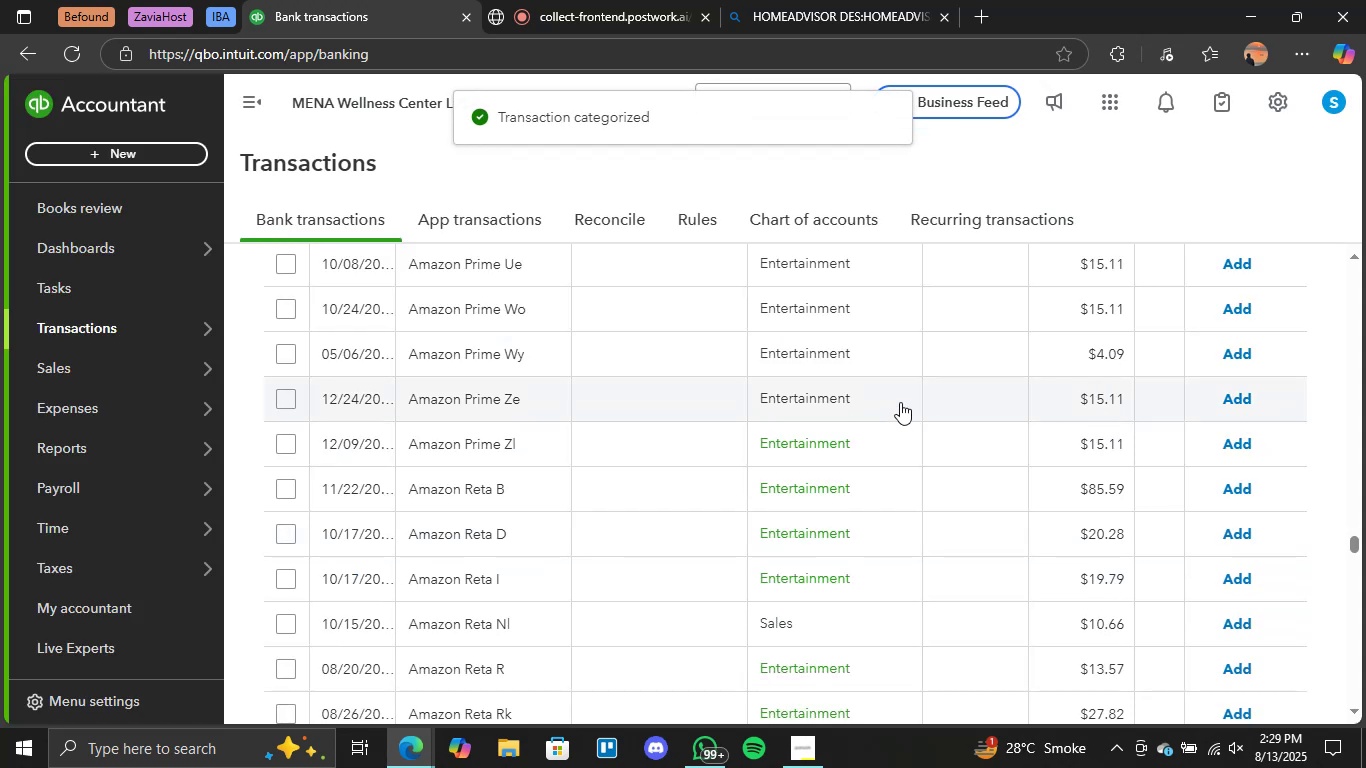 
scroll: coordinate [961, 394], scroll_direction: up, amount: 3.0
 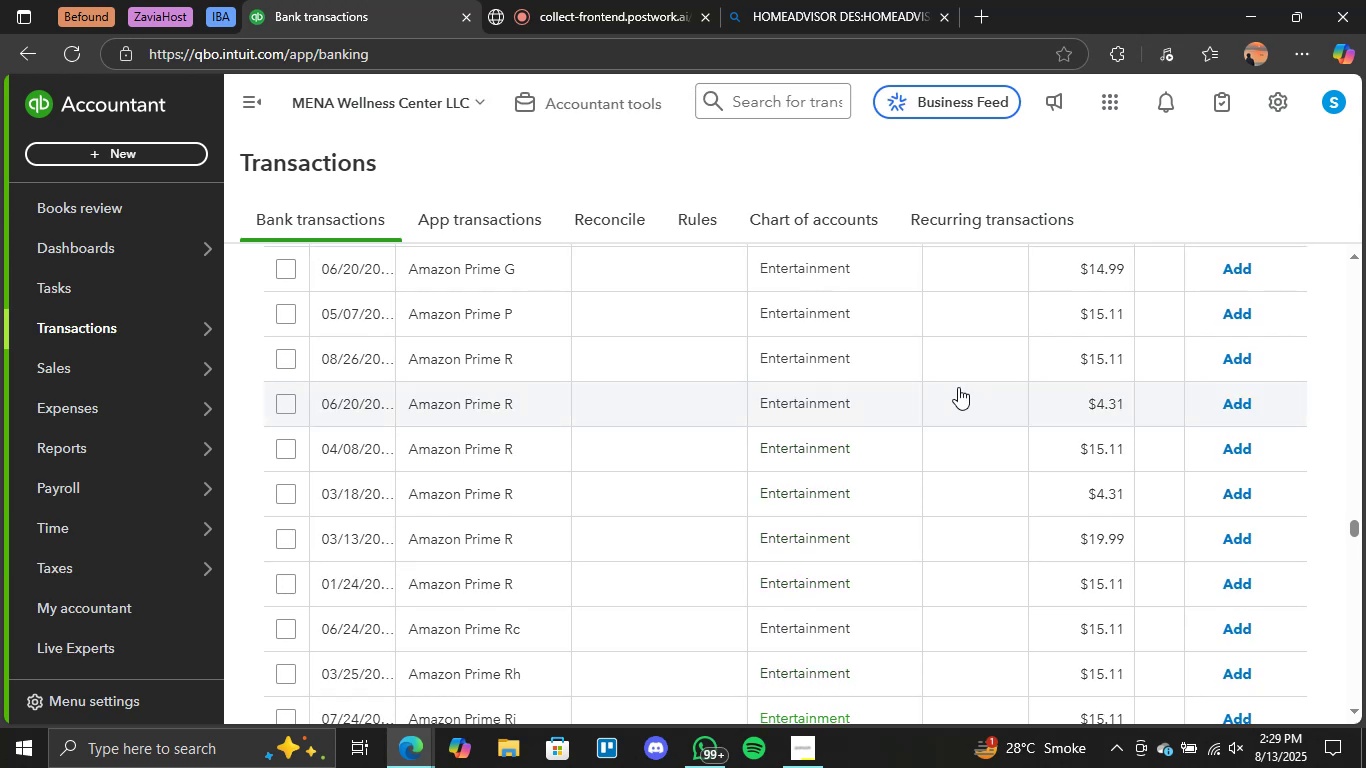 
wait(6.18)
 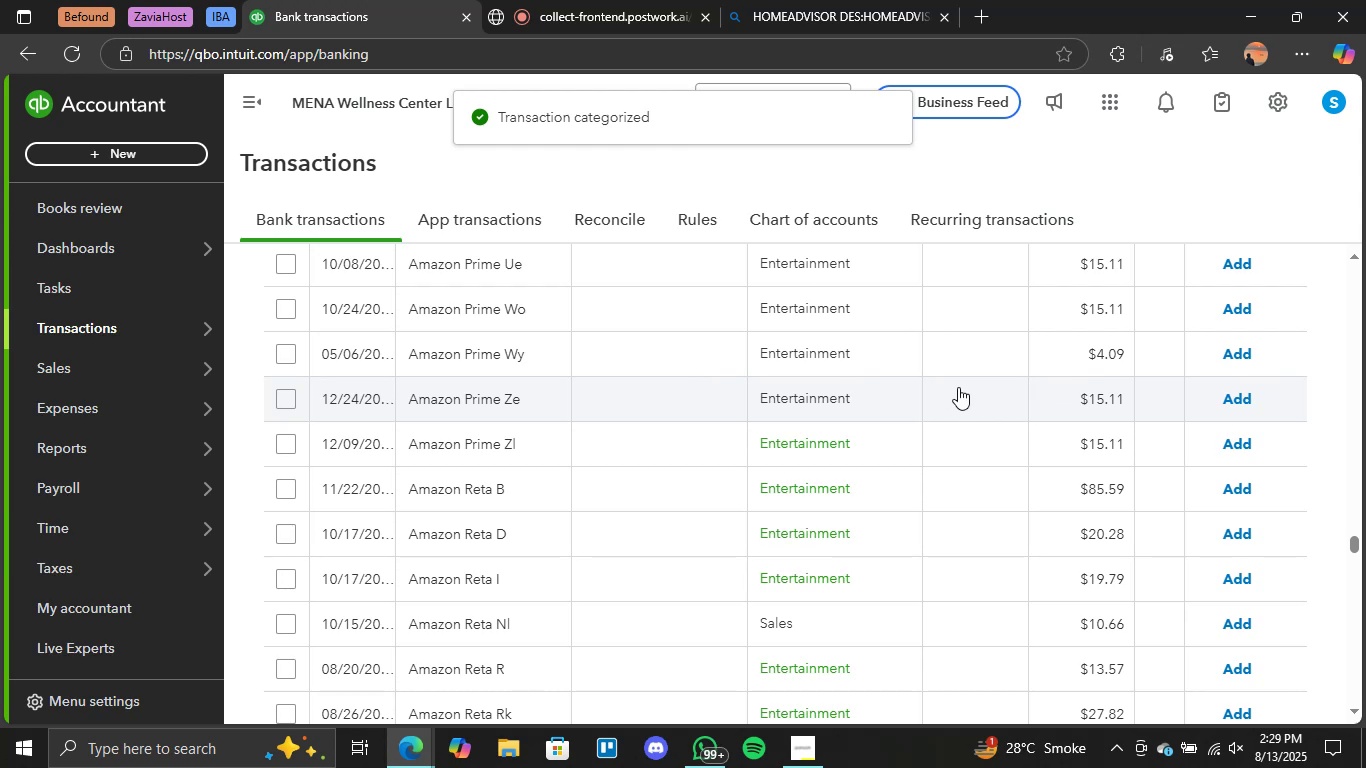 
scroll: coordinate [967, 399], scroll_direction: up, amount: 86.0
 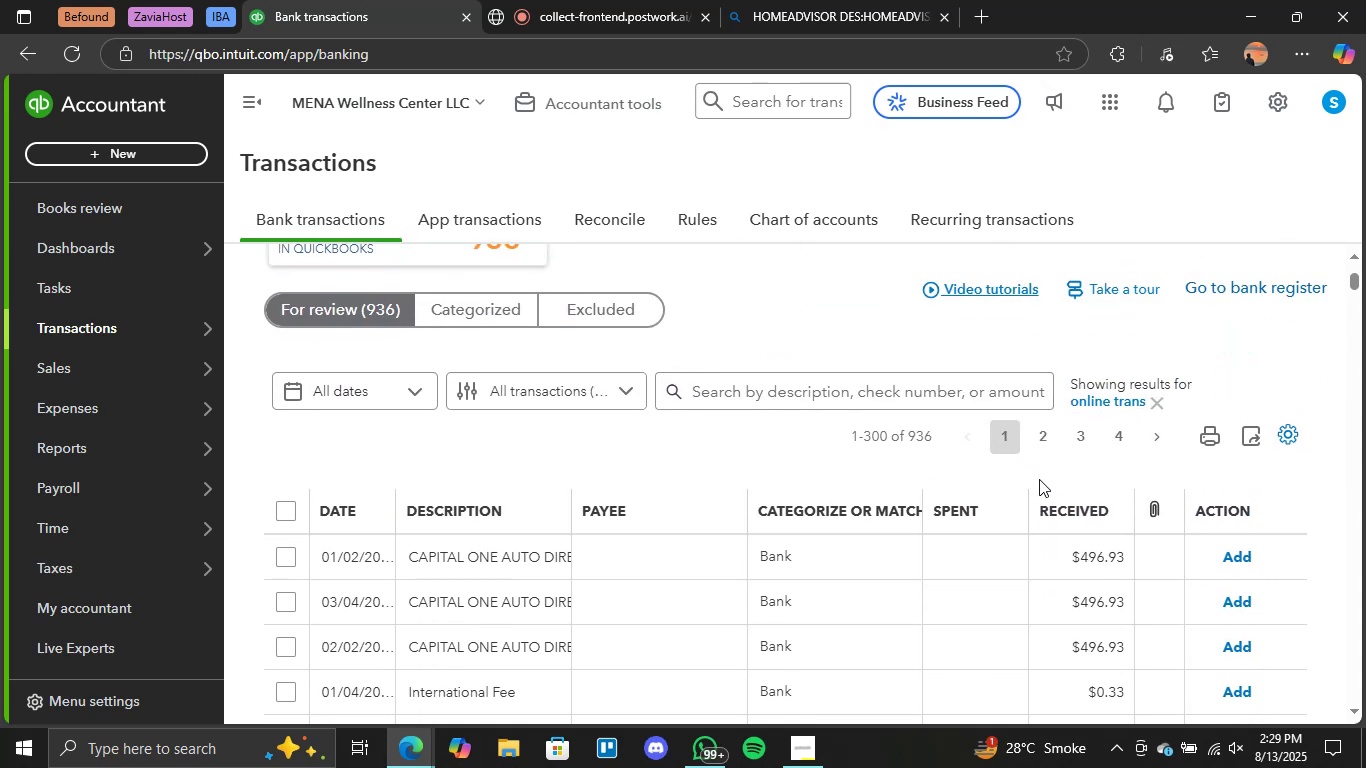 
scroll: coordinate [891, 501], scroll_direction: down, amount: 87.0
 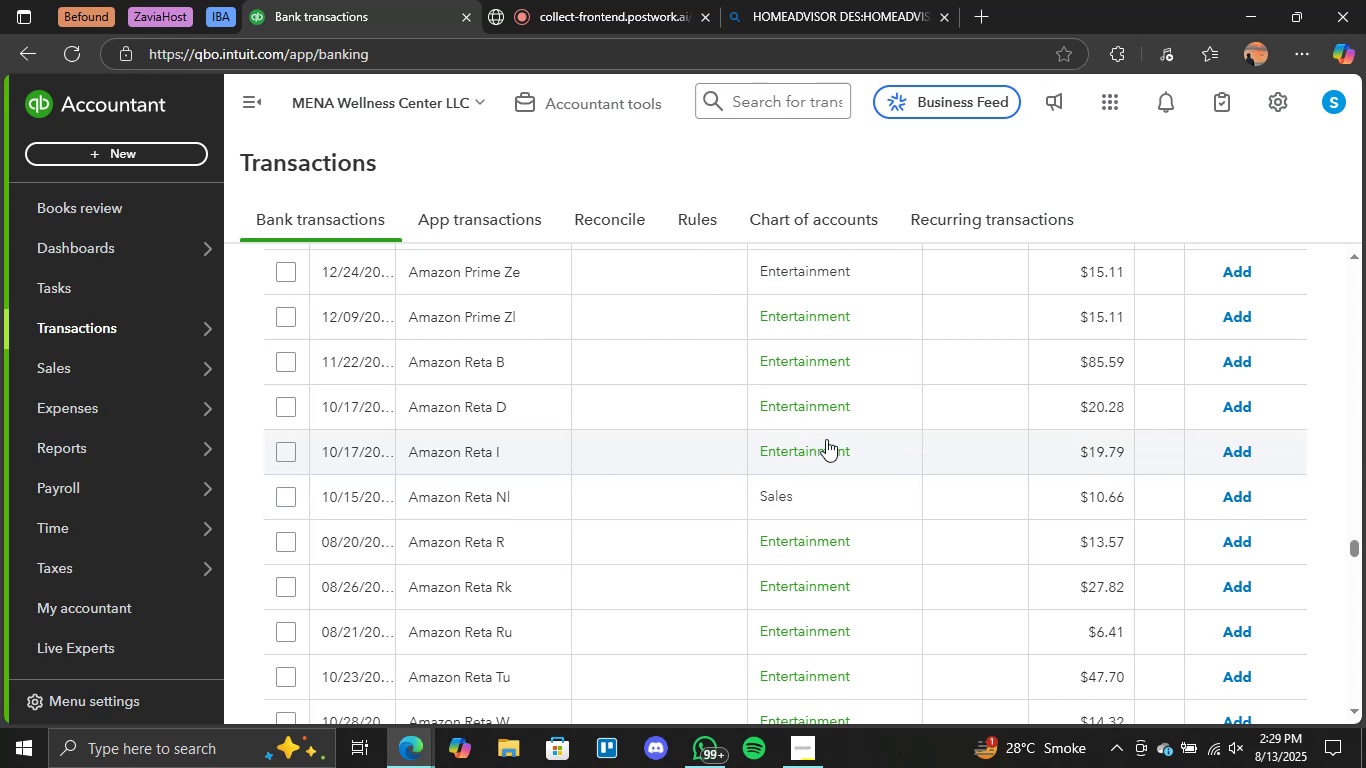 
wait(13.46)
 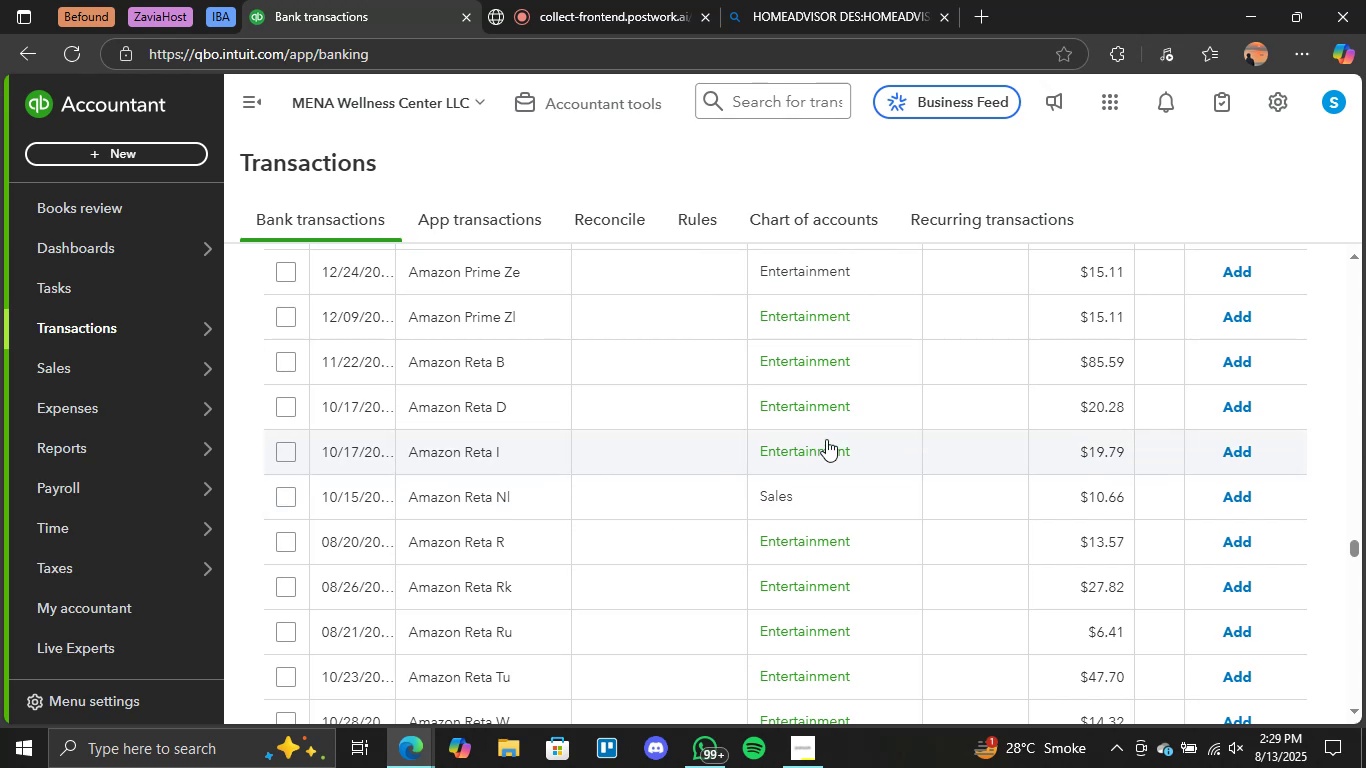 
scroll: coordinate [906, 433], scroll_direction: up, amount: 1.0
 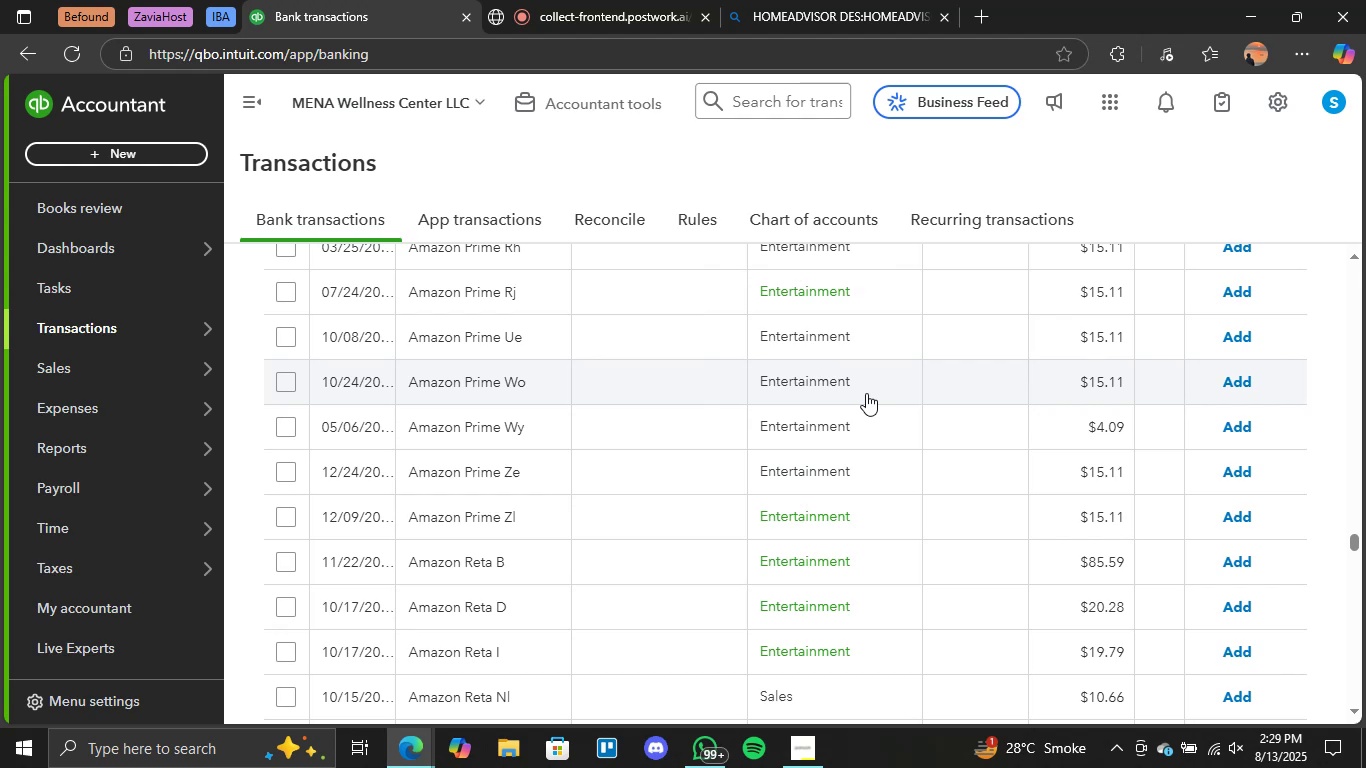 
wait(18.31)
 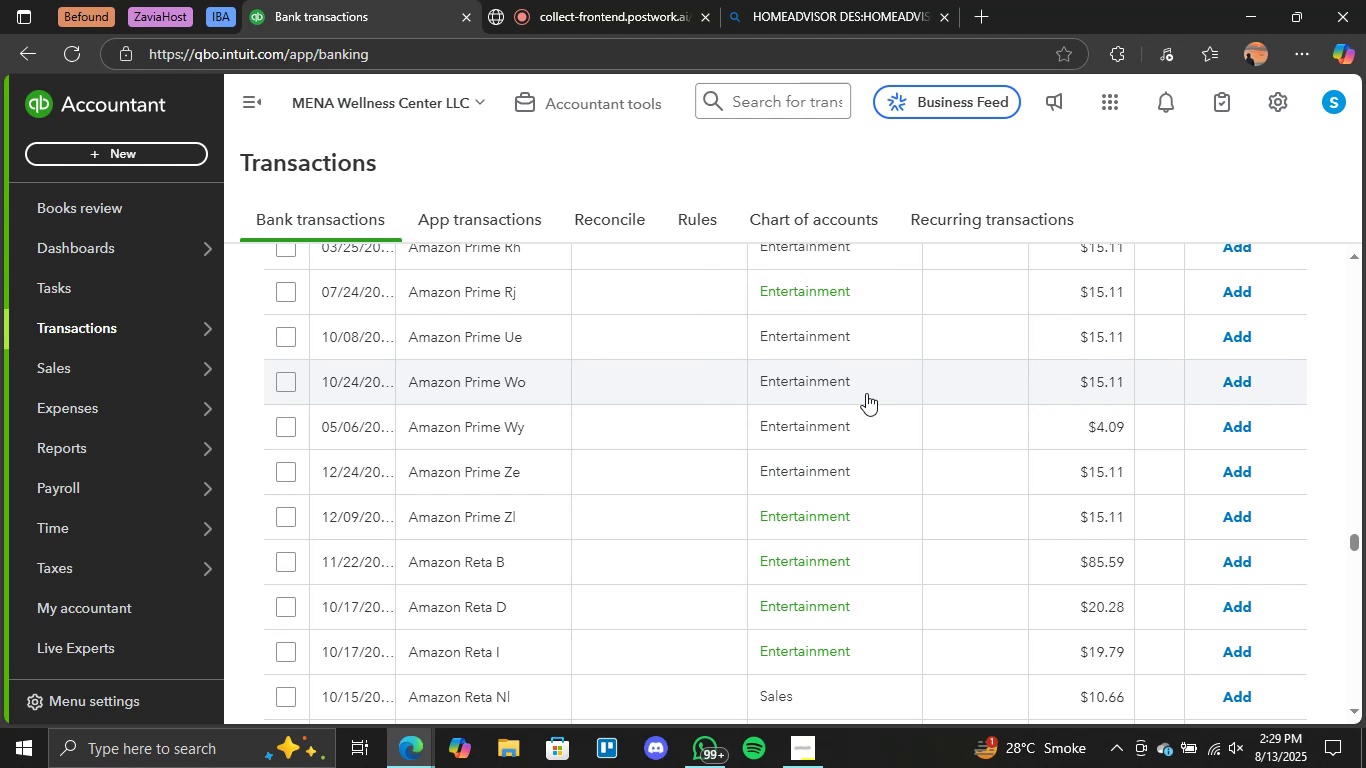 
scroll: coordinate [835, 489], scroll_direction: up, amount: 8.0
 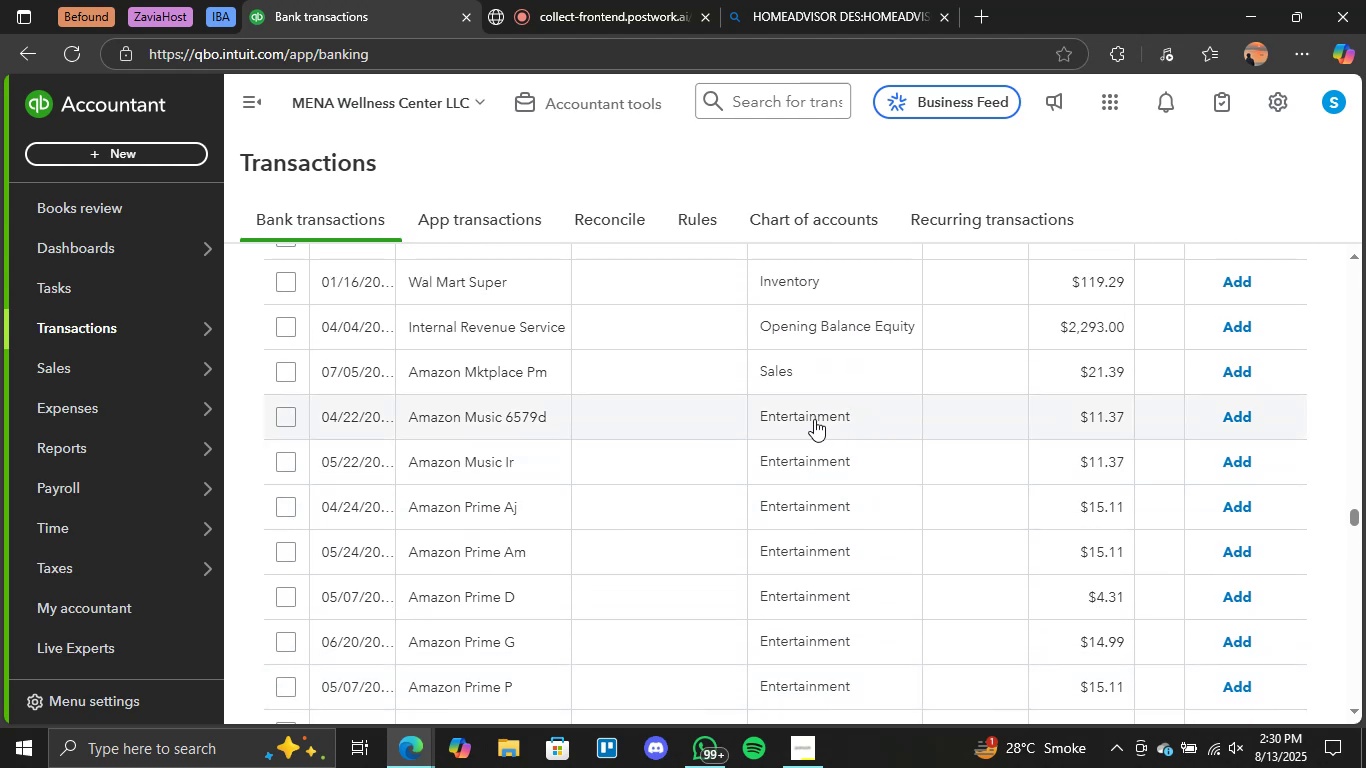 
scroll: coordinate [809, 478], scroll_direction: down, amount: 1.0
 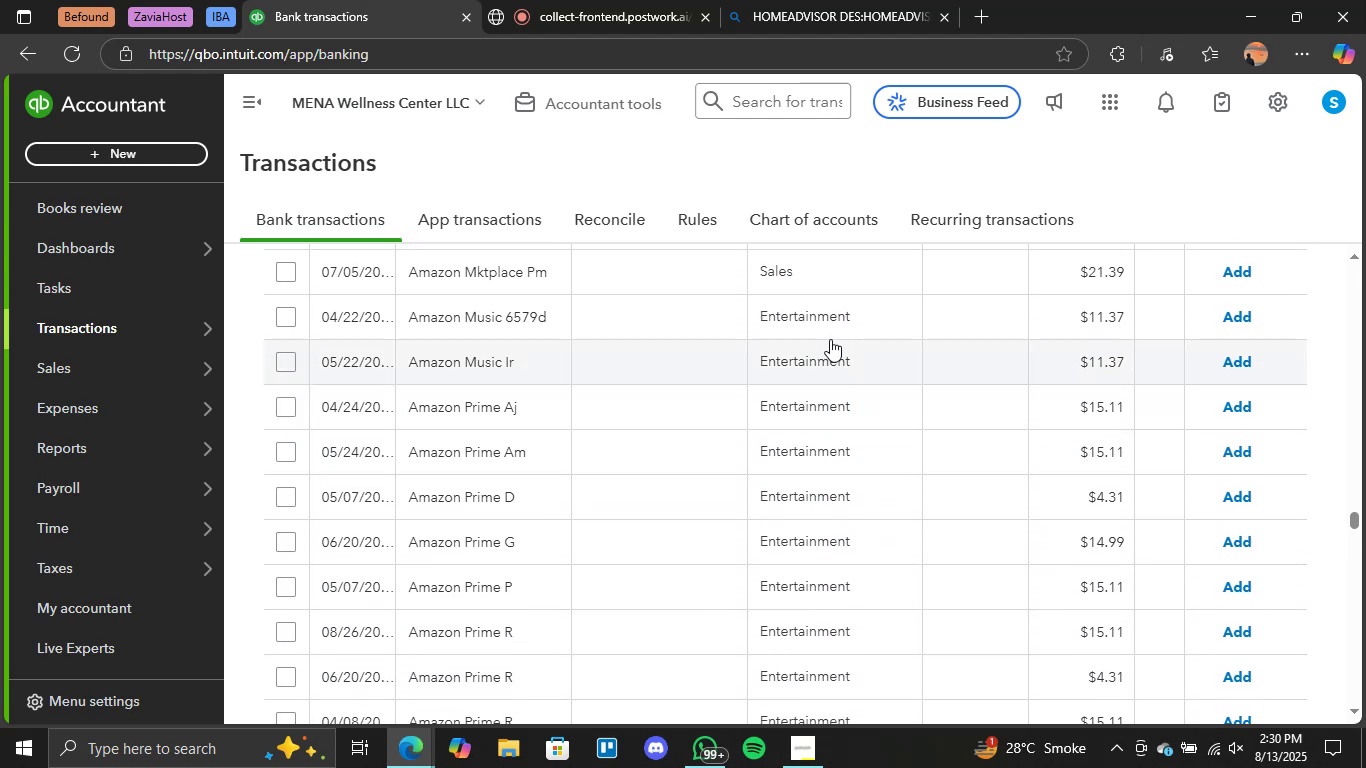 
scroll: coordinate [830, 340], scroll_direction: none, amount: 0.0
 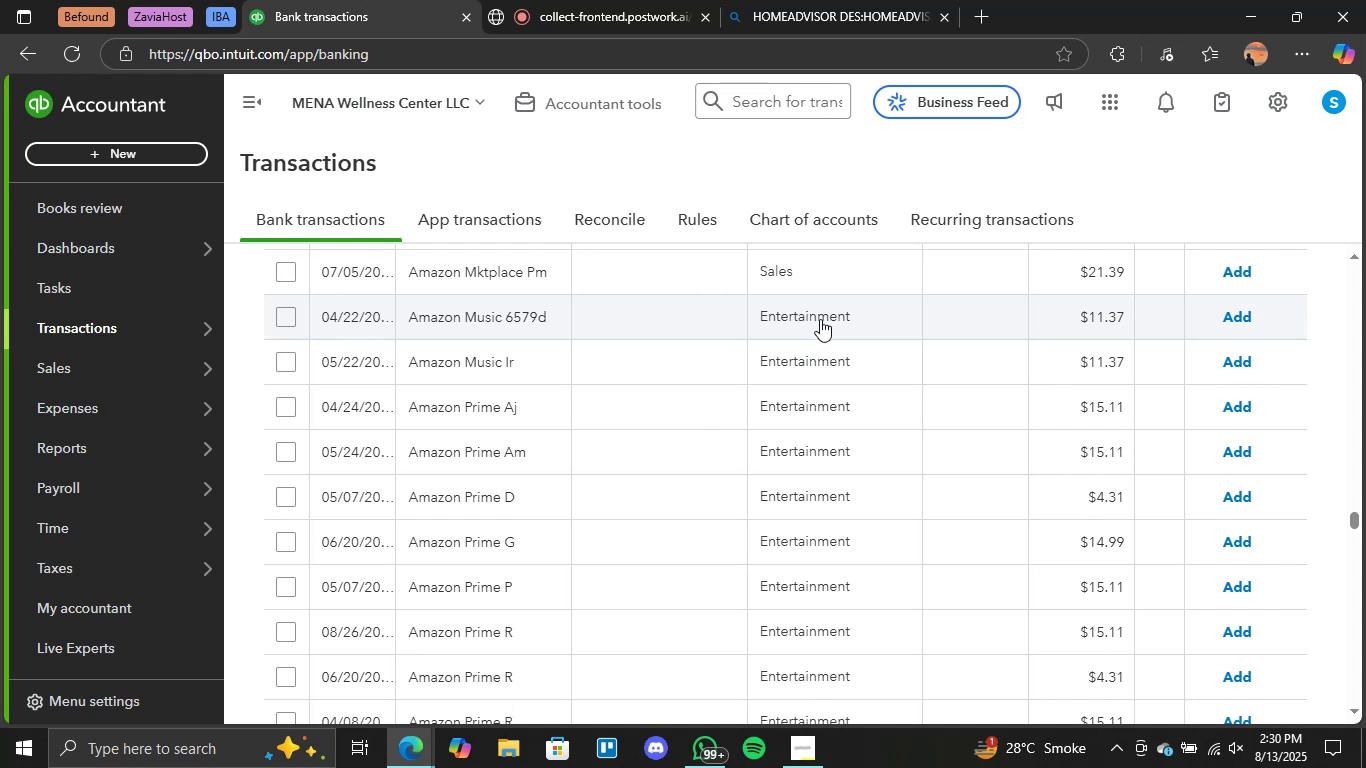 
wait(6.44)
 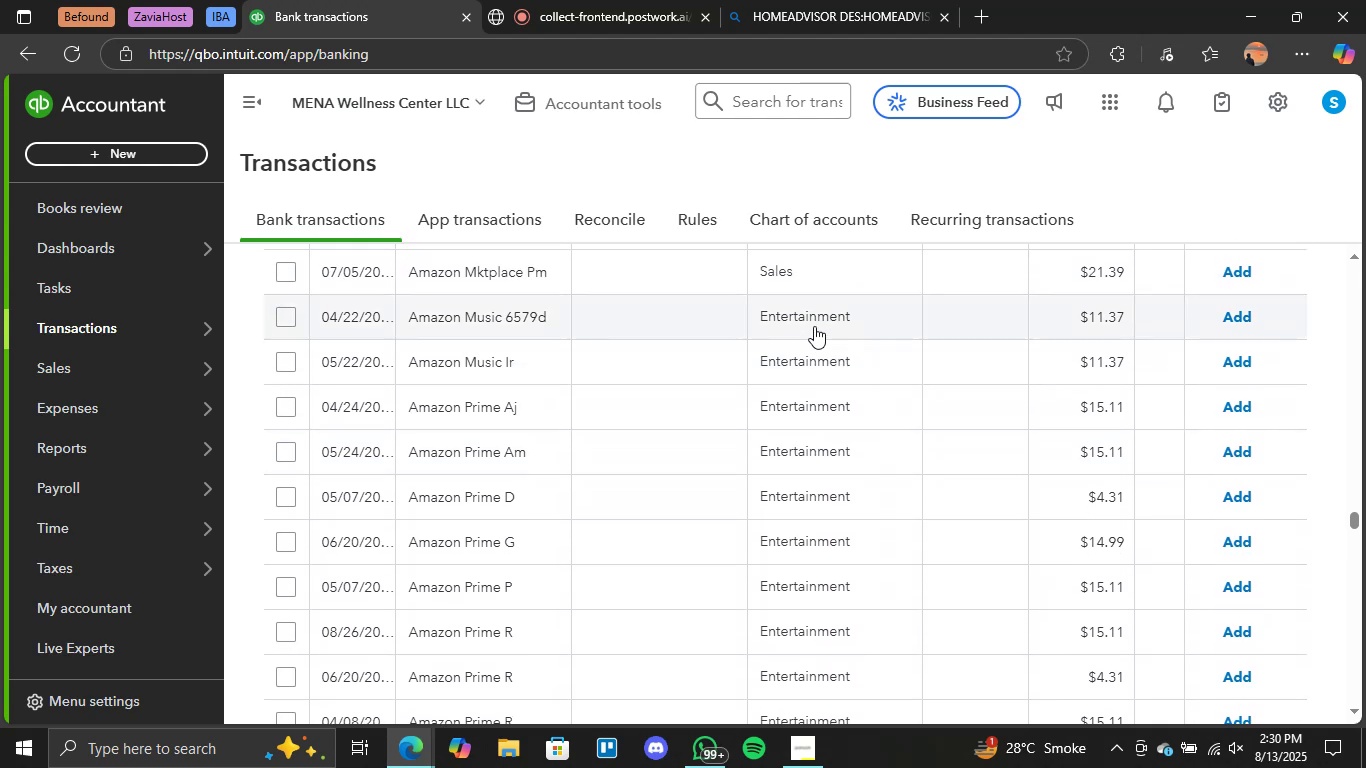 
left_click([820, 319])
 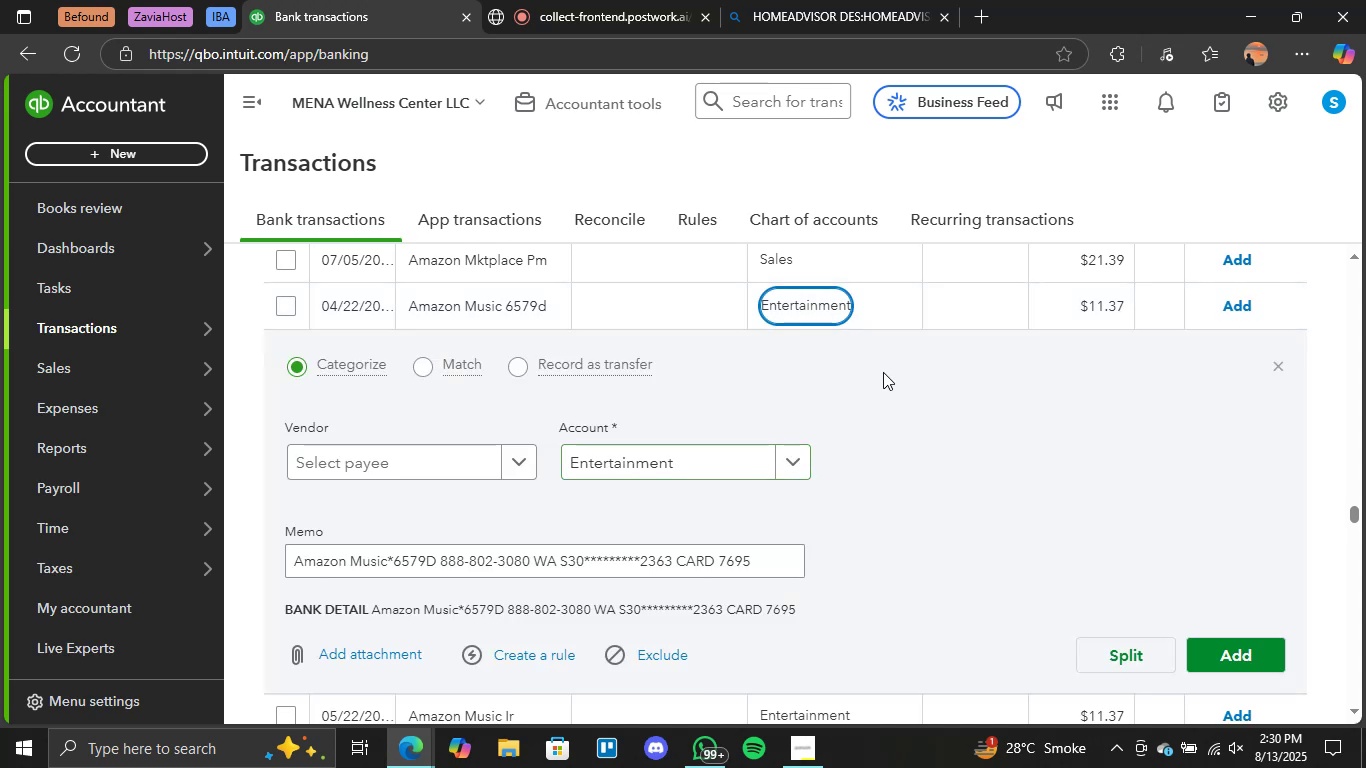 
left_click([791, 464])
 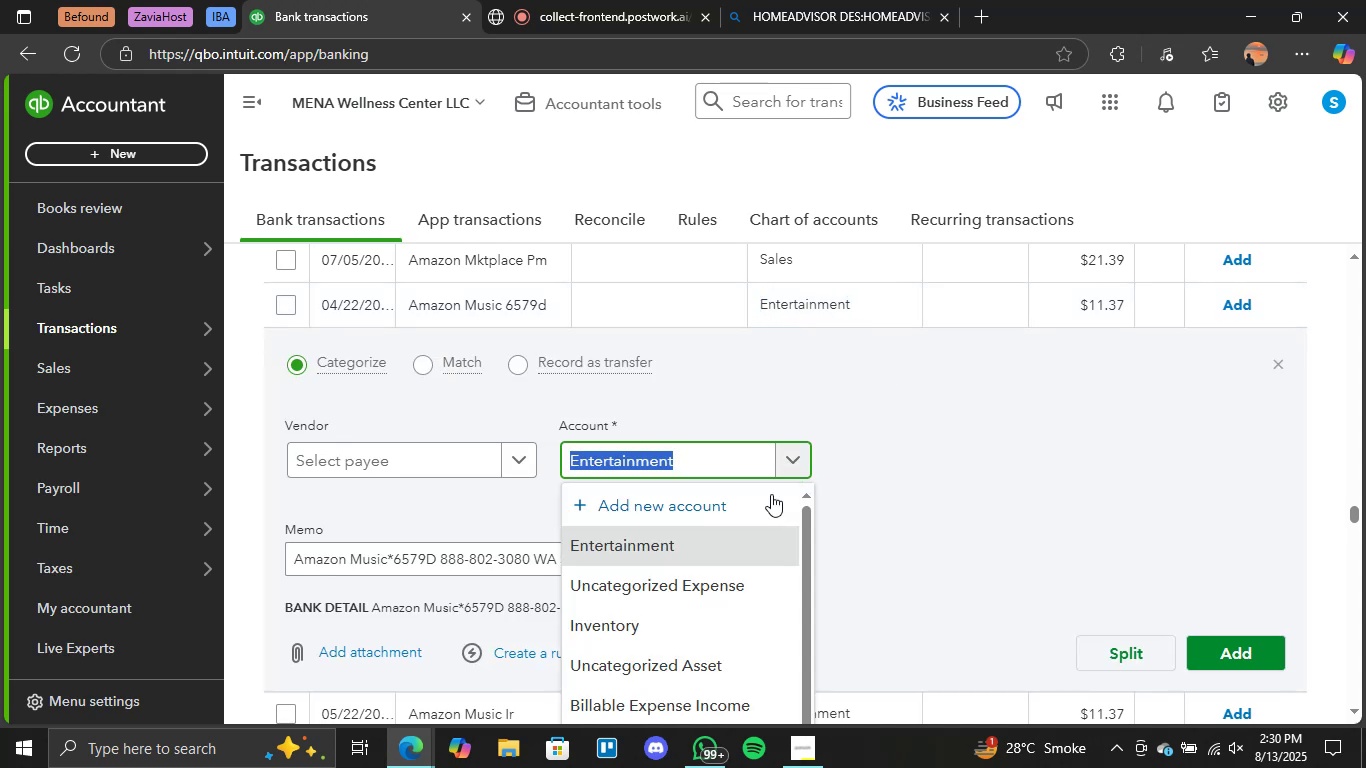 
scroll: coordinate [736, 540], scroll_direction: up, amount: 1.0
 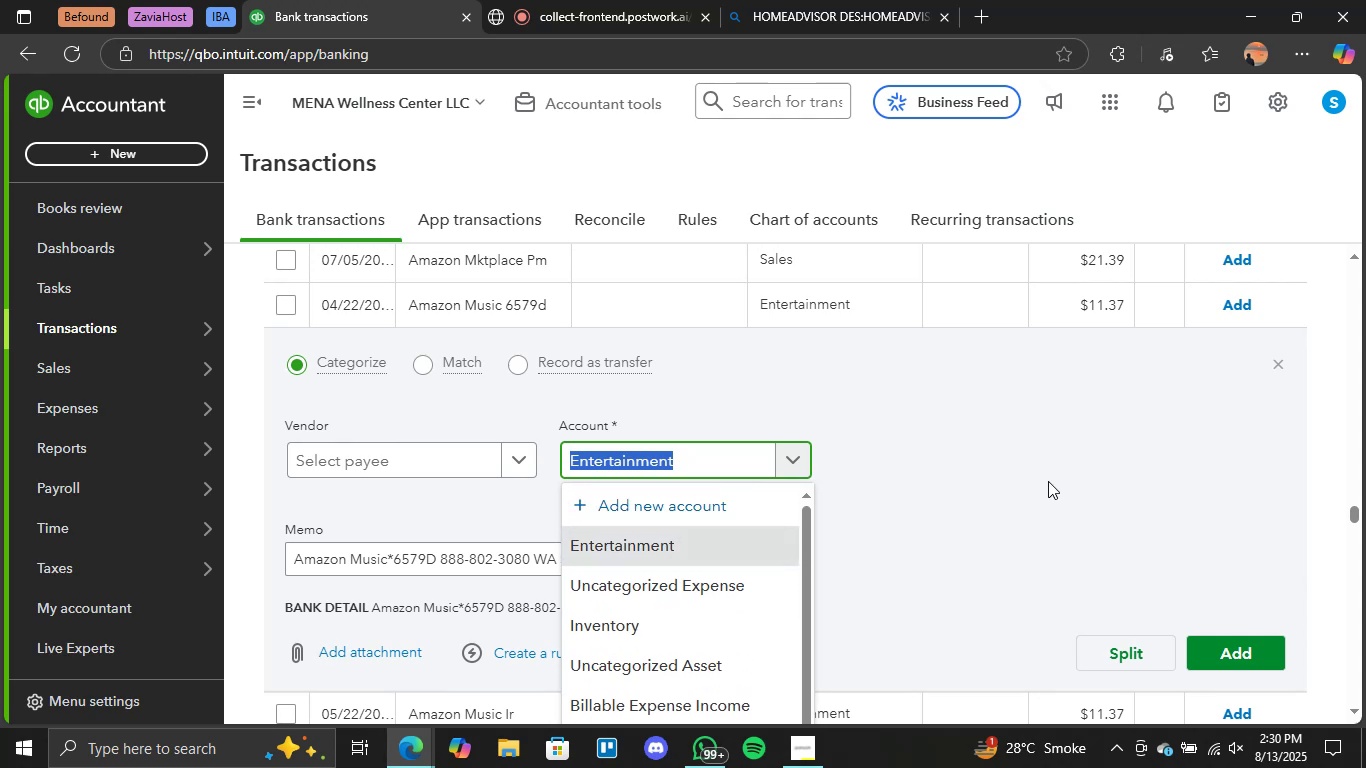 
scroll: coordinate [921, 525], scroll_direction: down, amount: 1.0
 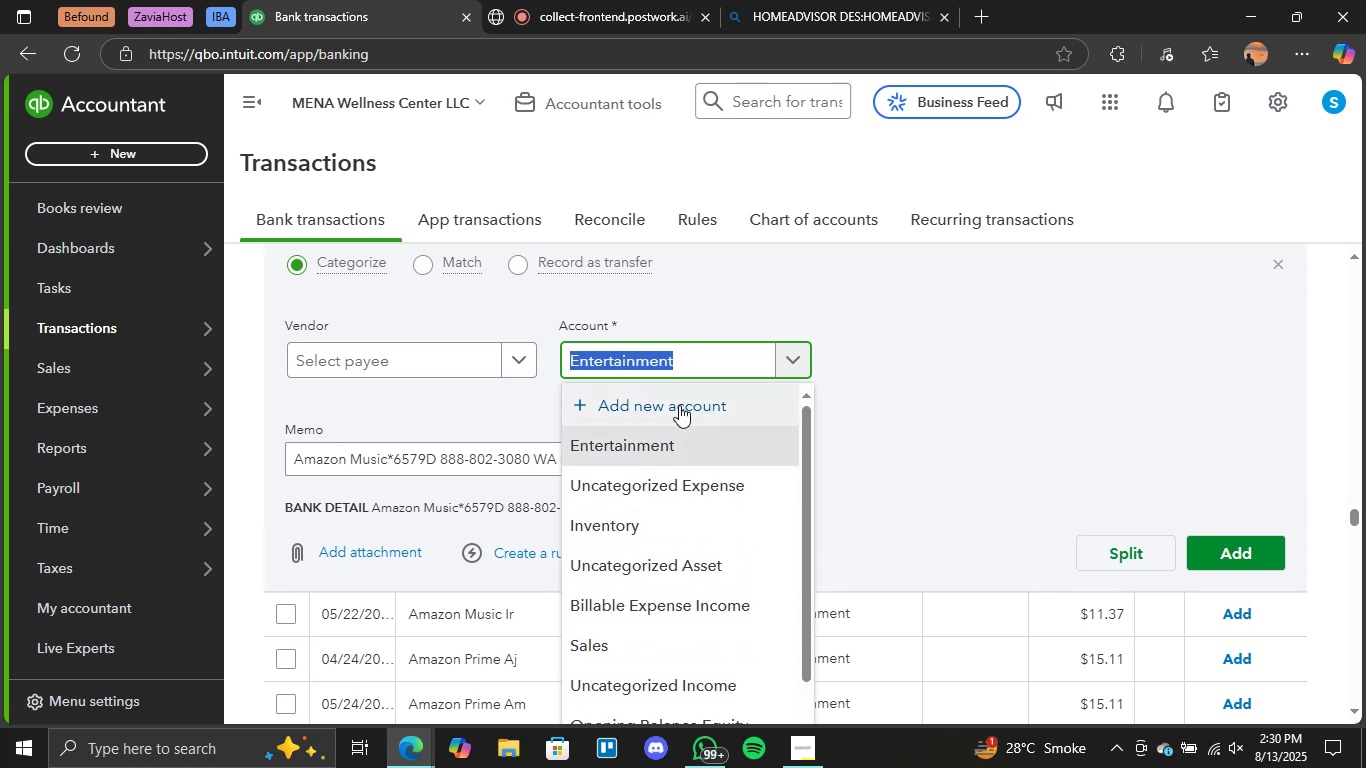 
wait(5.38)
 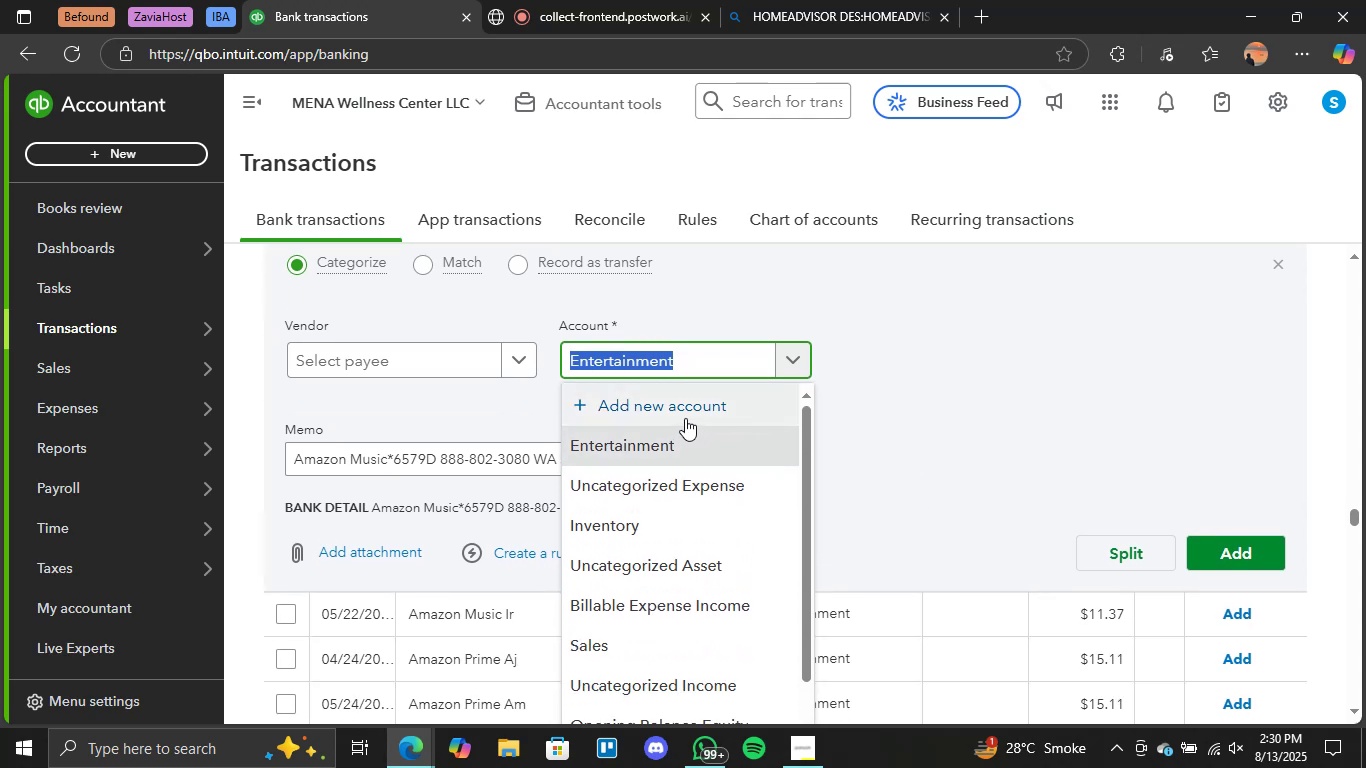 
right_click([701, 439])
 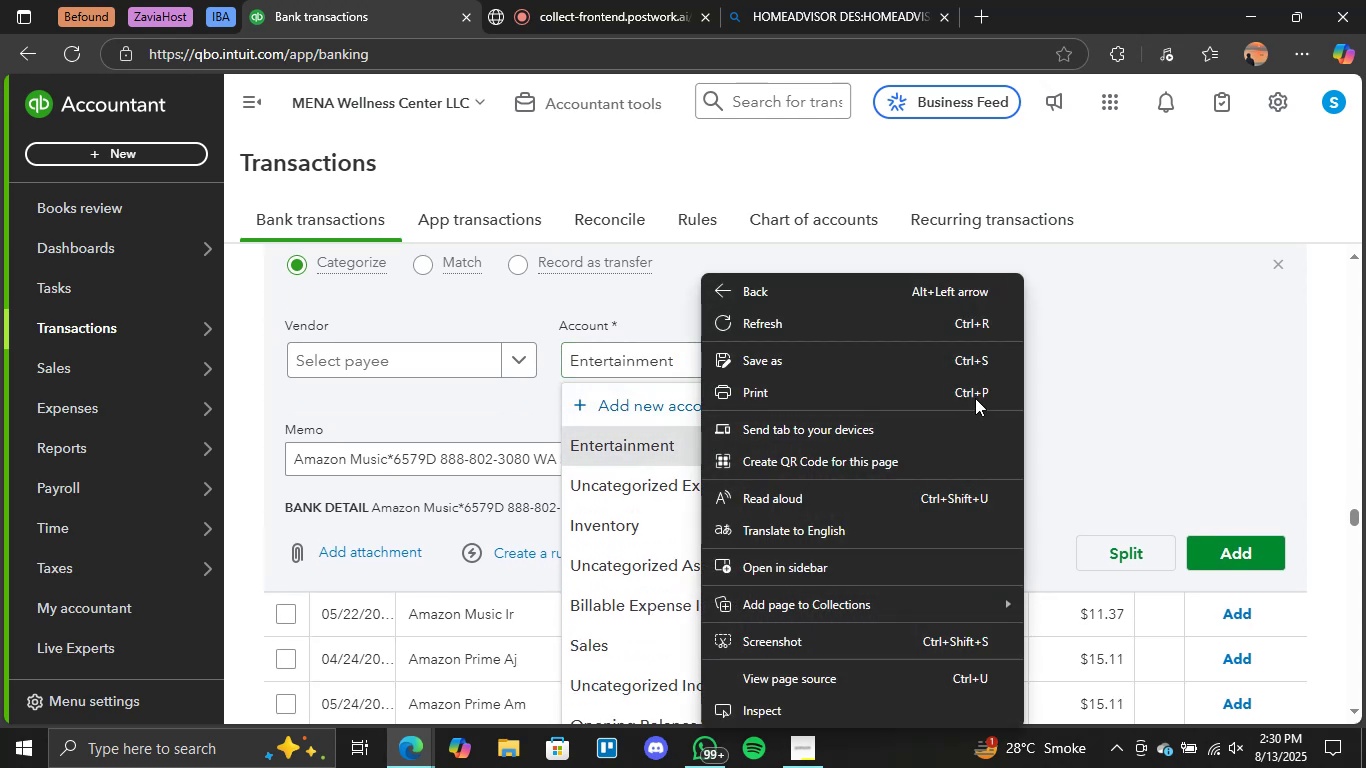 
left_click([1146, 372])
 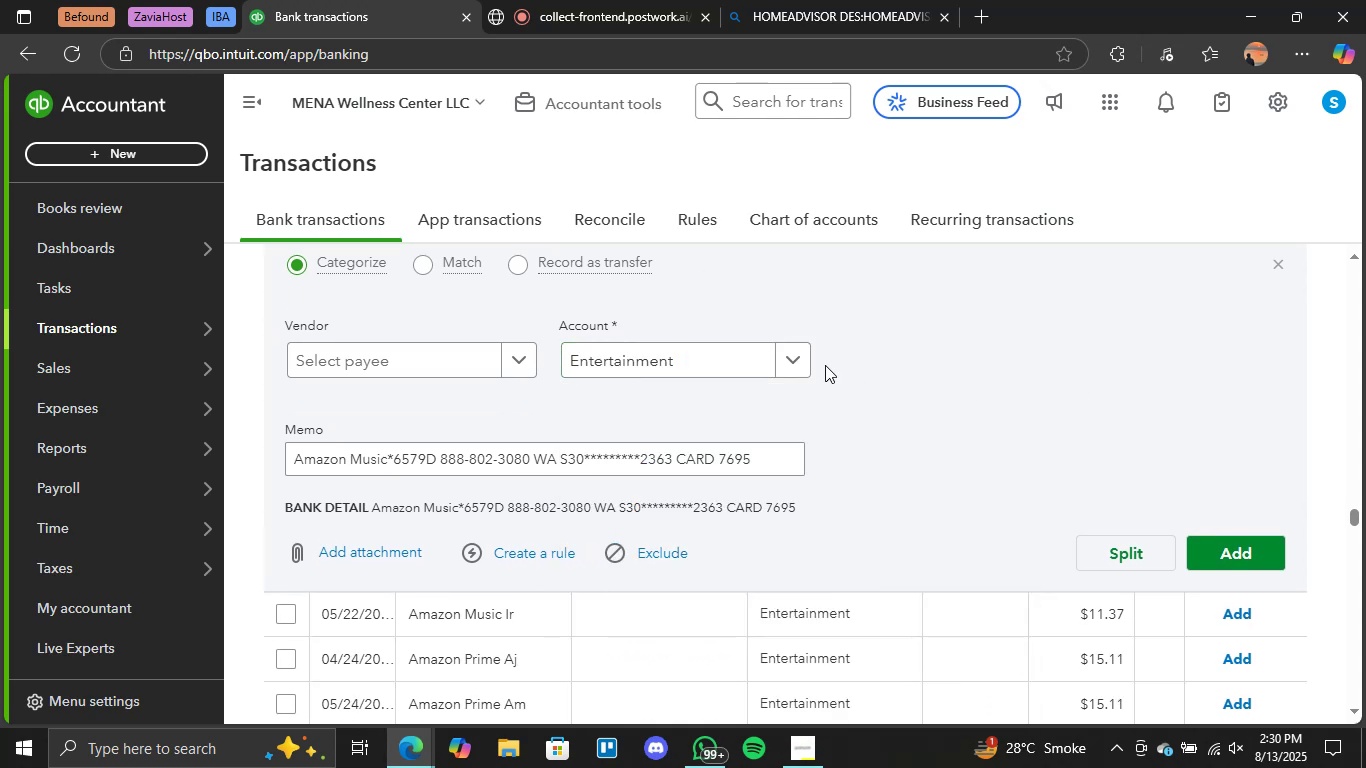 
left_click([796, 363])
 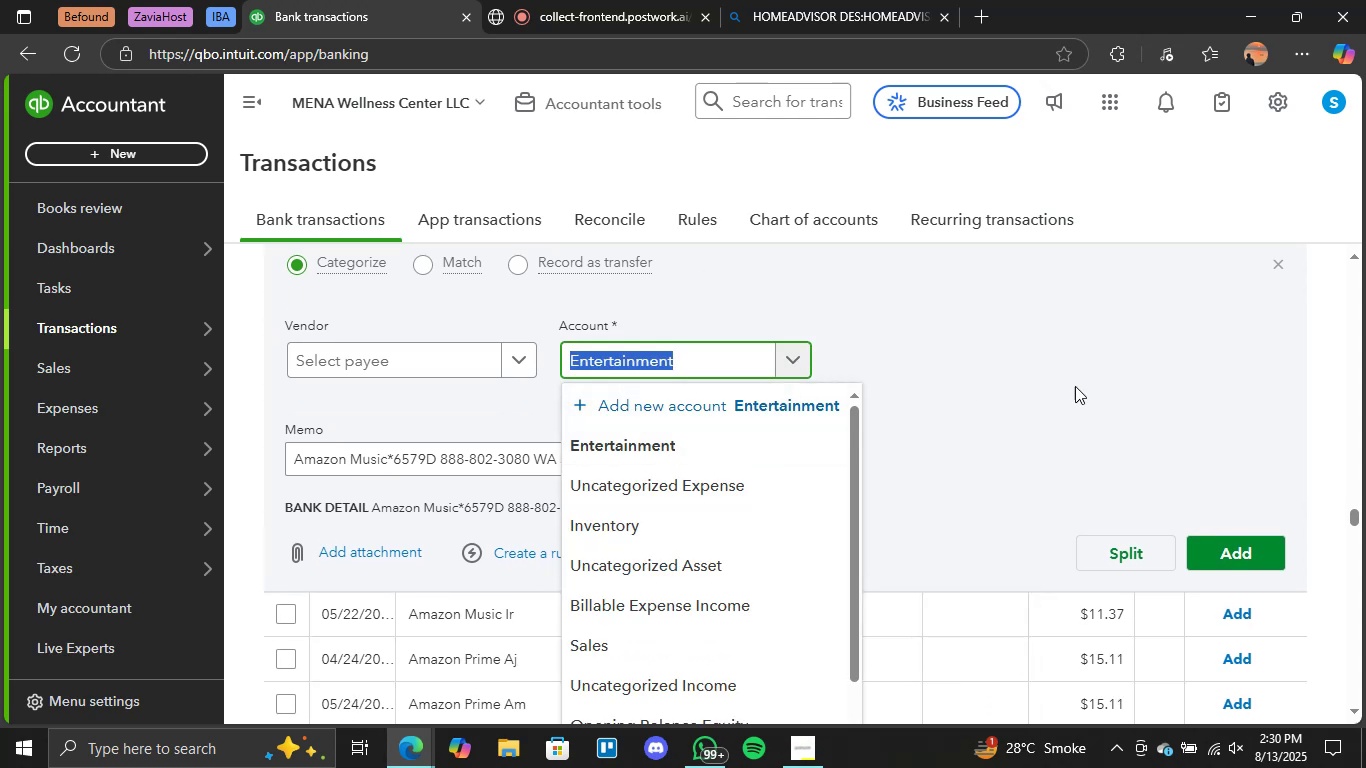 
left_click([1083, 384])
 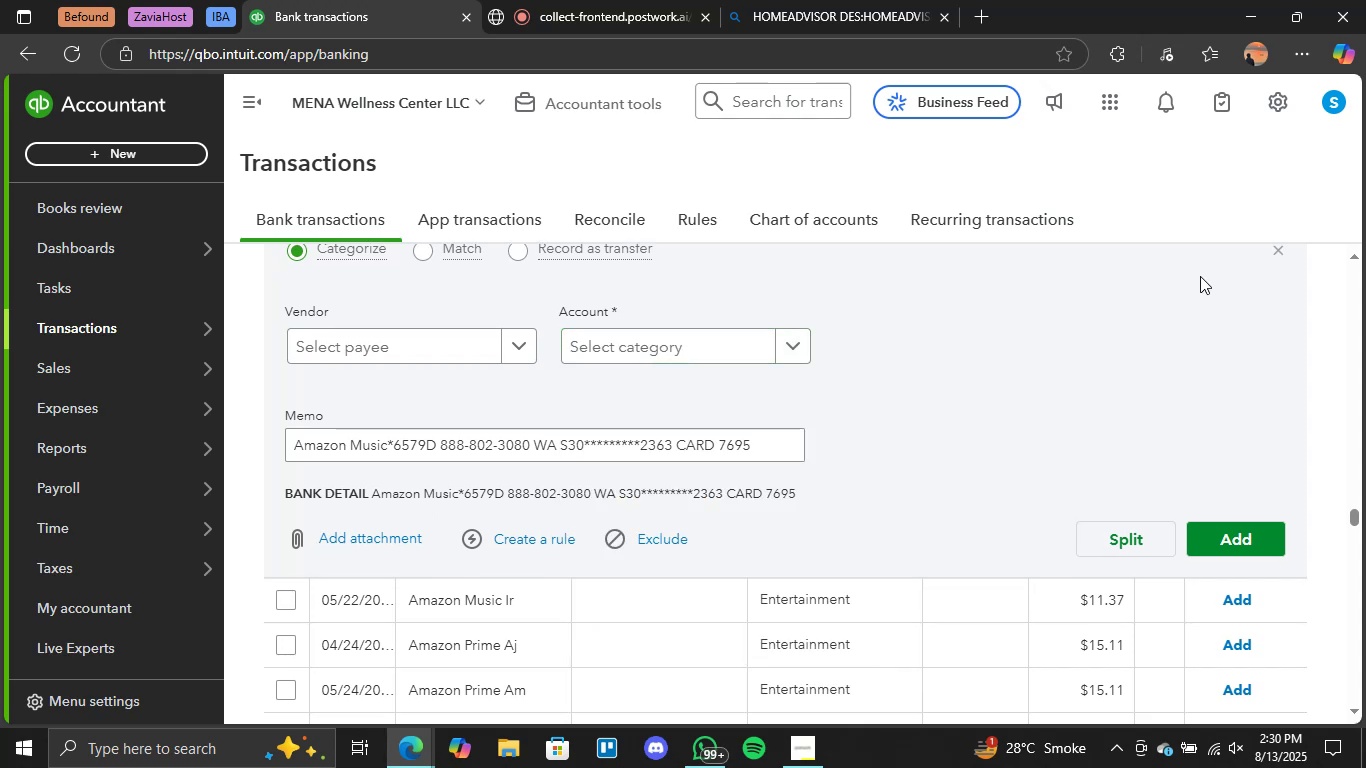 
left_click([1256, 210])
 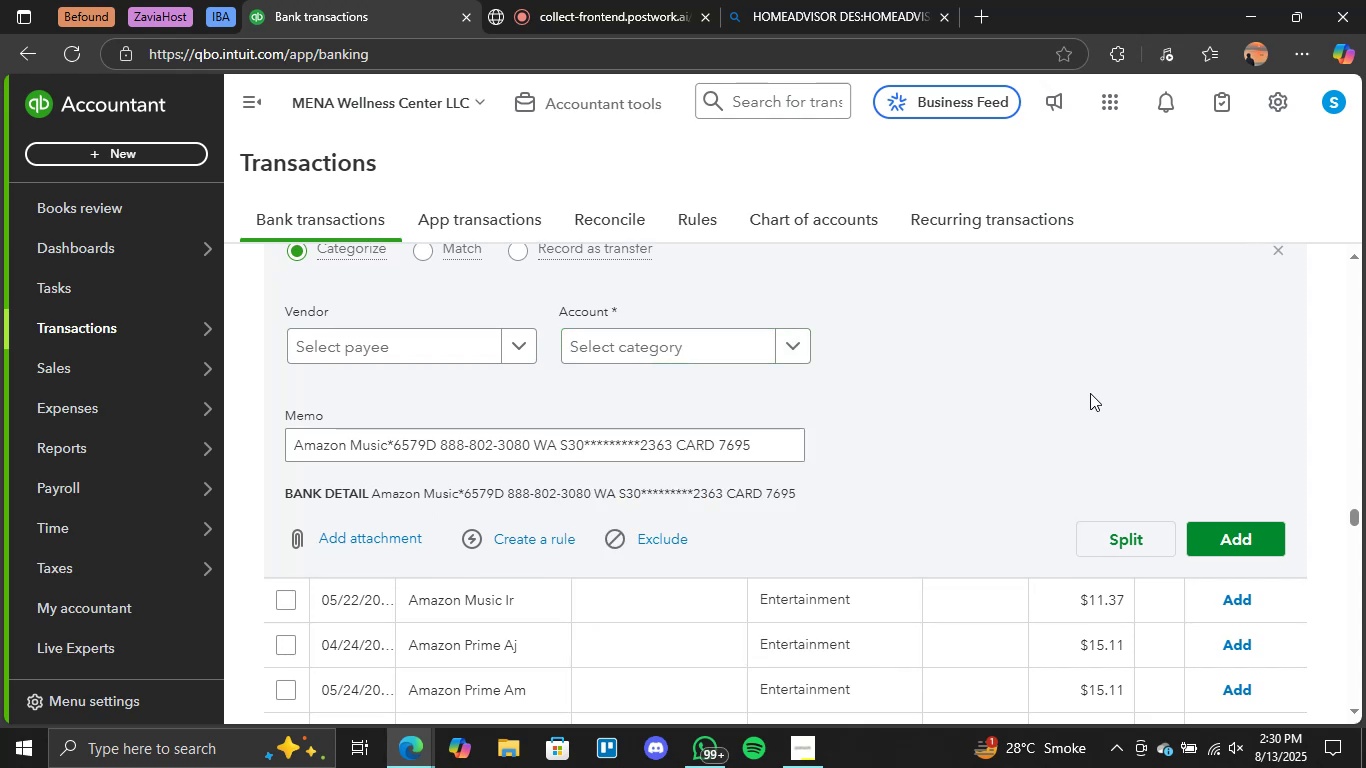 
scroll: coordinate [925, 480], scroll_direction: up, amount: 12.0
 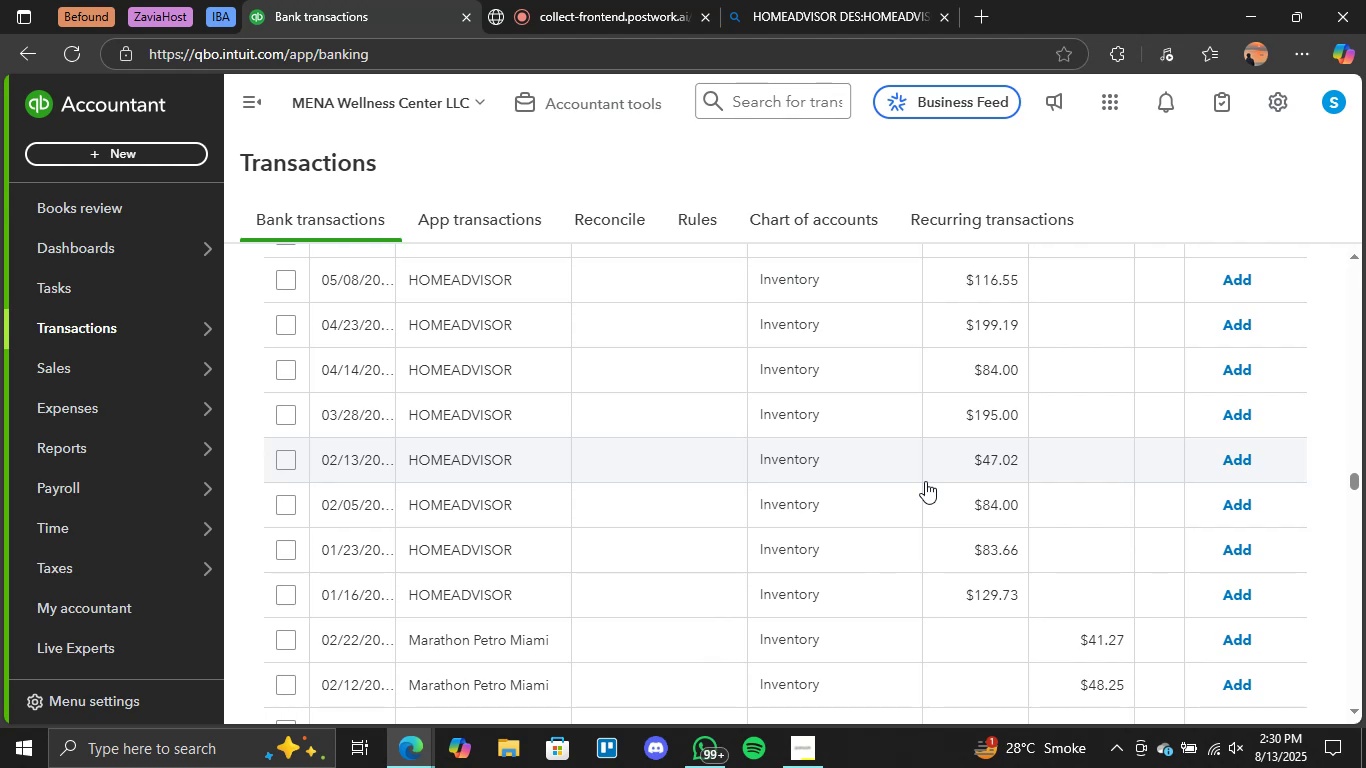 
wait(11.32)
 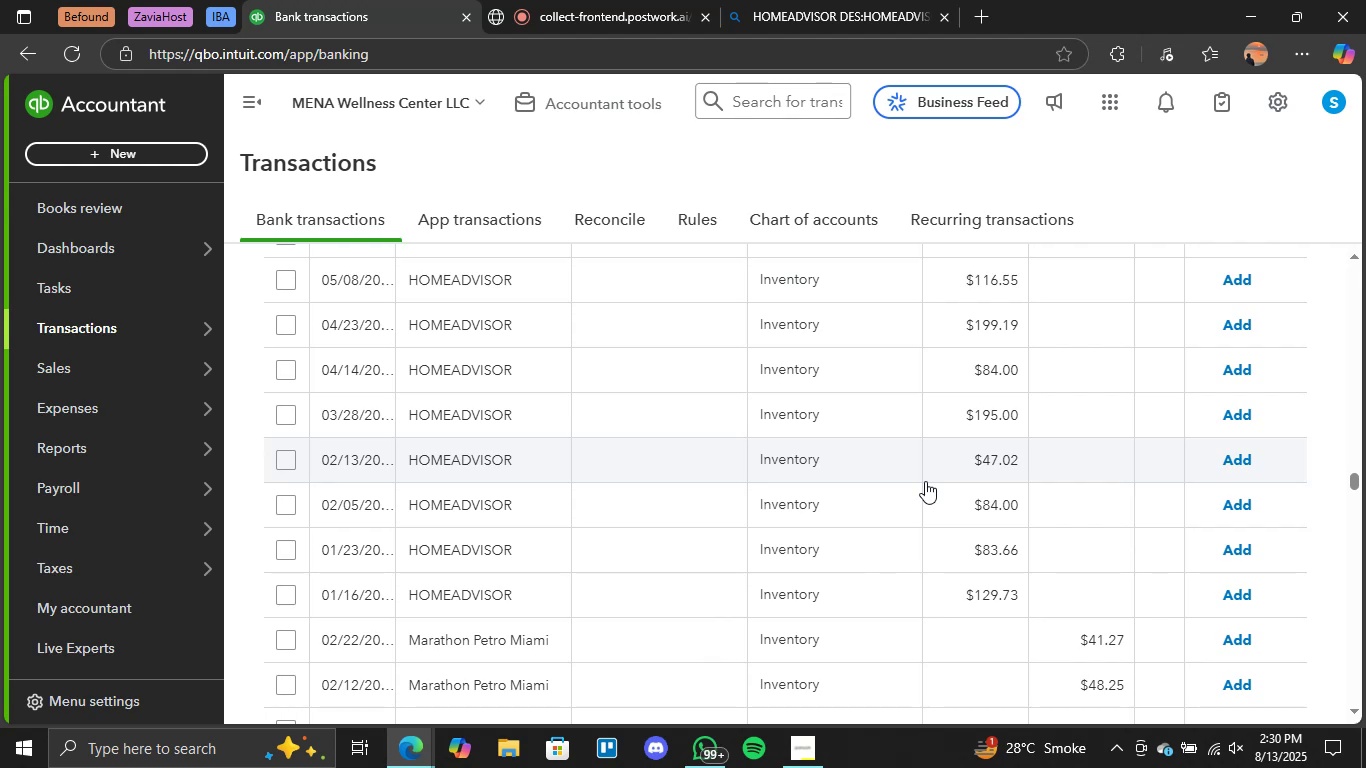 
scroll: coordinate [793, 441], scroll_direction: up, amount: 45.0
 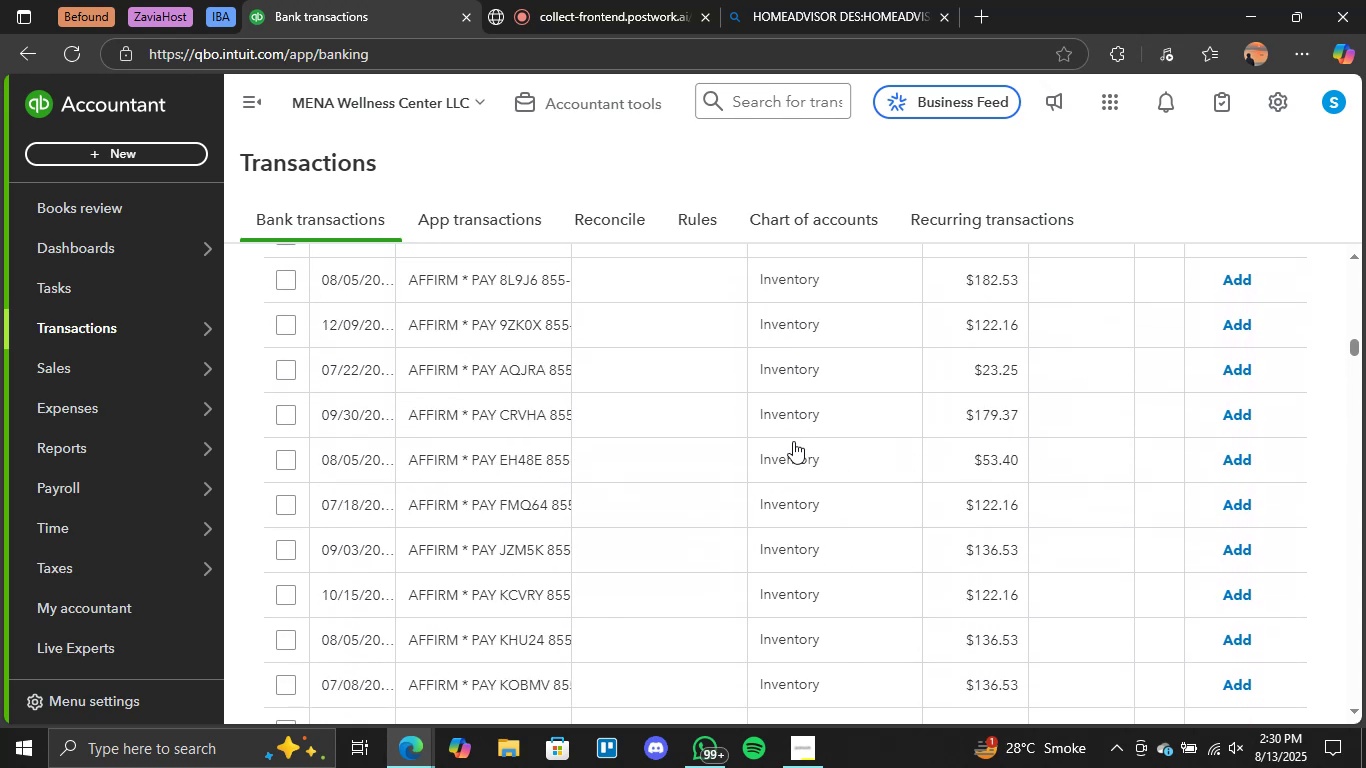 
scroll: coordinate [795, 442], scroll_direction: down, amount: 6.0
 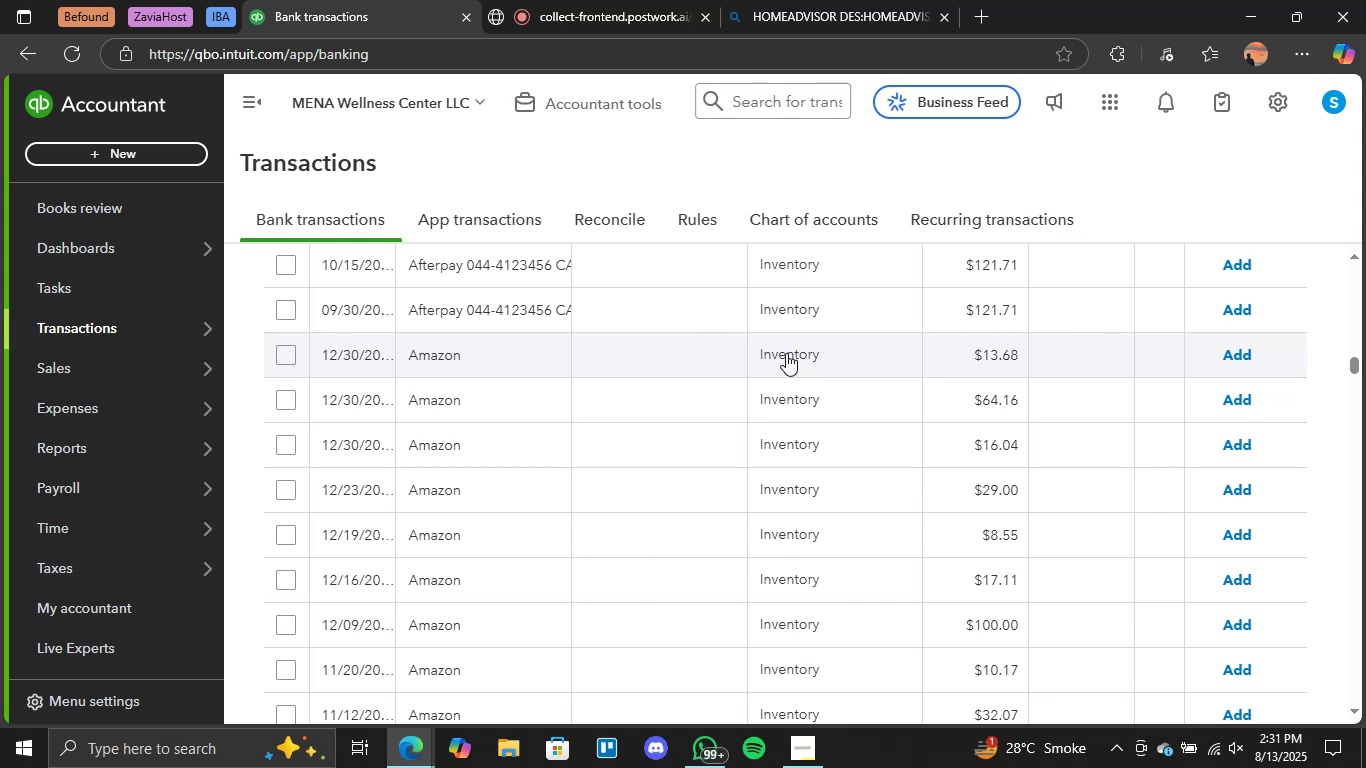 
wait(11.85)
 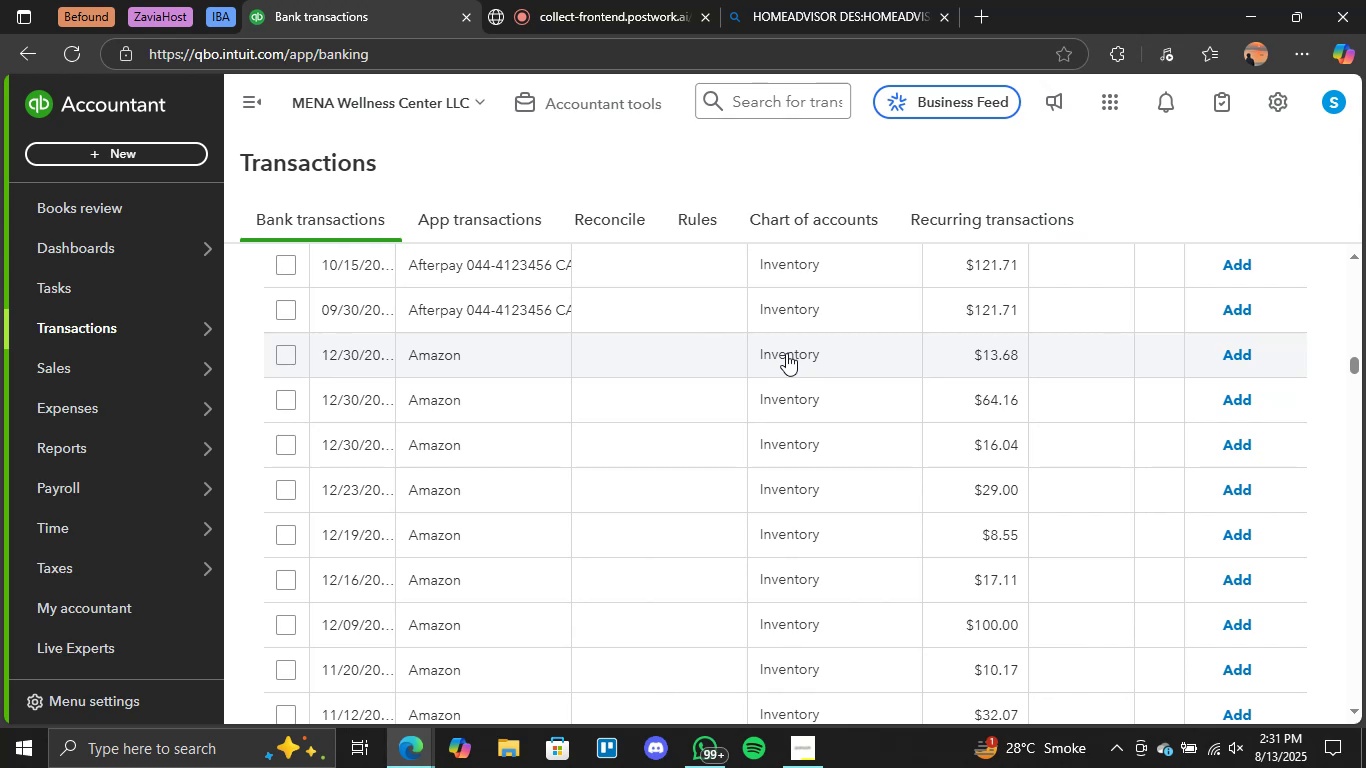 
left_click([786, 353])
 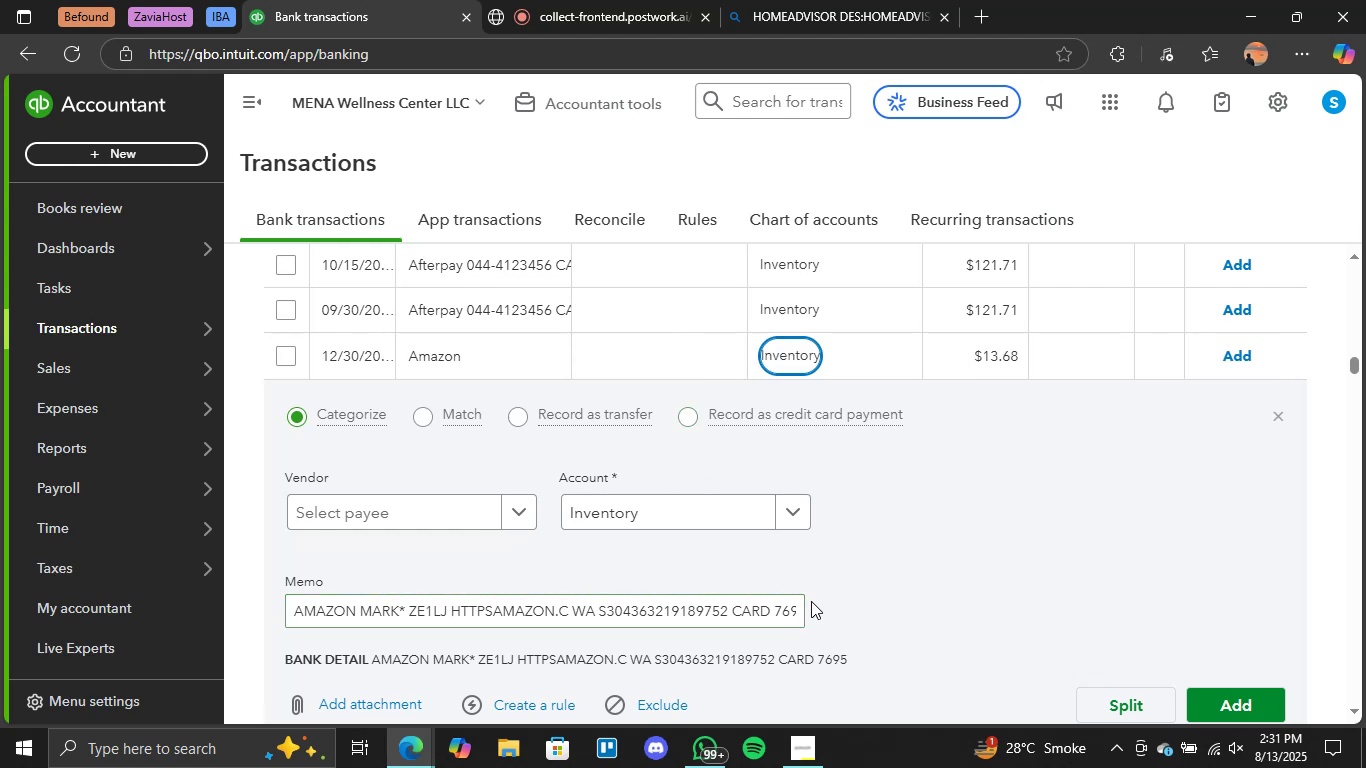 
wait(5.05)
 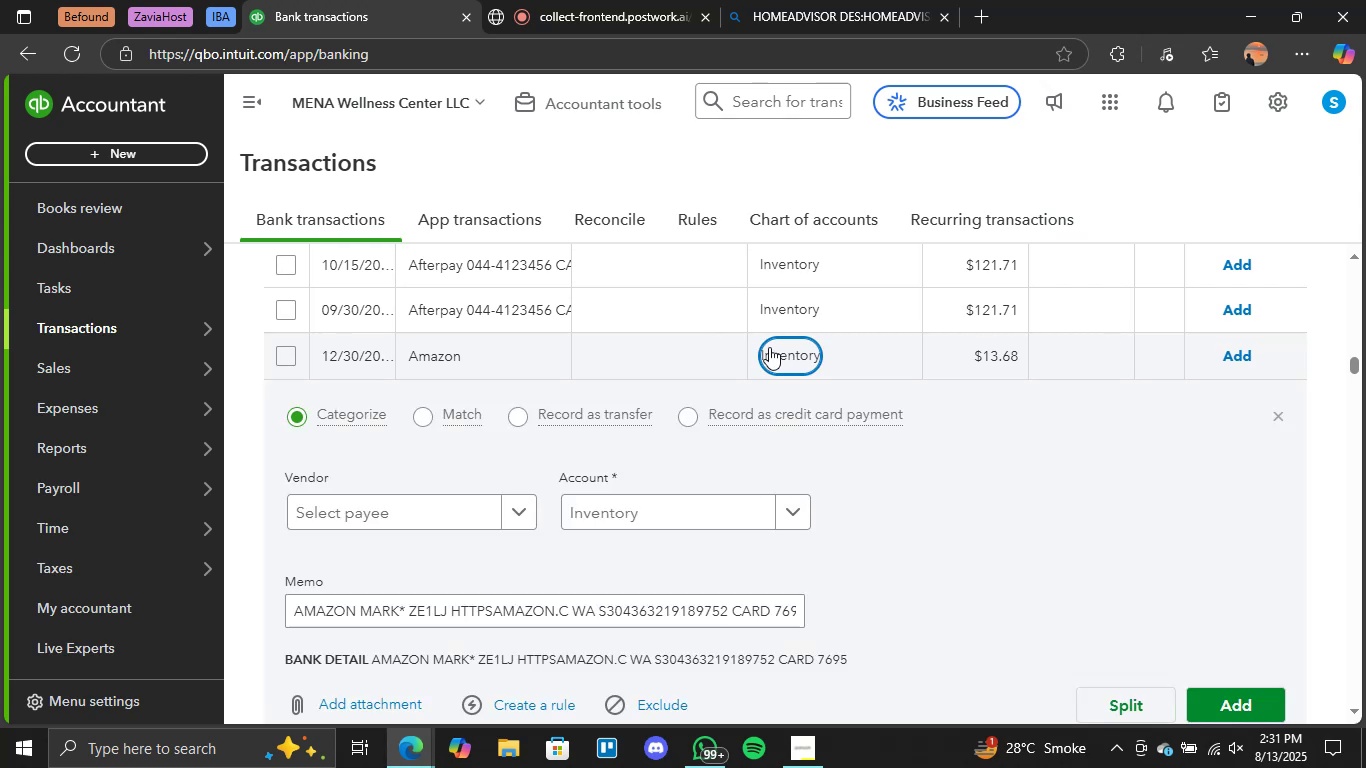 
left_click_drag(start_coordinate=[793, 613], to_coordinate=[709, 611])
 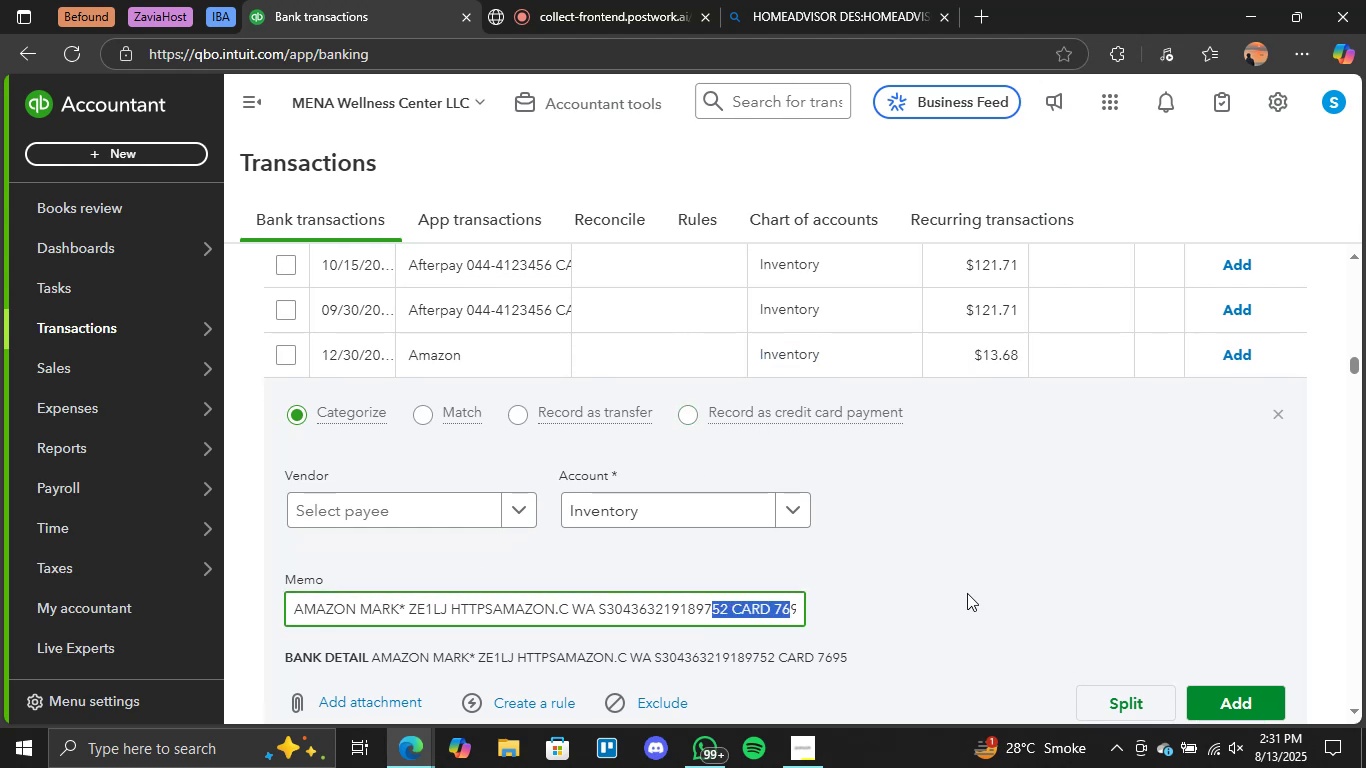 
left_click([967, 593])
 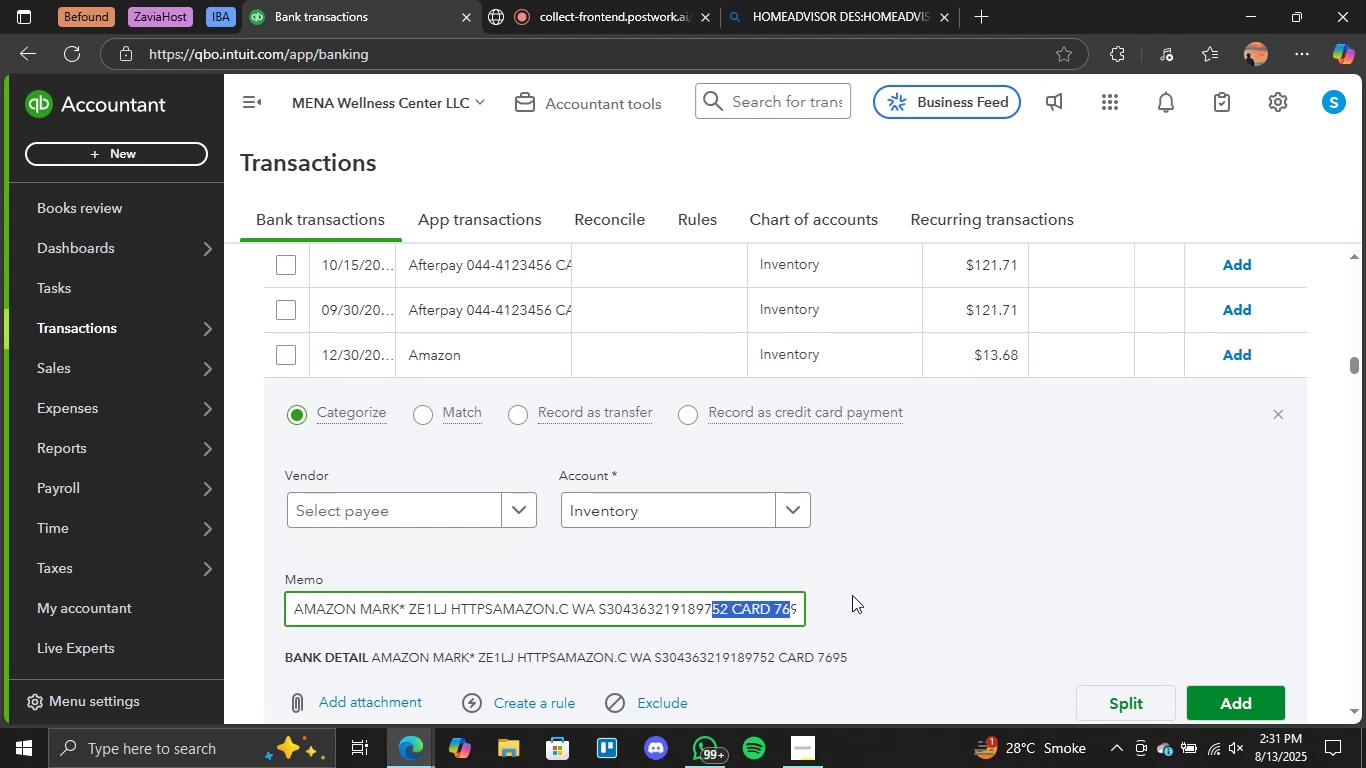 
double_click([852, 595])
 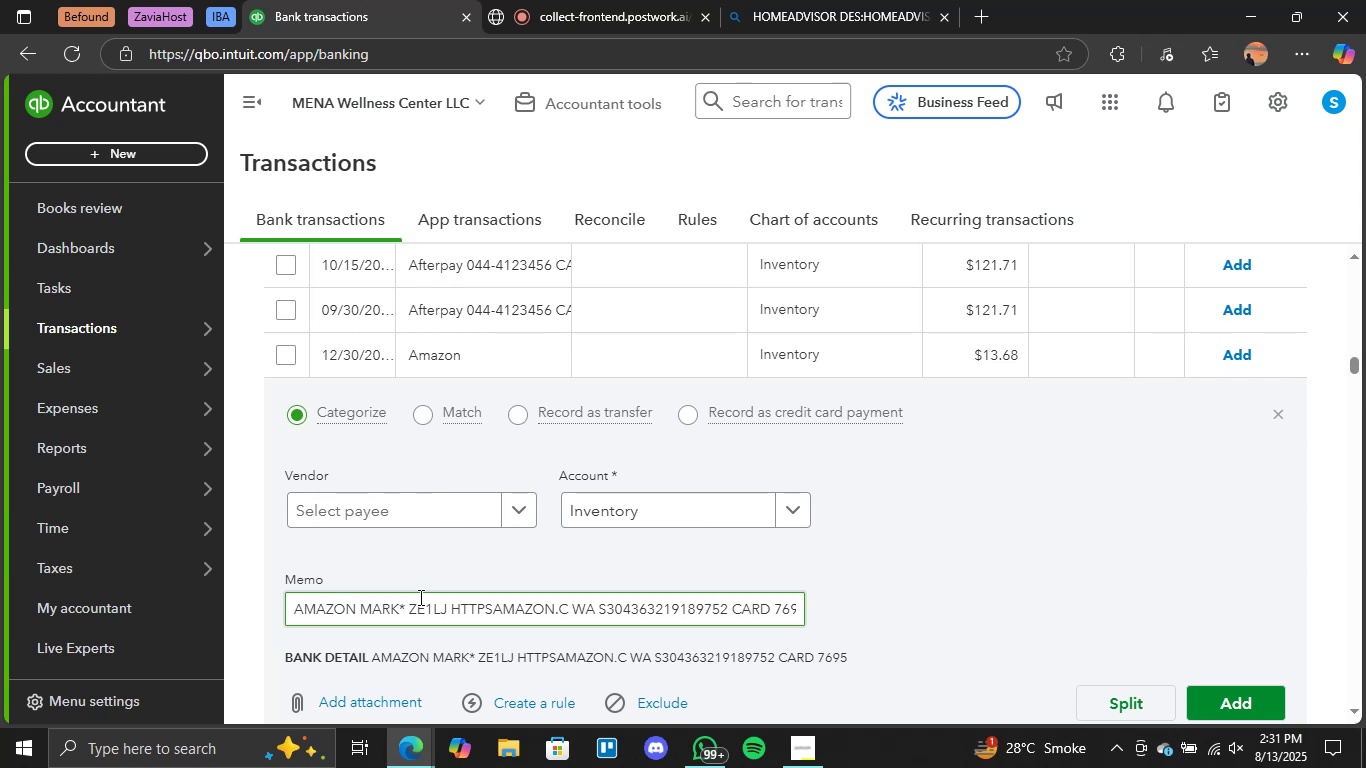 
wait(13.02)
 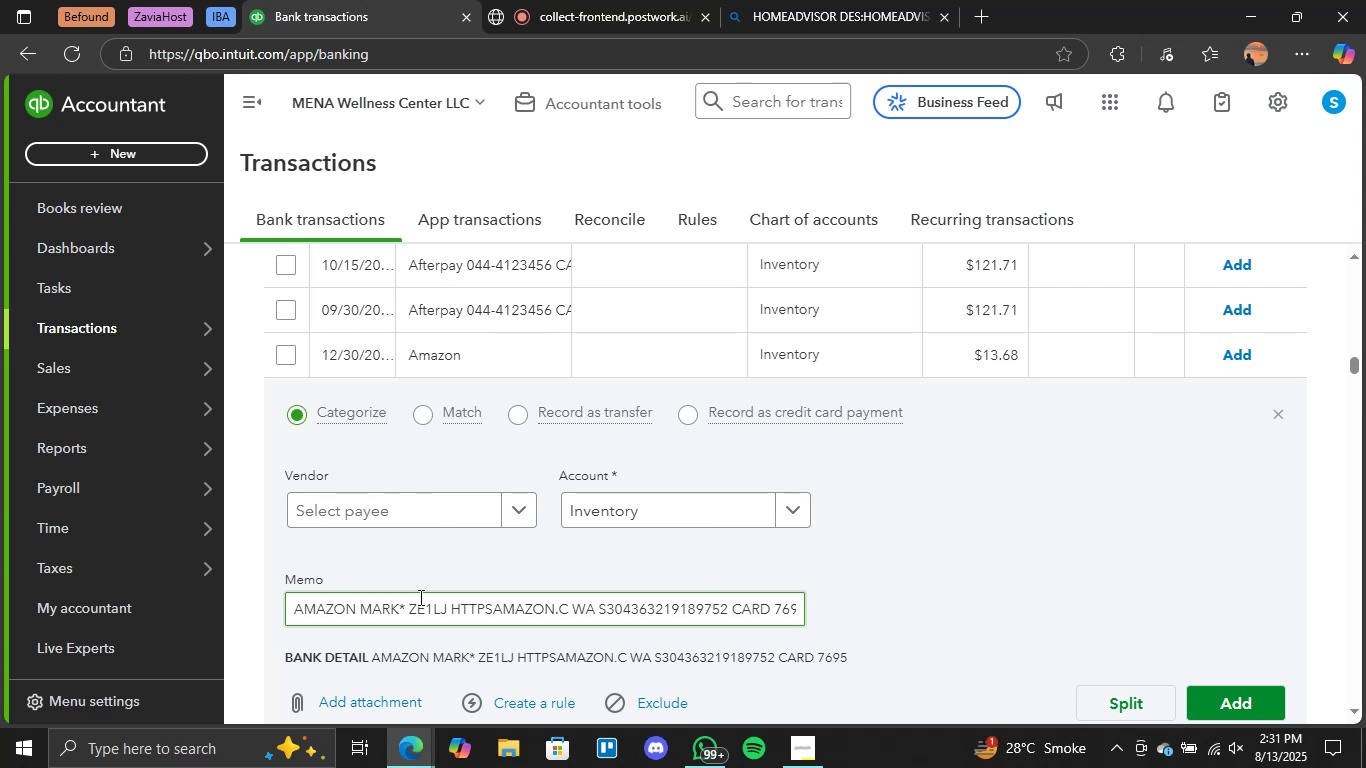 
left_click_drag(start_coordinate=[399, 609], to_coordinate=[253, 613])
 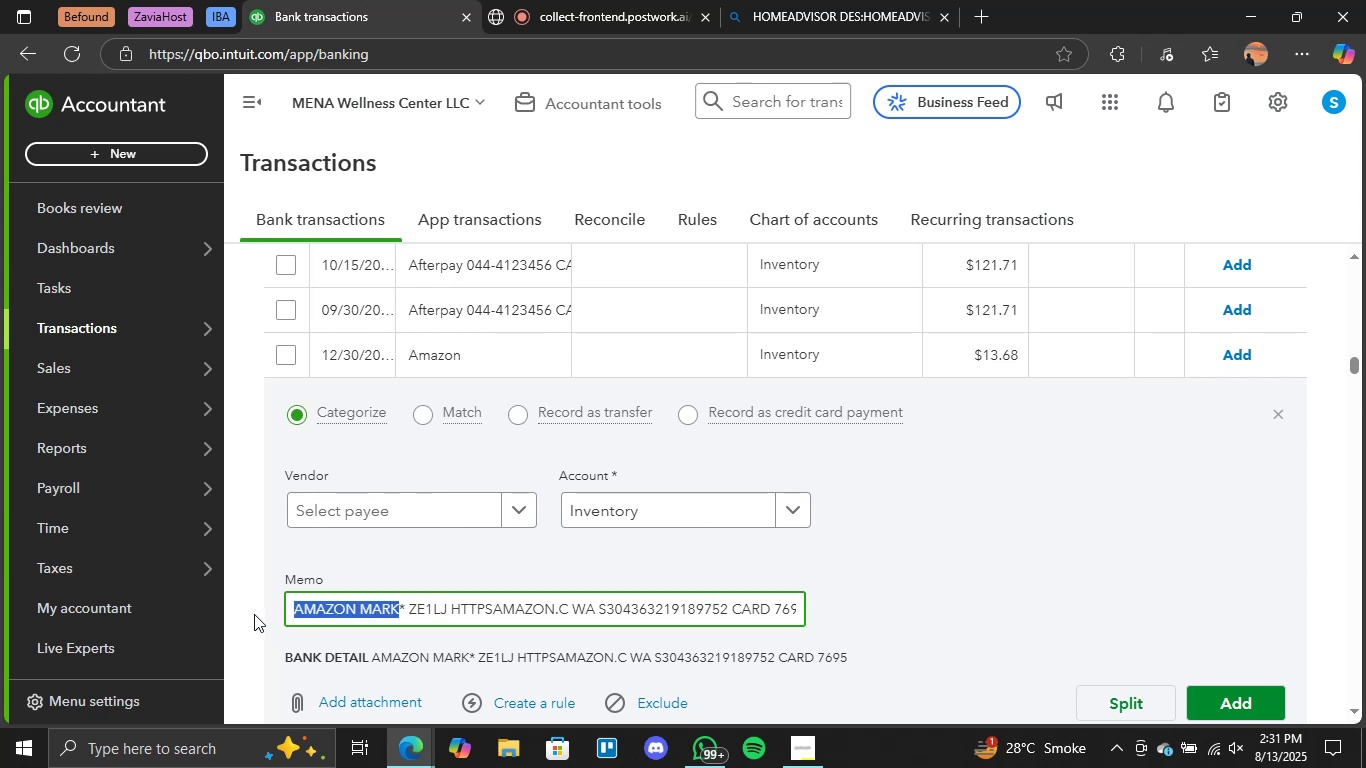 
key(Control+C)
 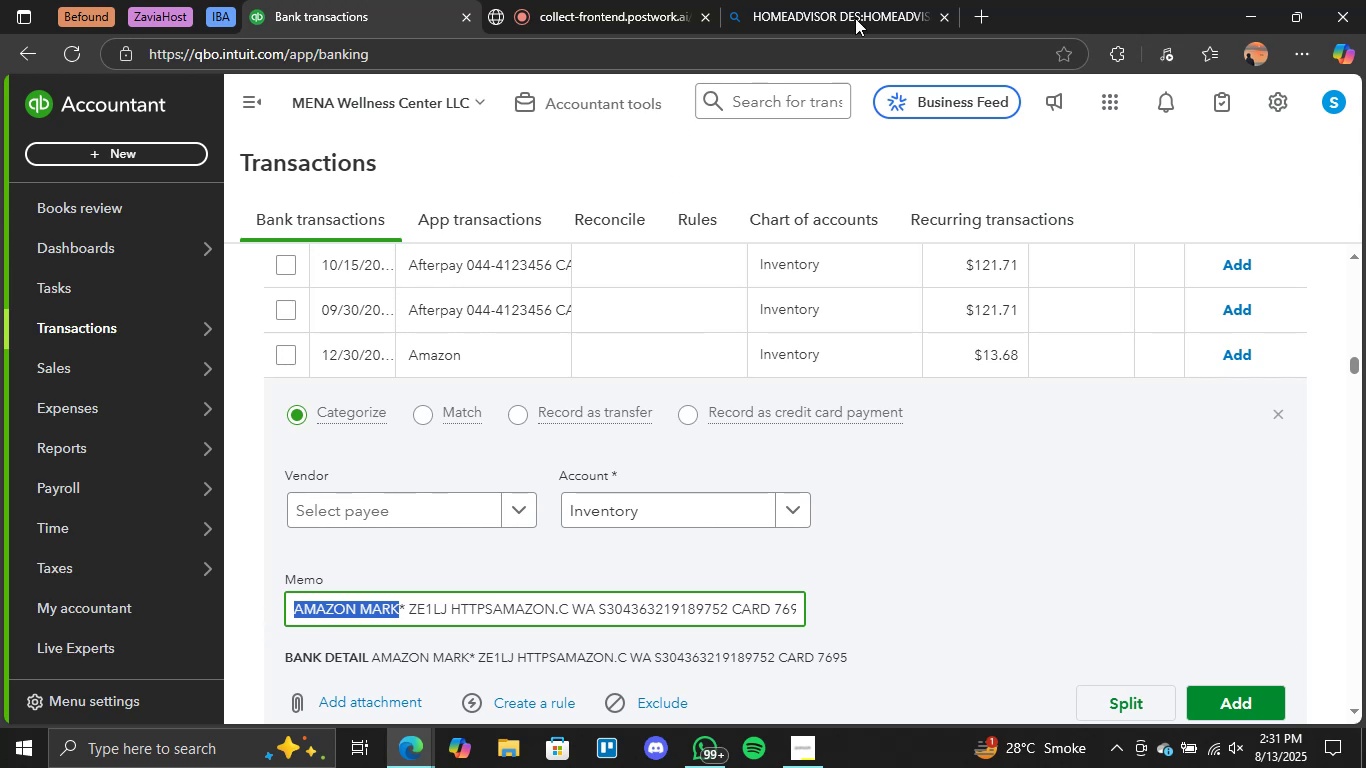 
left_click([829, 0])
 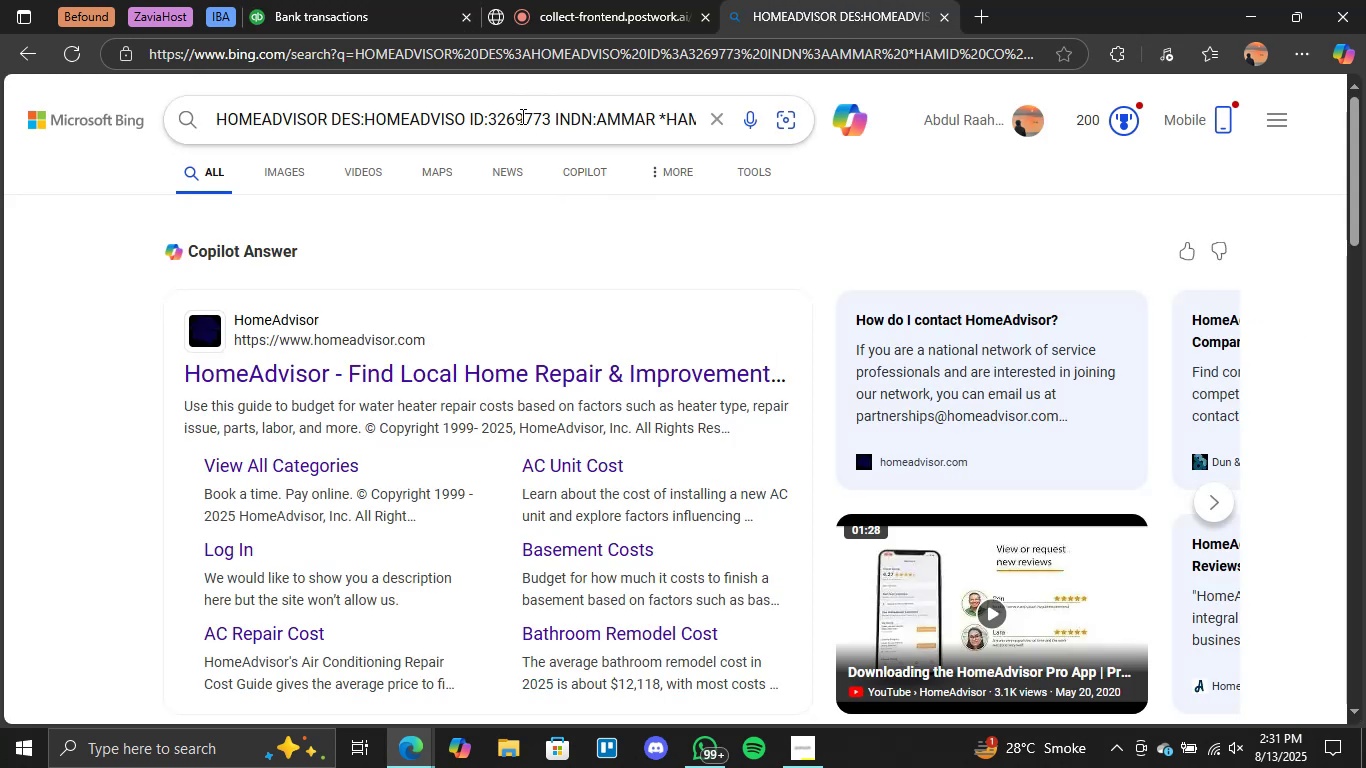 
double_click([526, 121])
 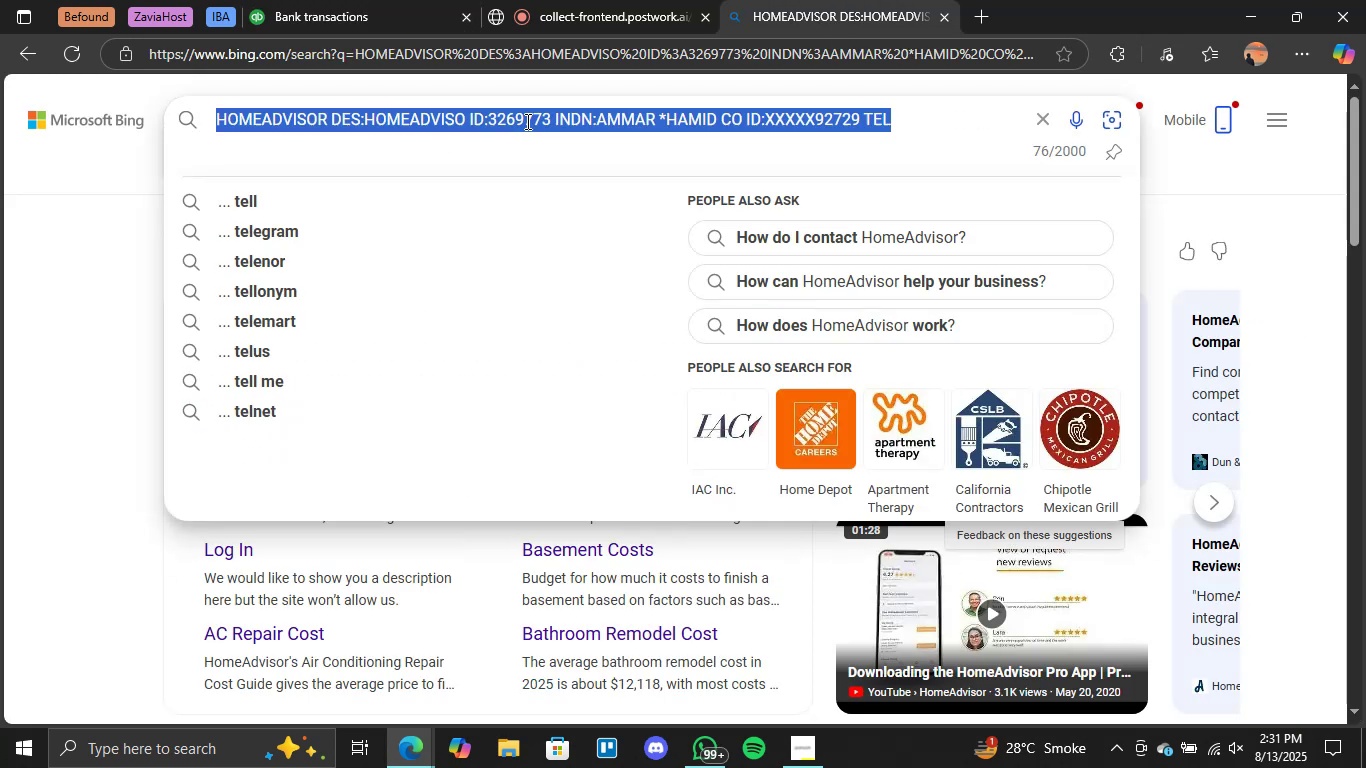 
triple_click([526, 121])
 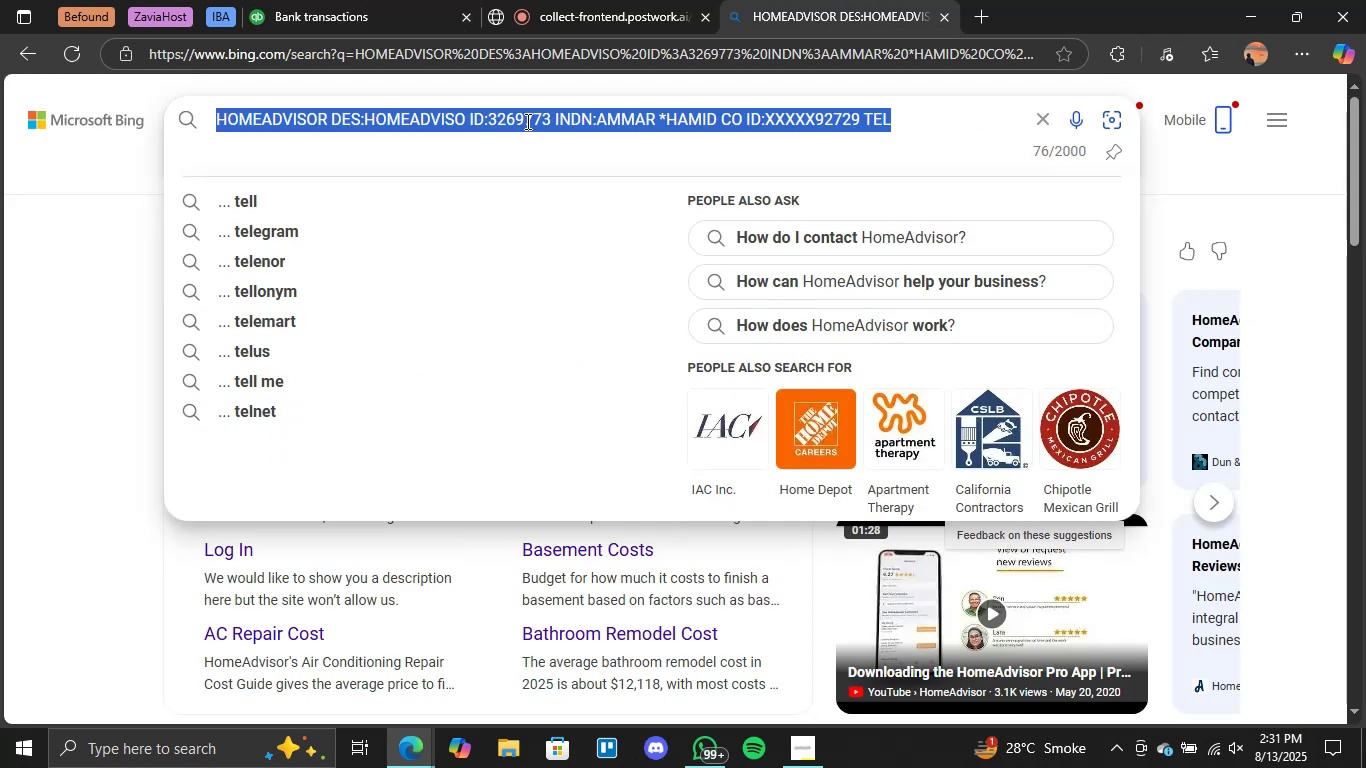 
key(Control+V)
 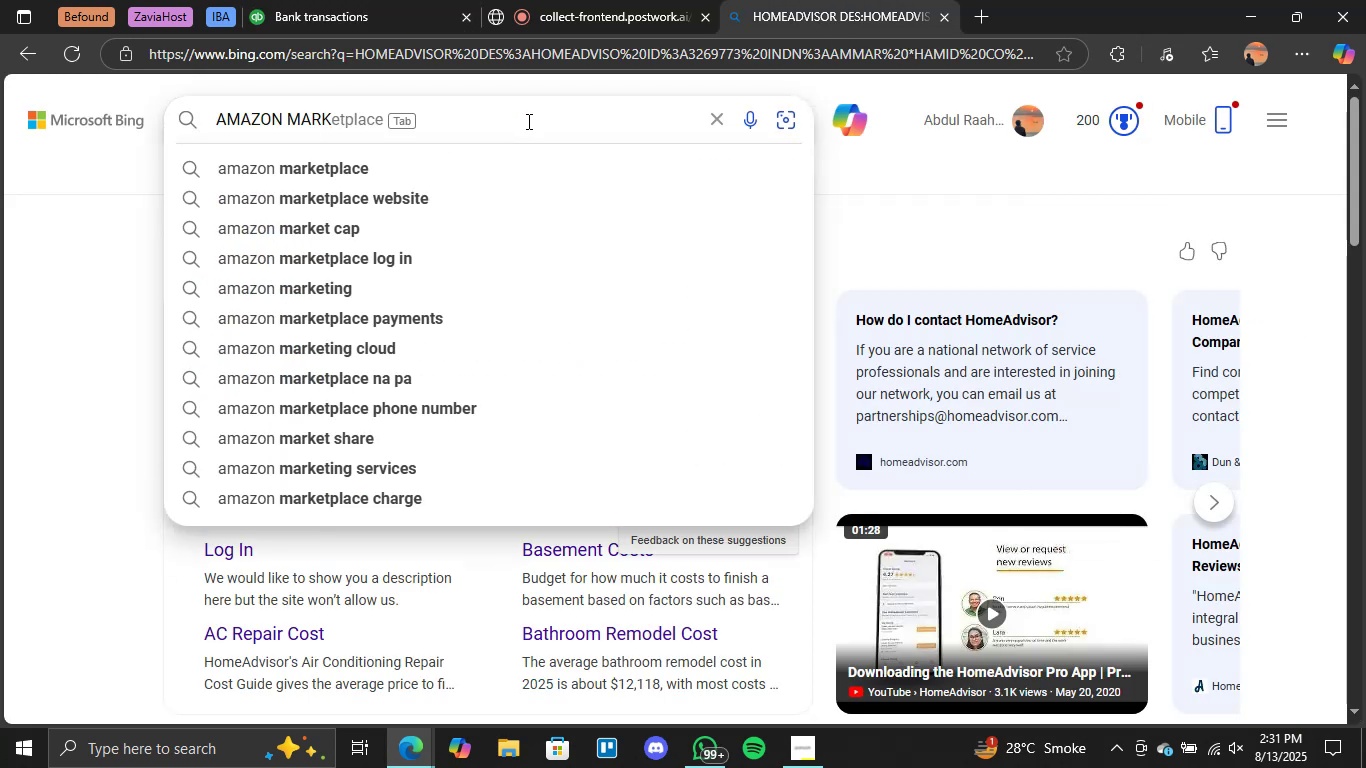 
key(Enter)
 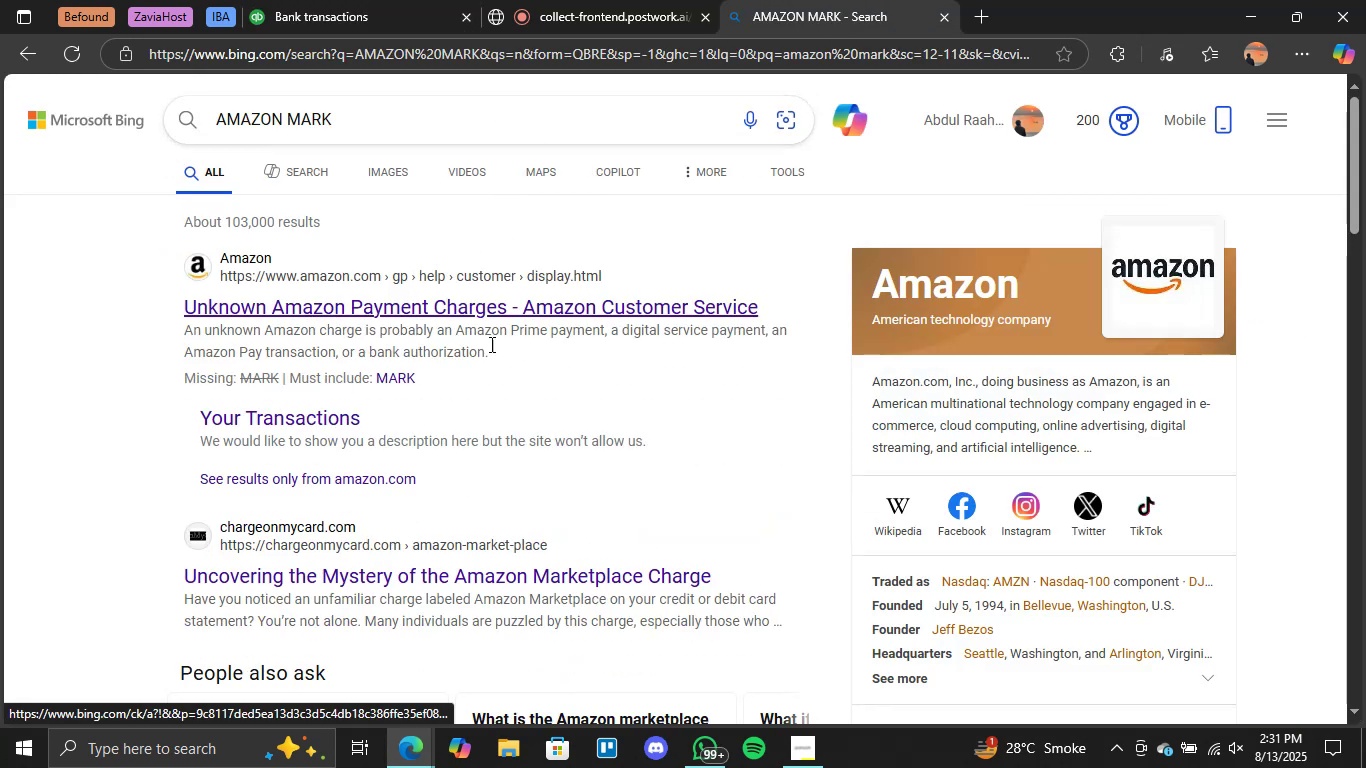 
wait(9.31)
 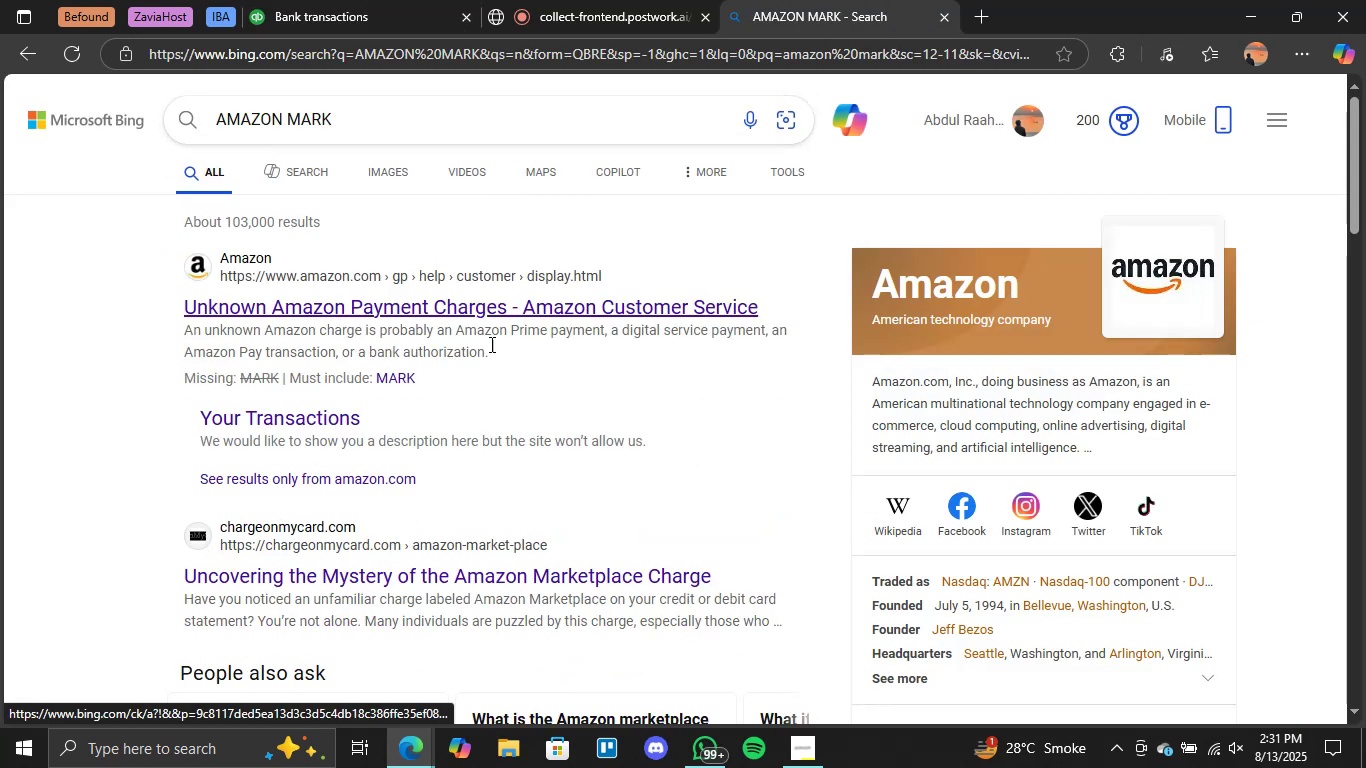 
left_click([378, 8])
 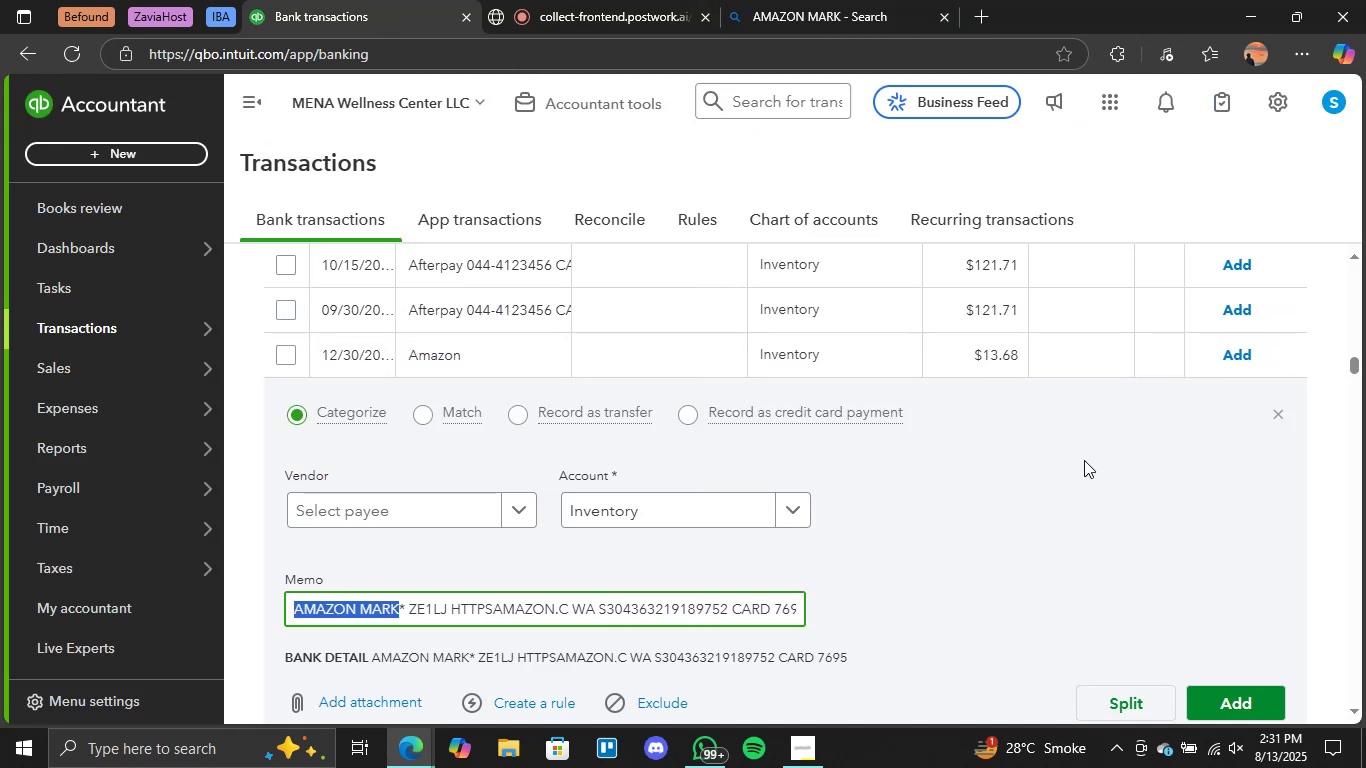 
scroll: coordinate [788, 487], scroll_direction: down, amount: 1.0
 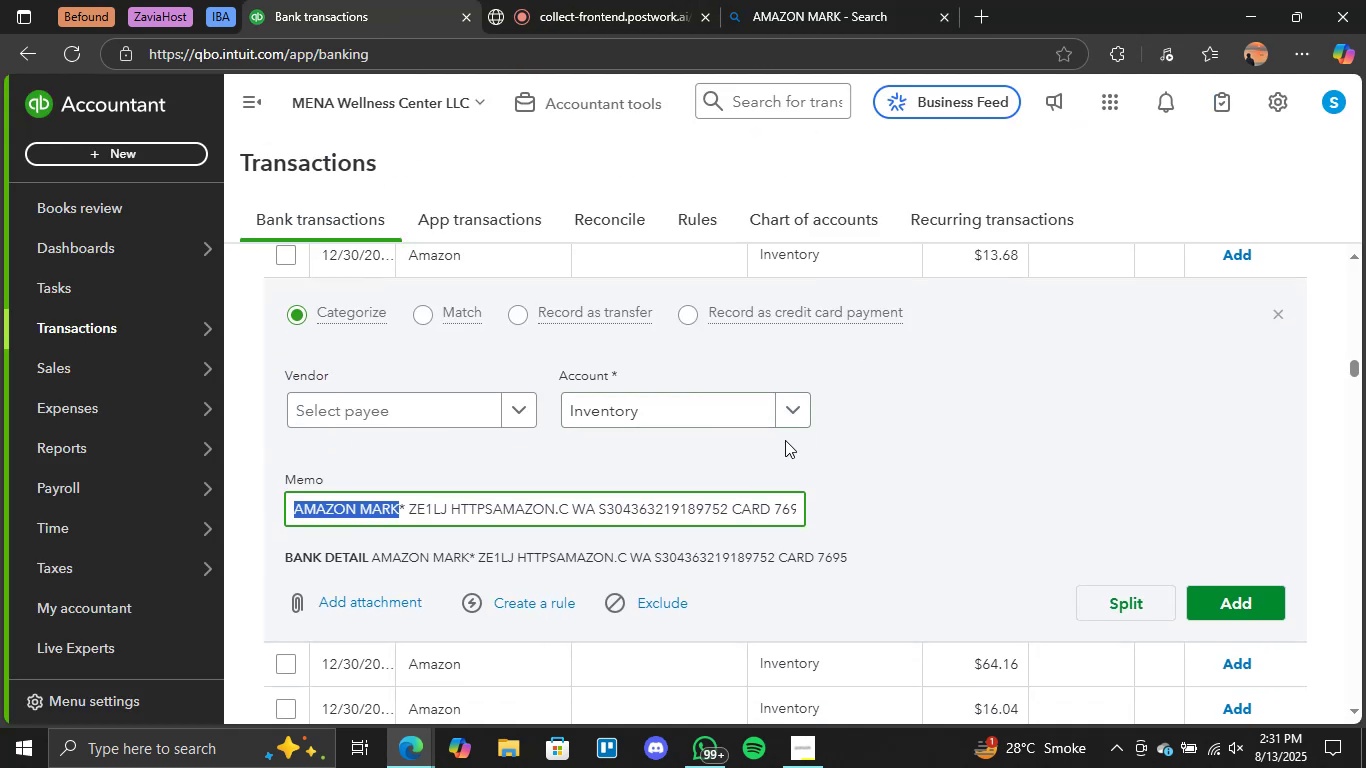 
left_click([1049, 448])
 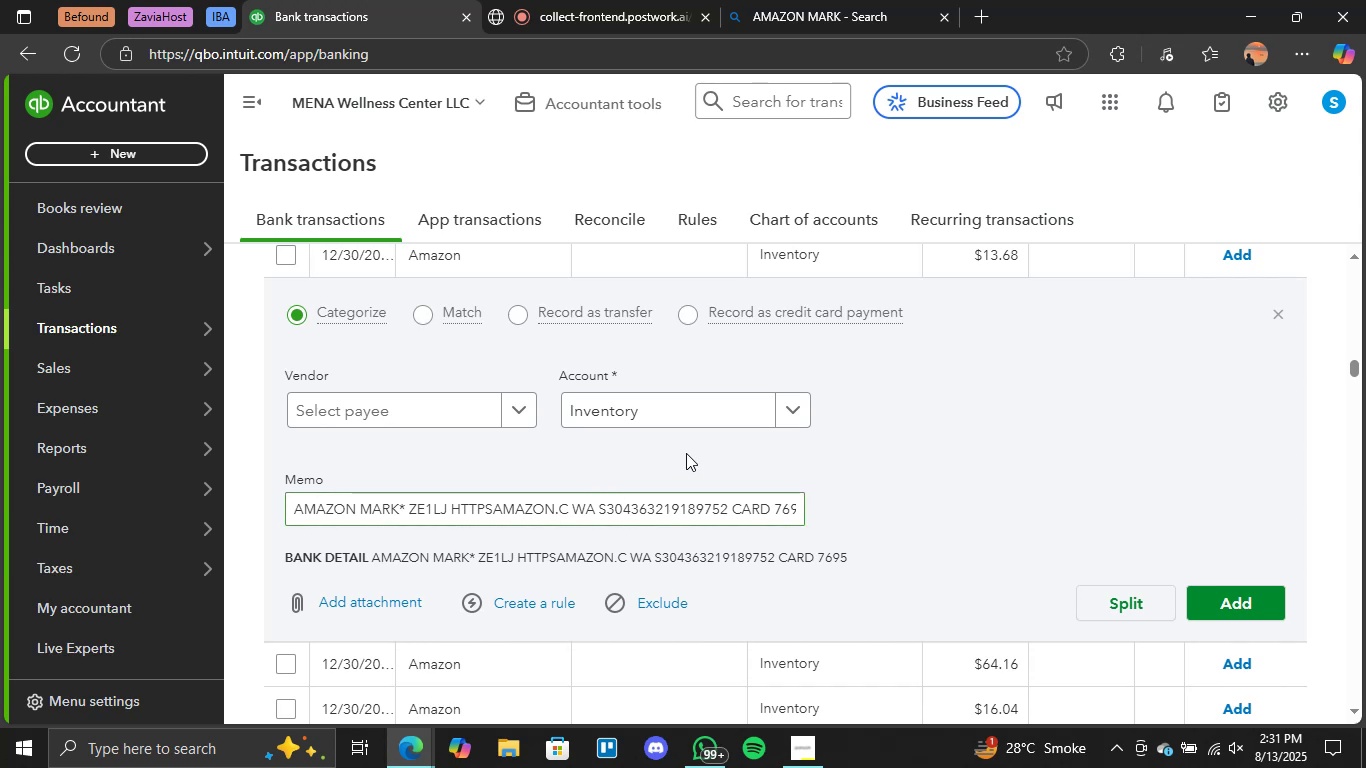 
wait(5.32)
 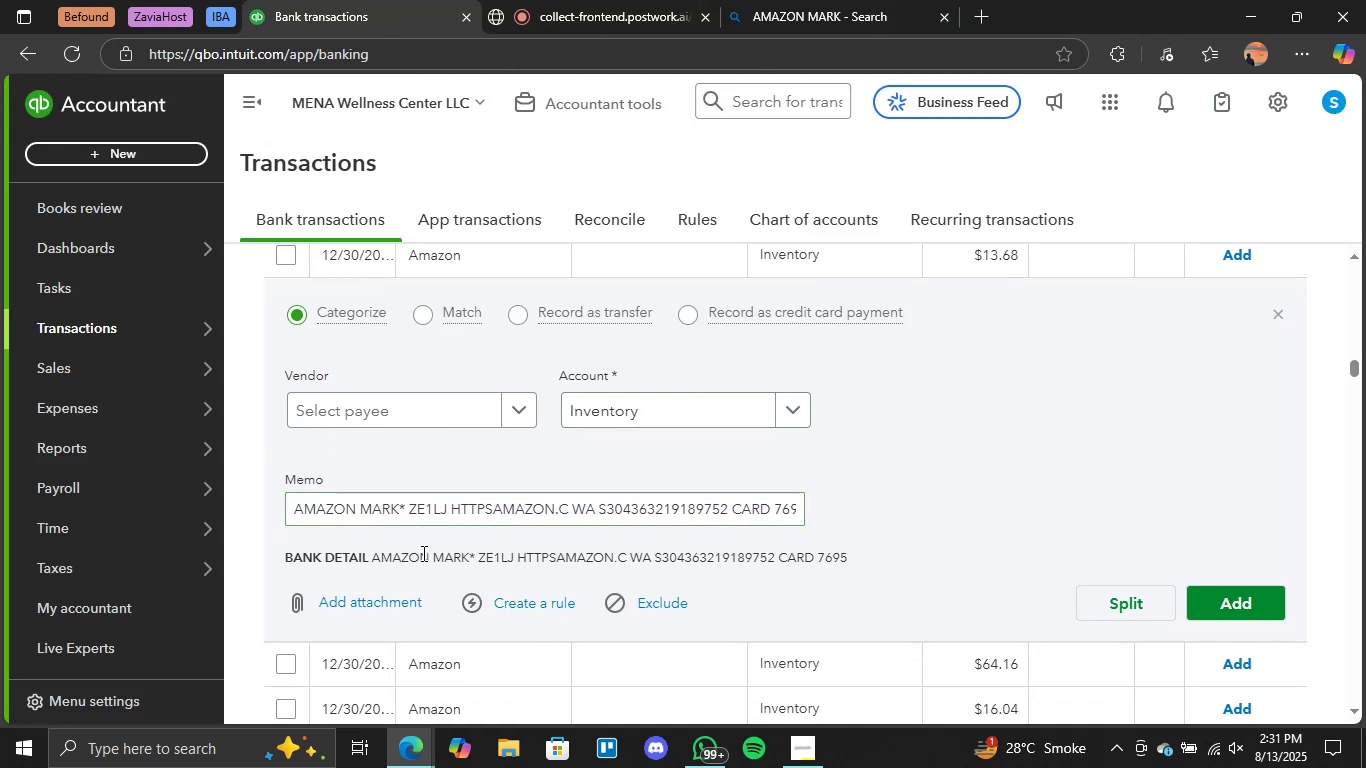 
scroll: coordinate [809, 413], scroll_direction: up, amount: 1.0
 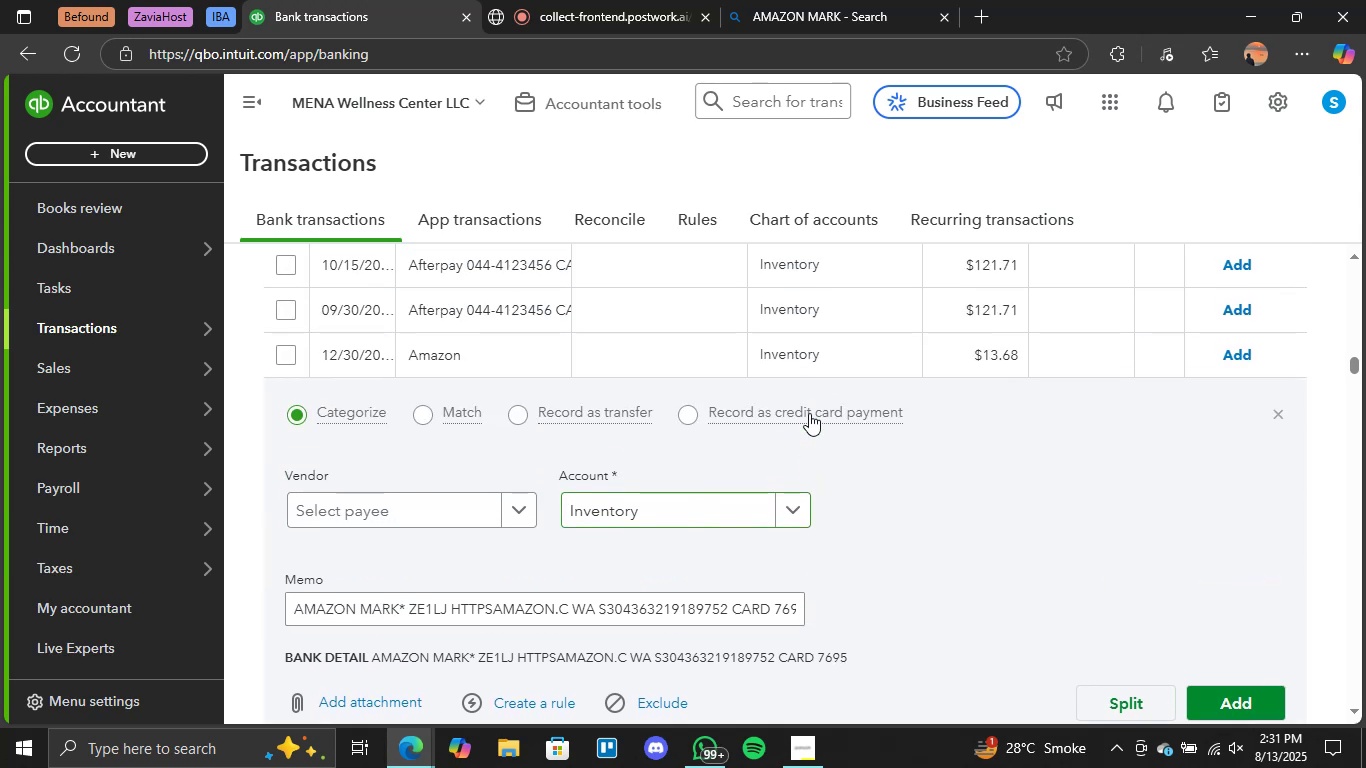 
scroll: coordinate [809, 413], scroll_direction: down, amount: 1.0
 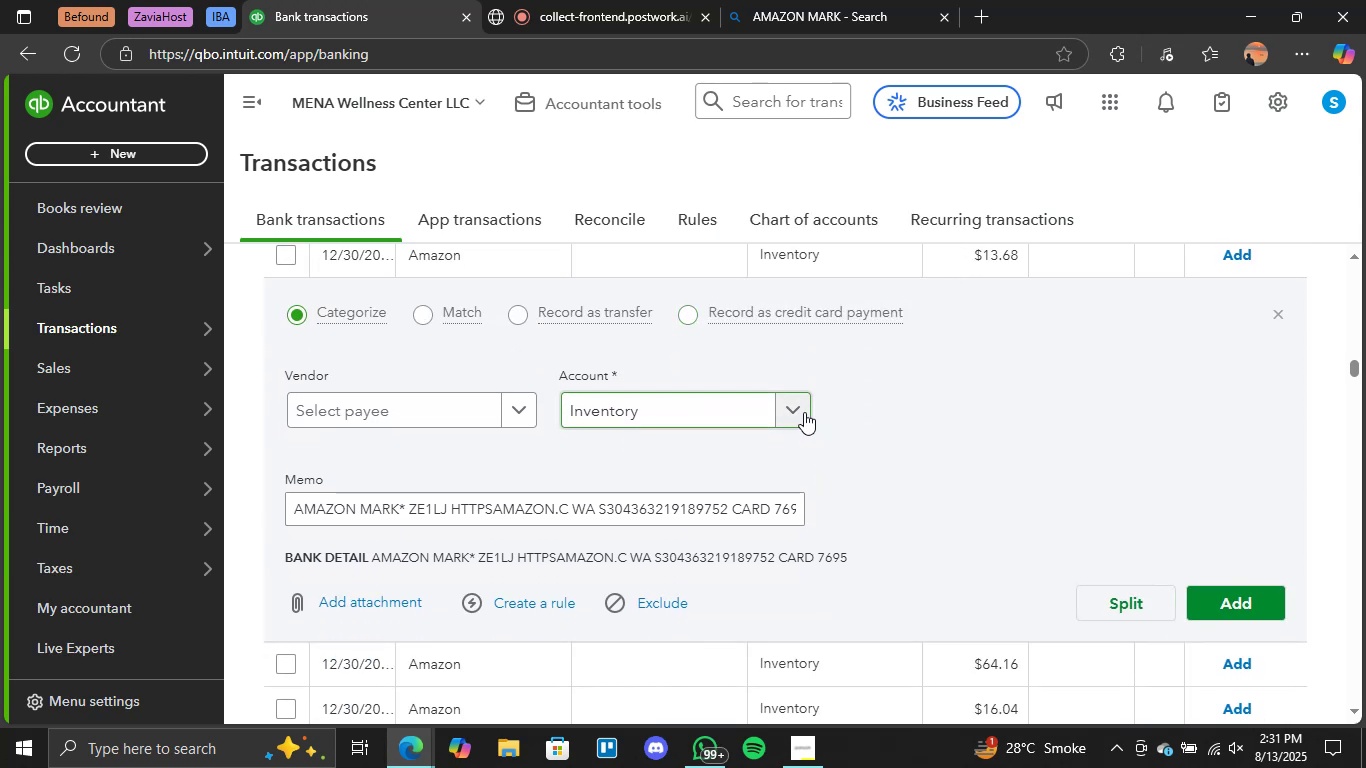 
left_click([798, 412])
 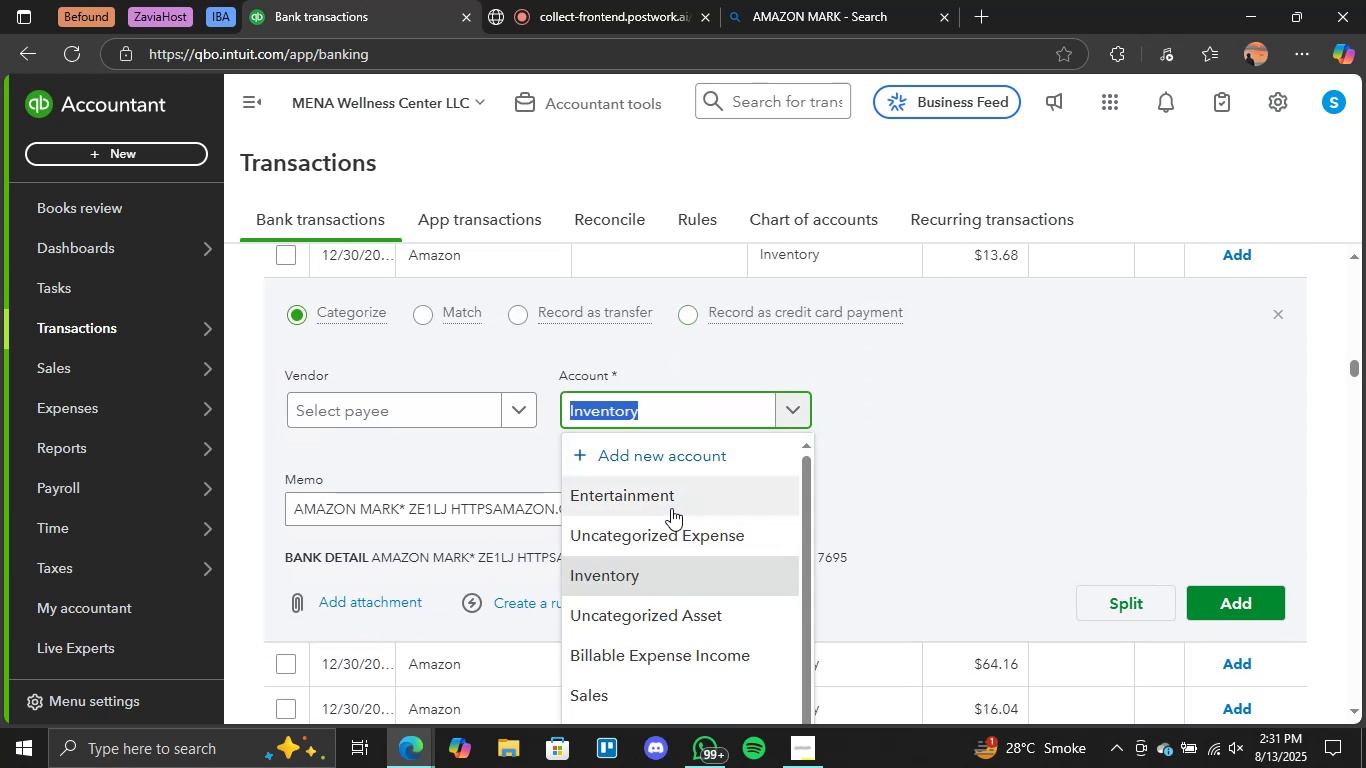 
left_click([669, 509])
 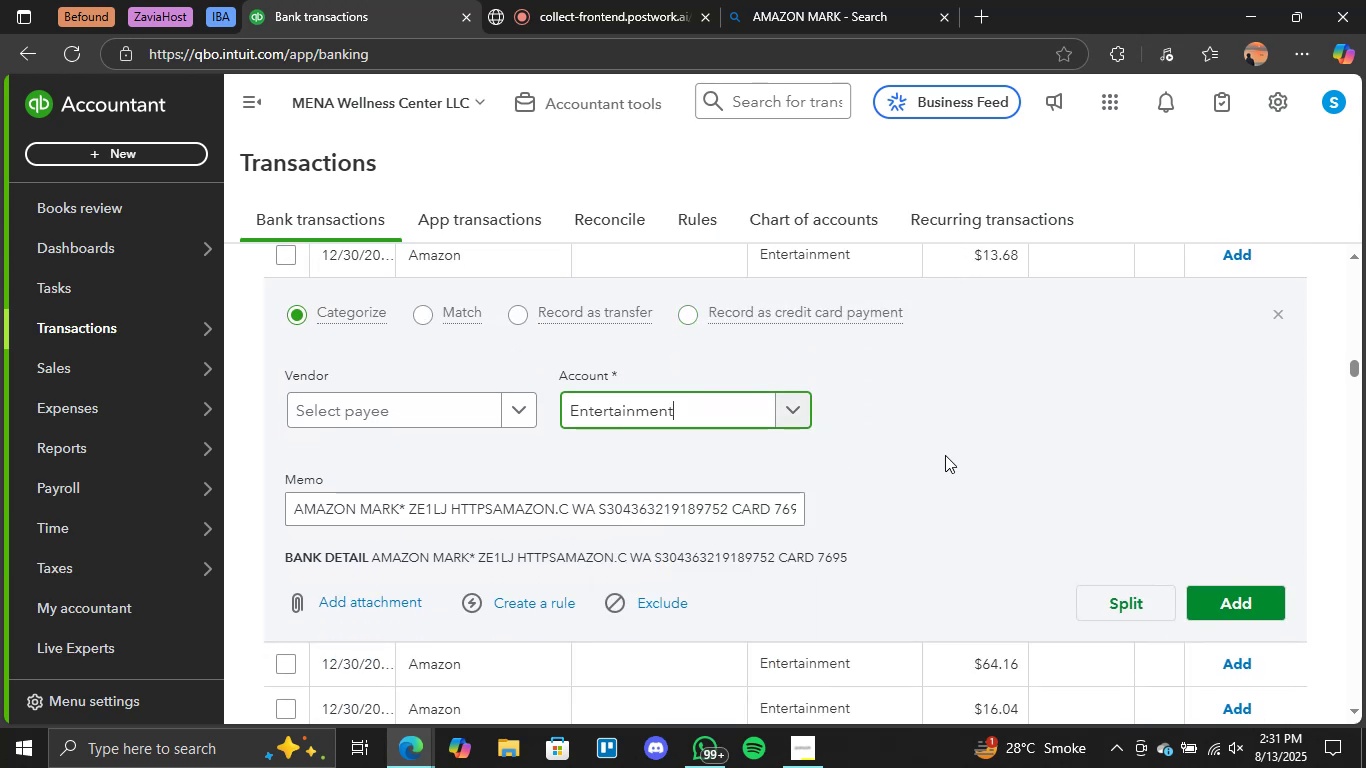 
scroll: coordinate [867, 454], scroll_direction: down, amount: 1.0
 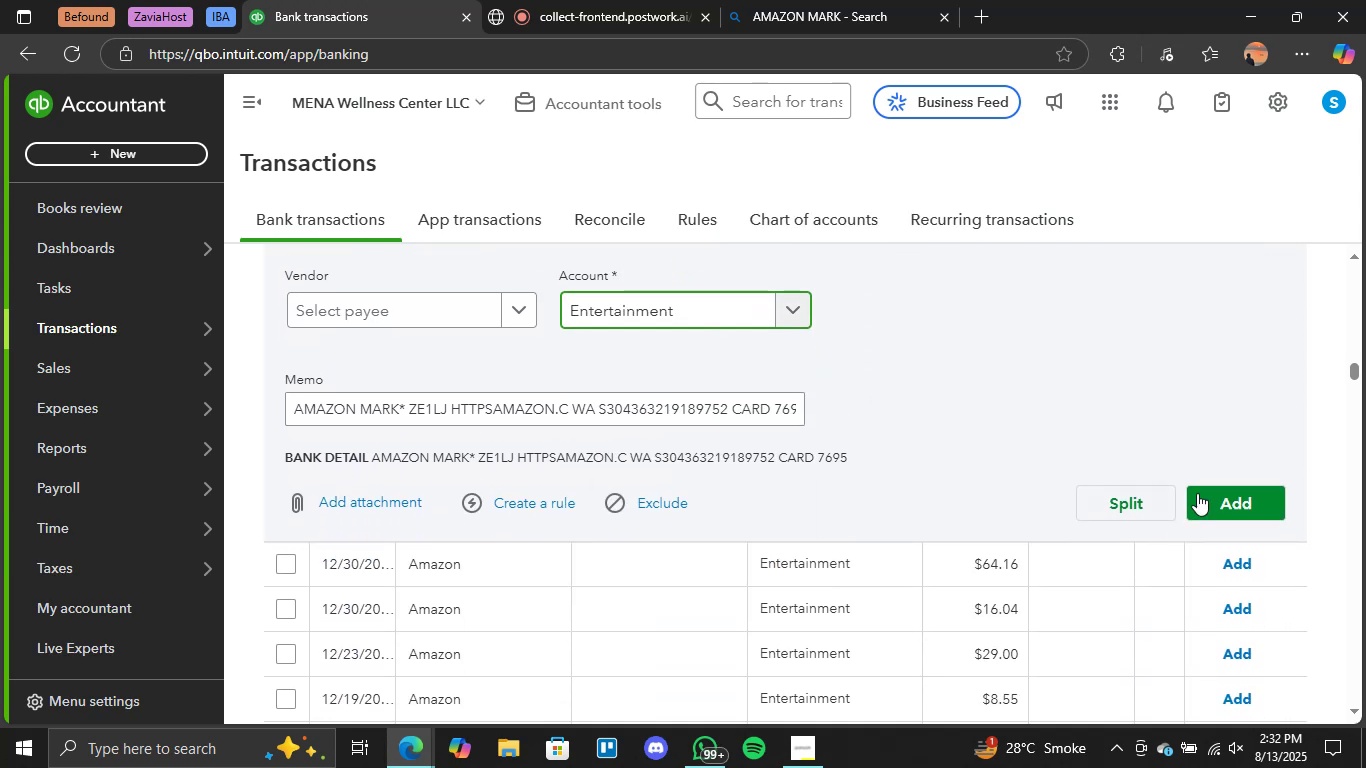 
left_click([1222, 492])
 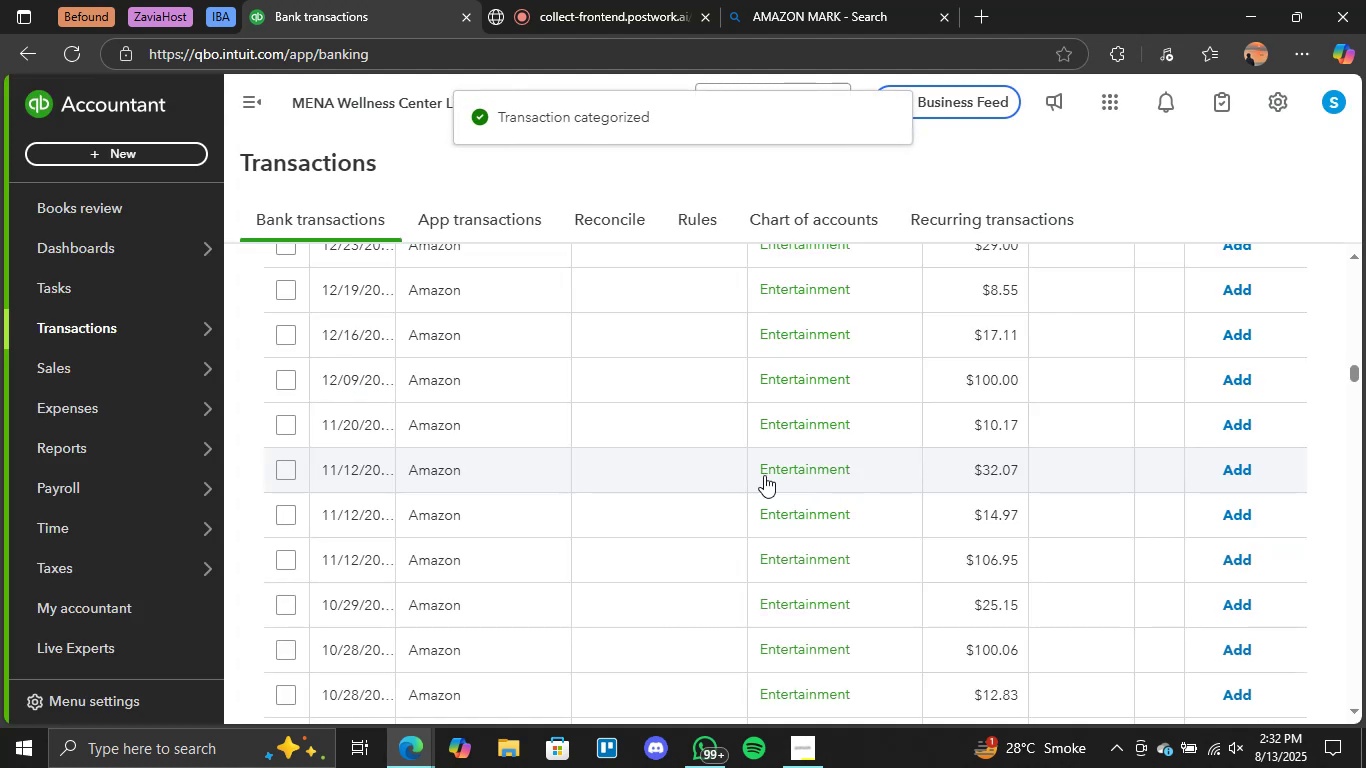 
wait(6.76)
 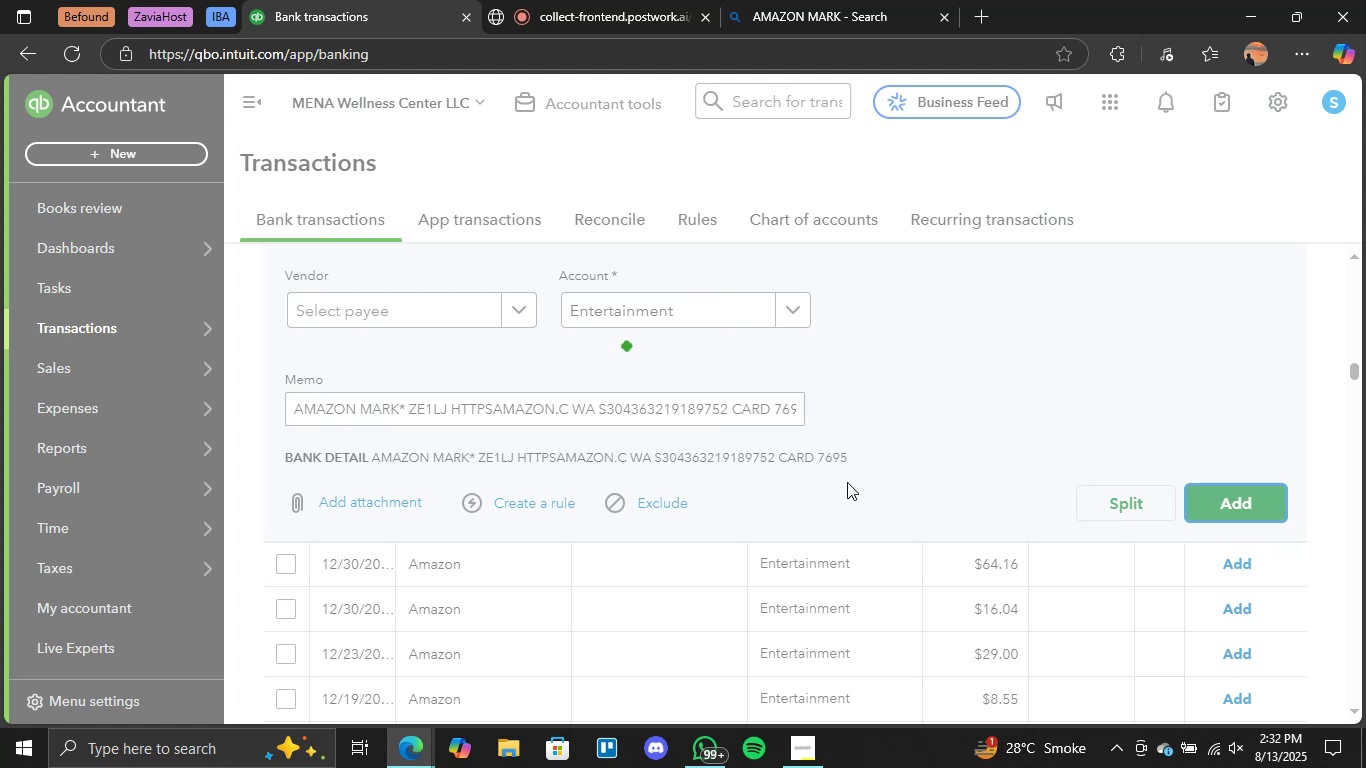 
scroll: coordinate [995, 392], scroll_direction: up, amount: 8.0
 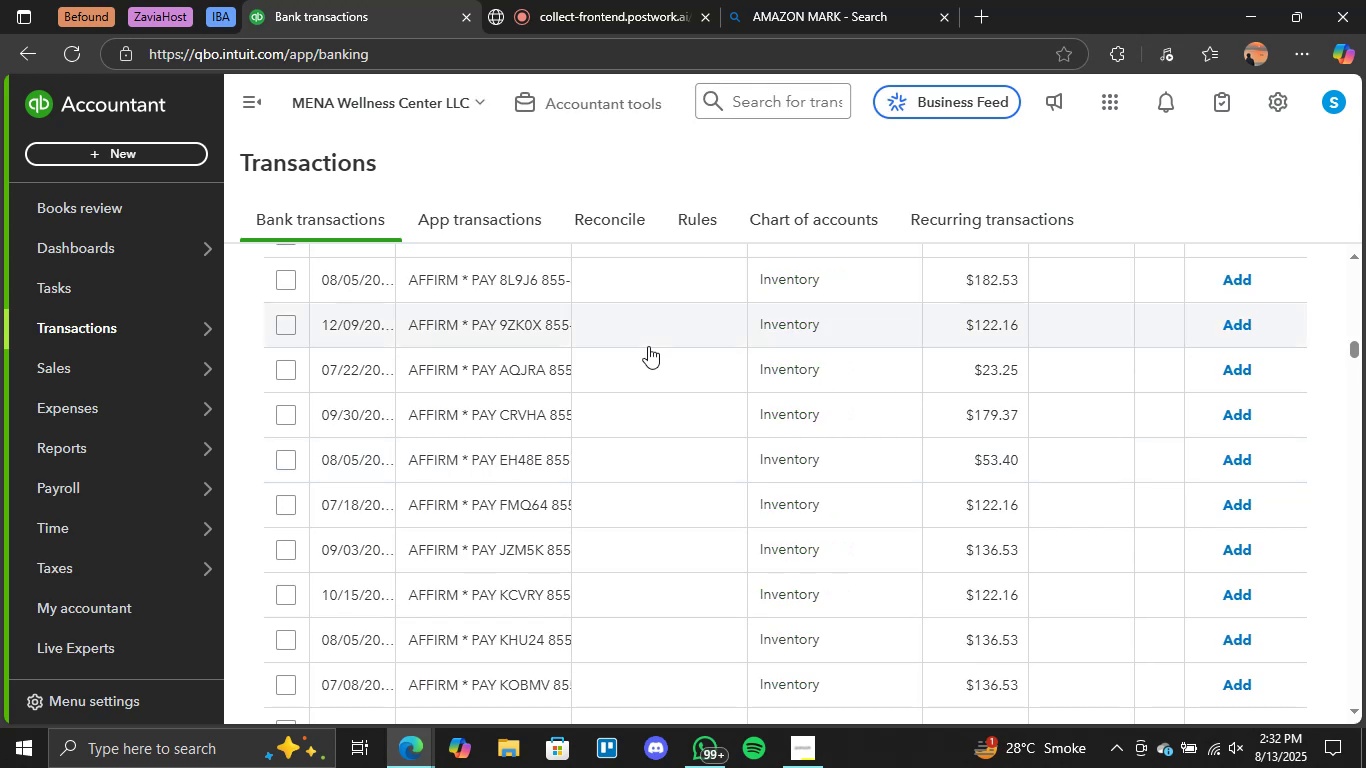 
wait(12.8)
 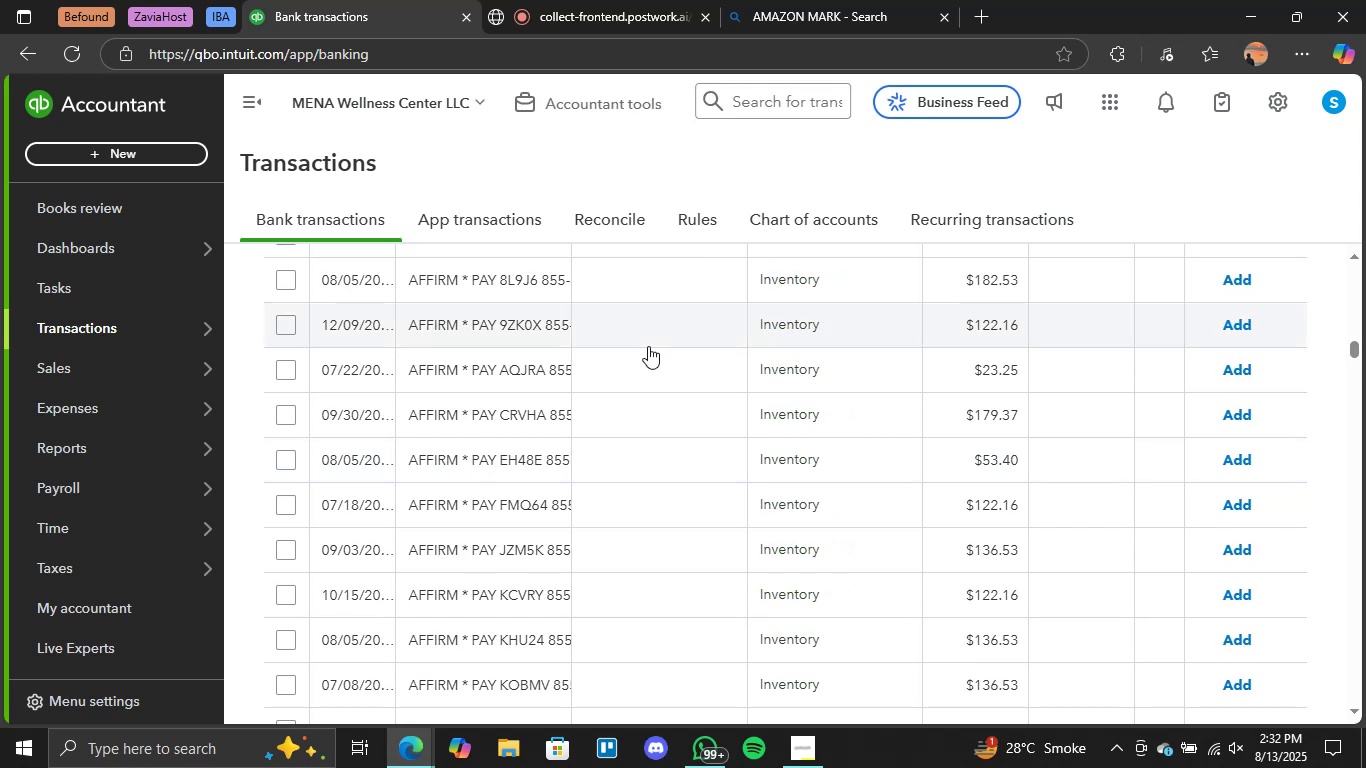 
scroll: coordinate [508, 400], scroll_direction: up, amount: 7.0
 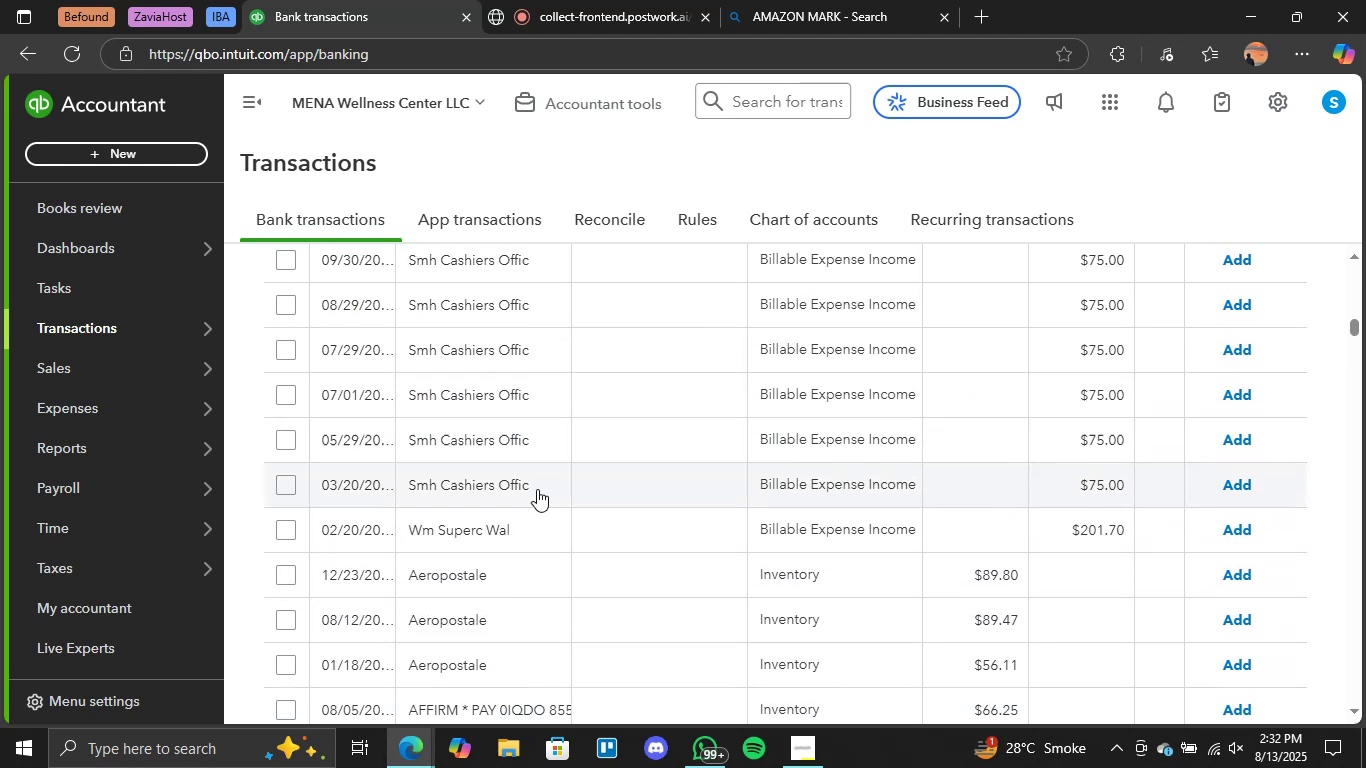 
scroll: coordinate [536, 501], scroll_direction: down, amount: 14.0
 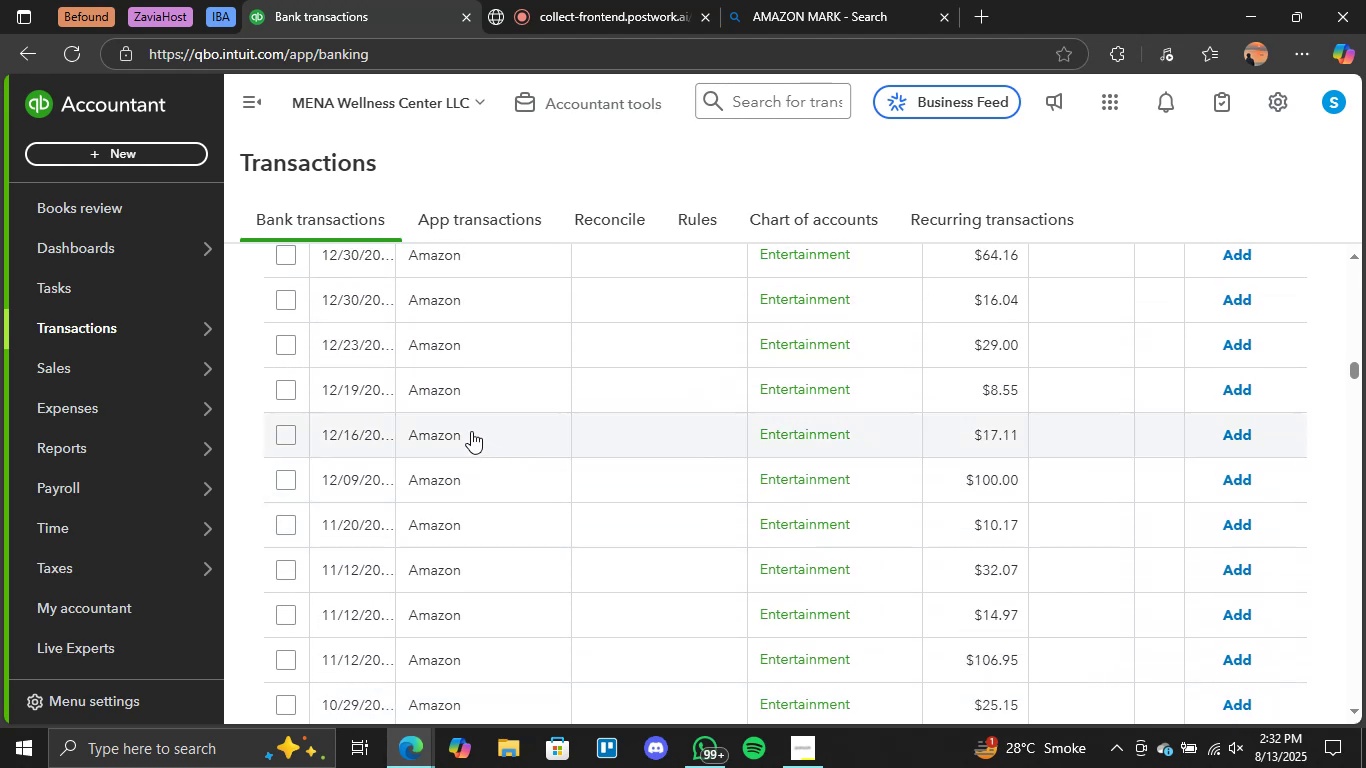 
left_click([425, 438])
 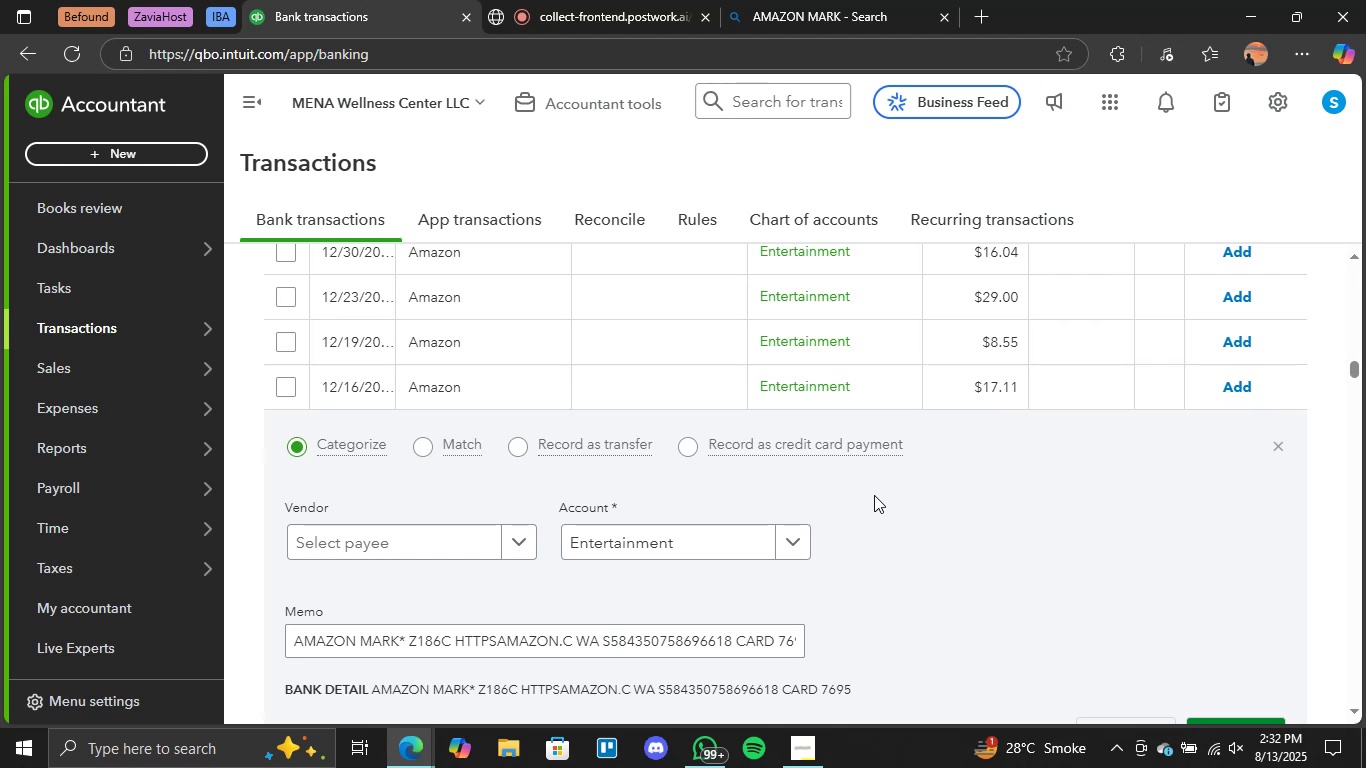 
wait(8.55)
 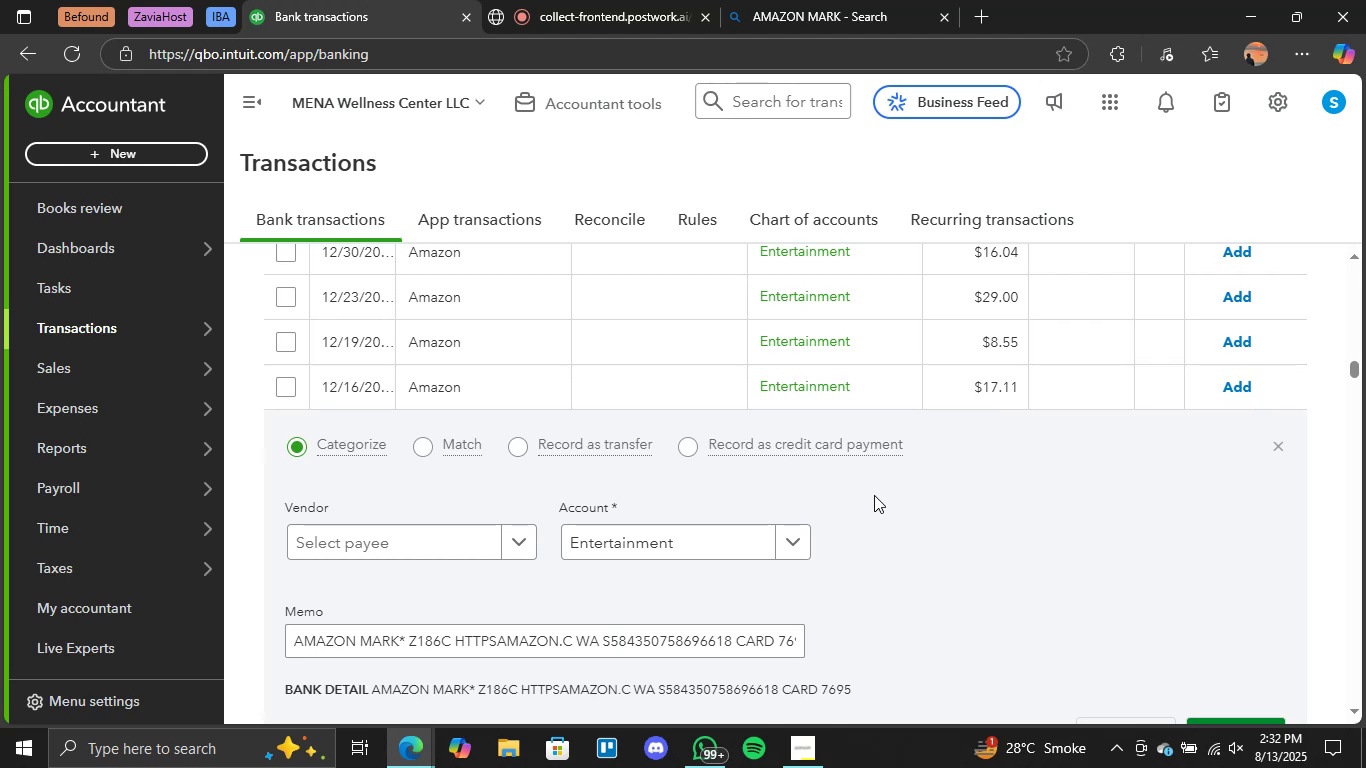 
scroll: coordinate [1009, 397], scroll_direction: up, amount: 32.0
 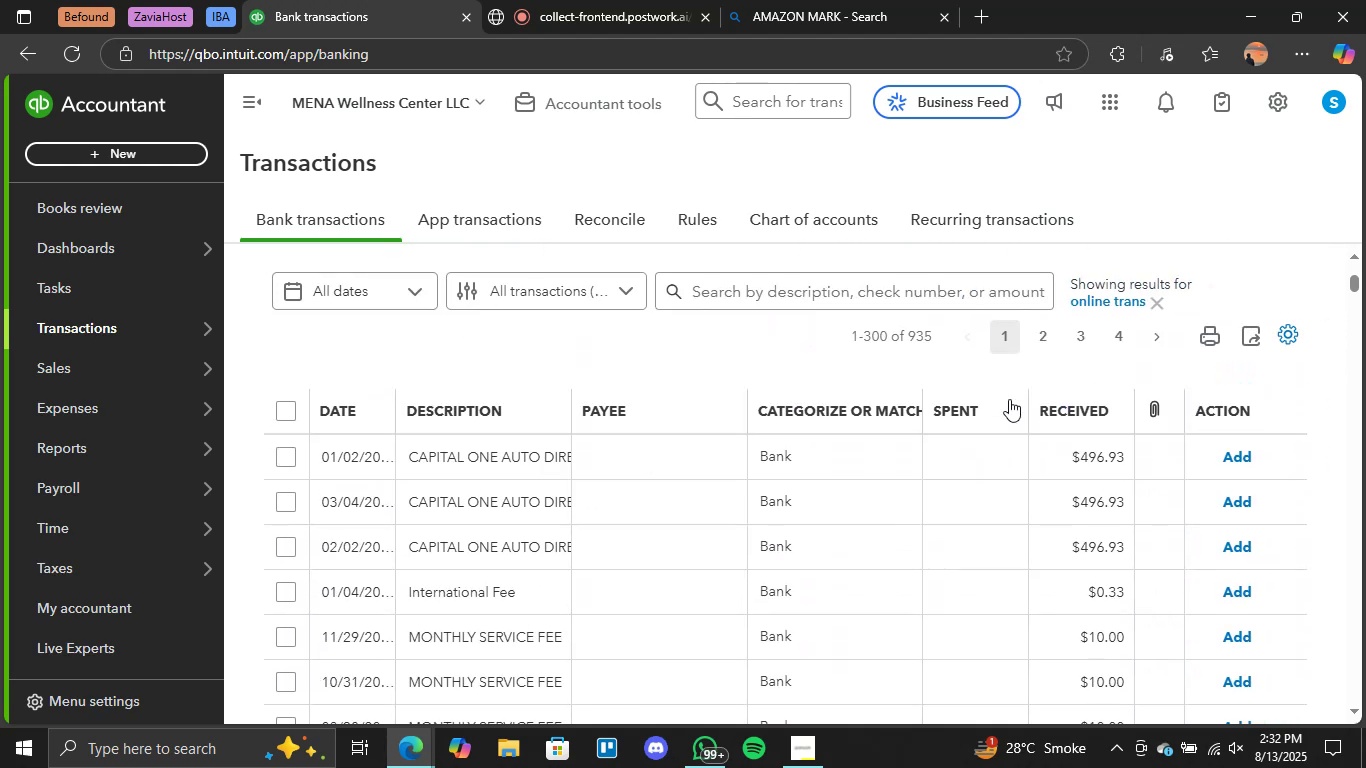 
scroll: coordinate [1015, 525], scroll_direction: down, amount: 29.0
 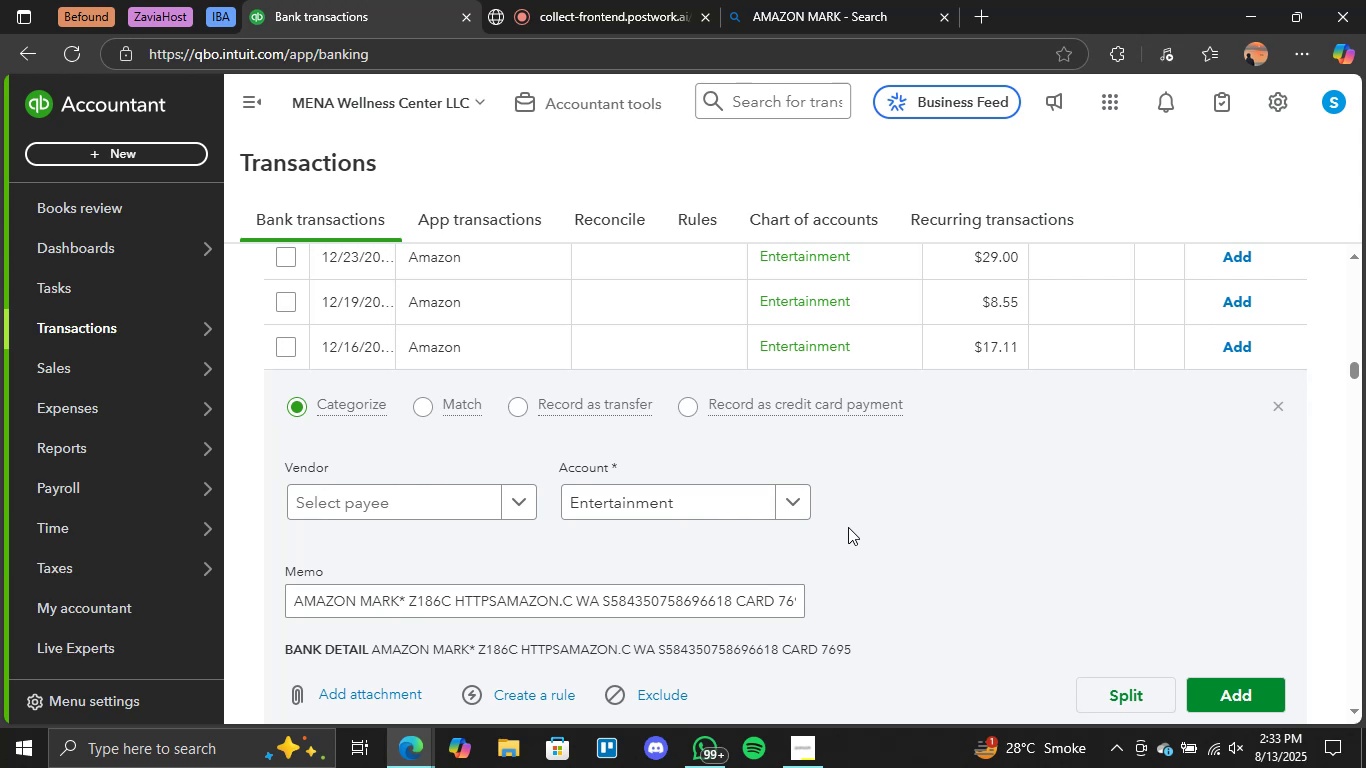 
wait(53.39)
 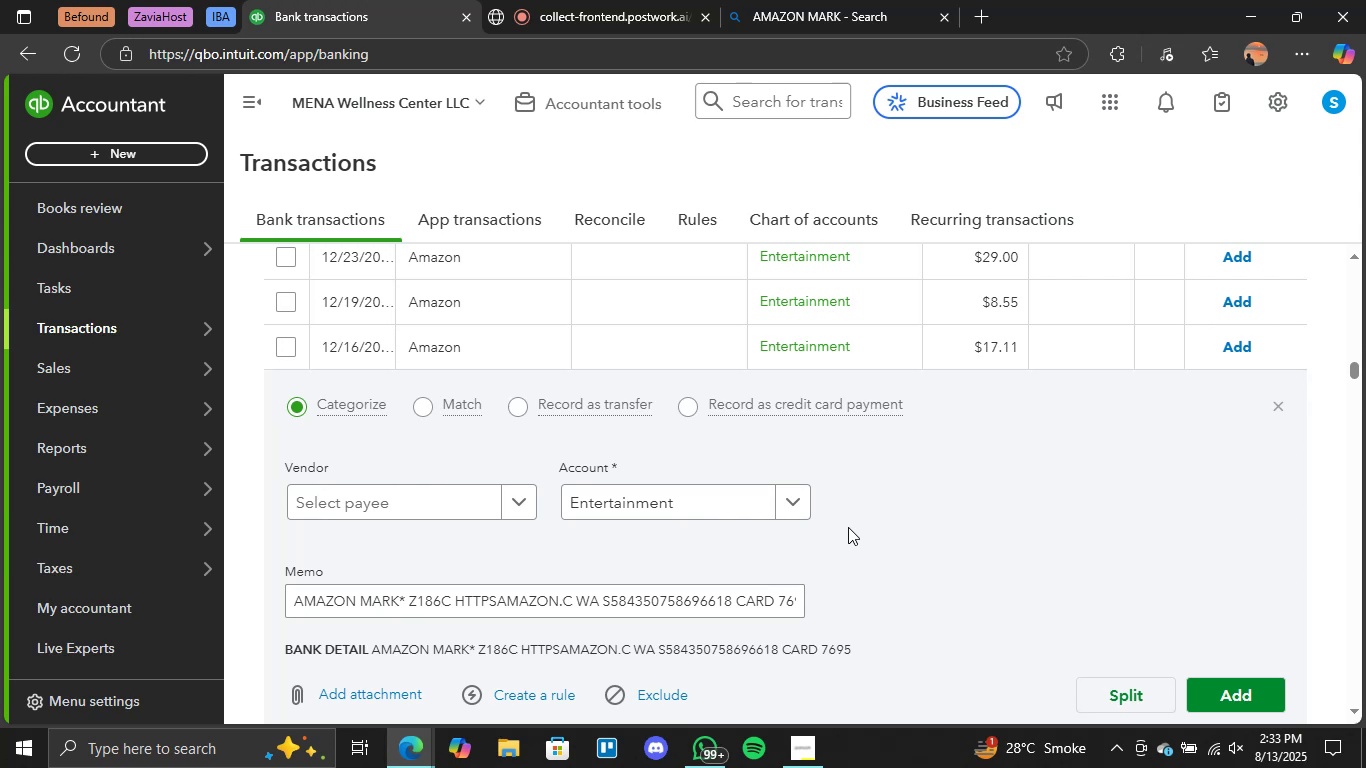 
left_click([787, 505])
 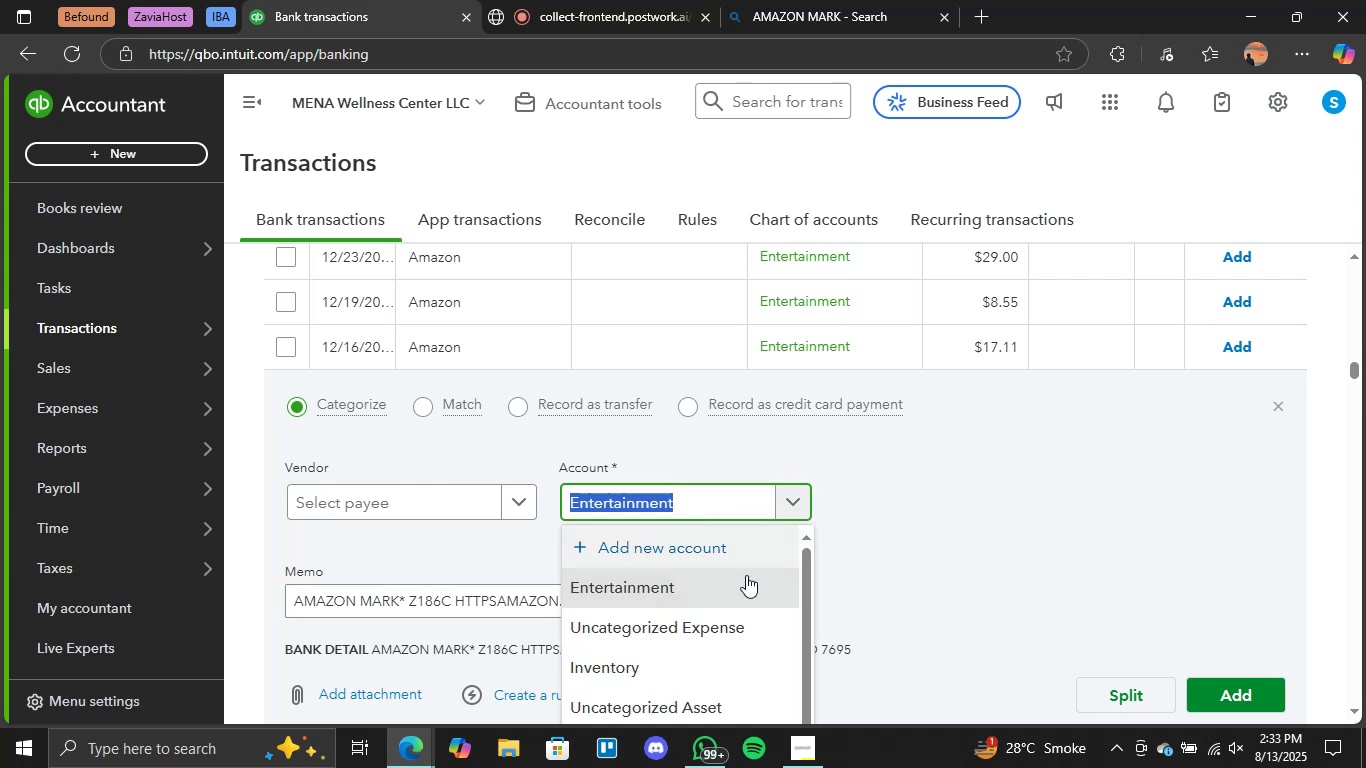 
scroll: coordinate [750, 579], scroll_direction: down, amount: 5.0
 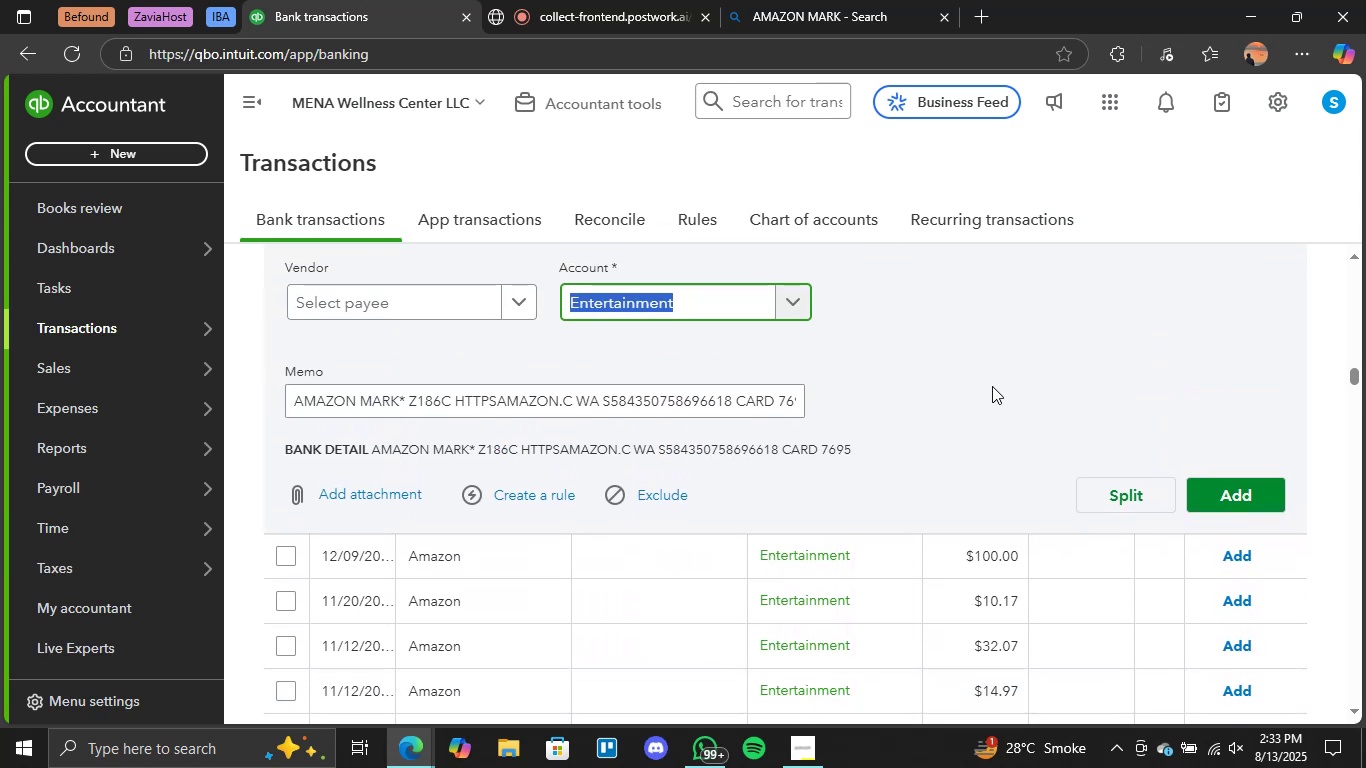 
scroll: coordinate [982, 404], scroll_direction: up, amount: 1.0
 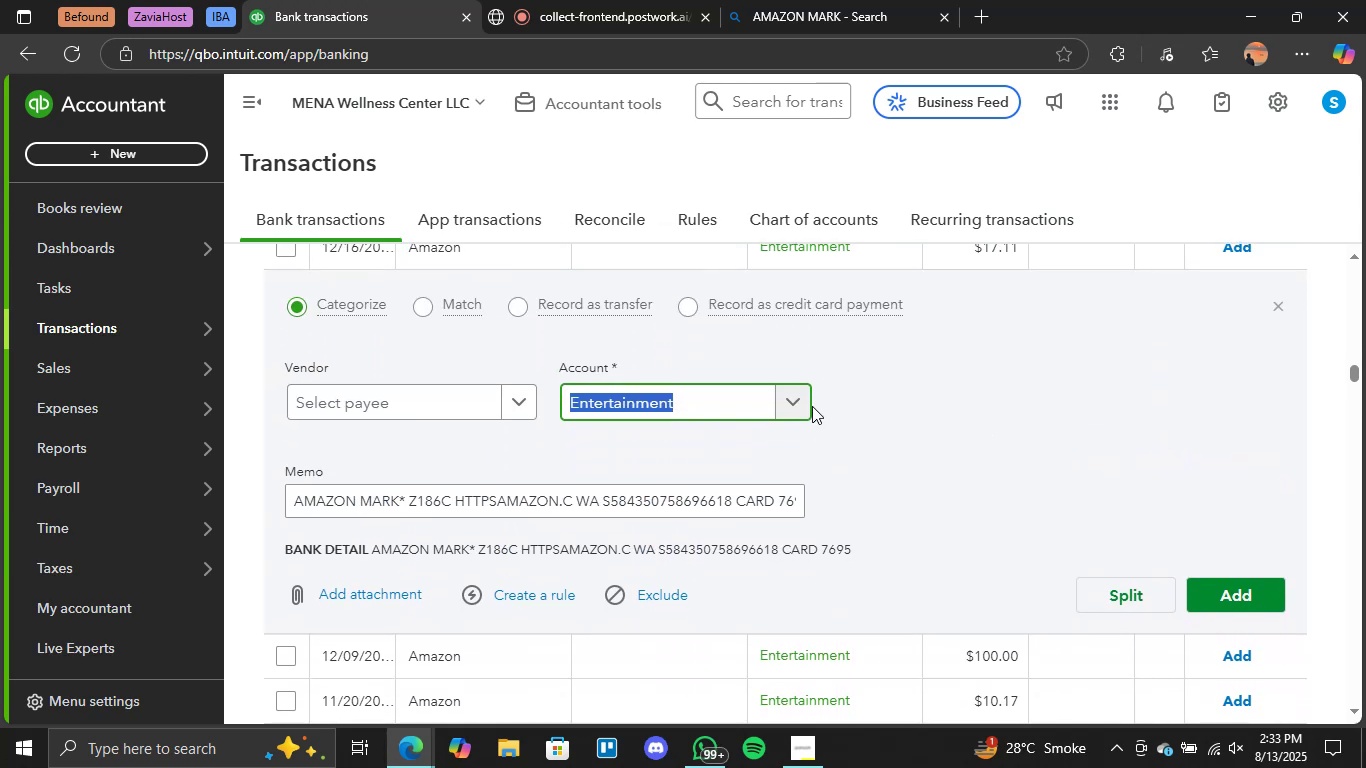 
left_click([803, 410])
 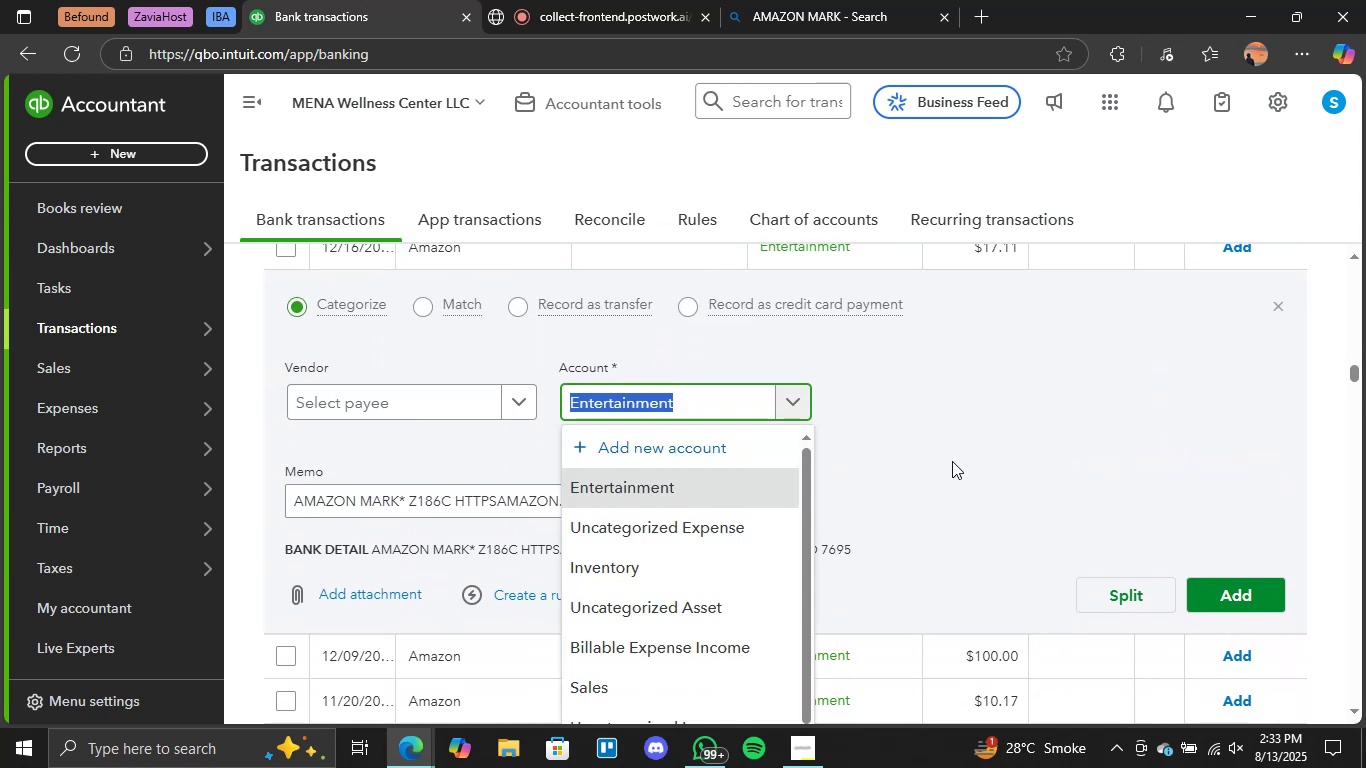 
scroll: coordinate [935, 422], scroll_direction: down, amount: 6.0
 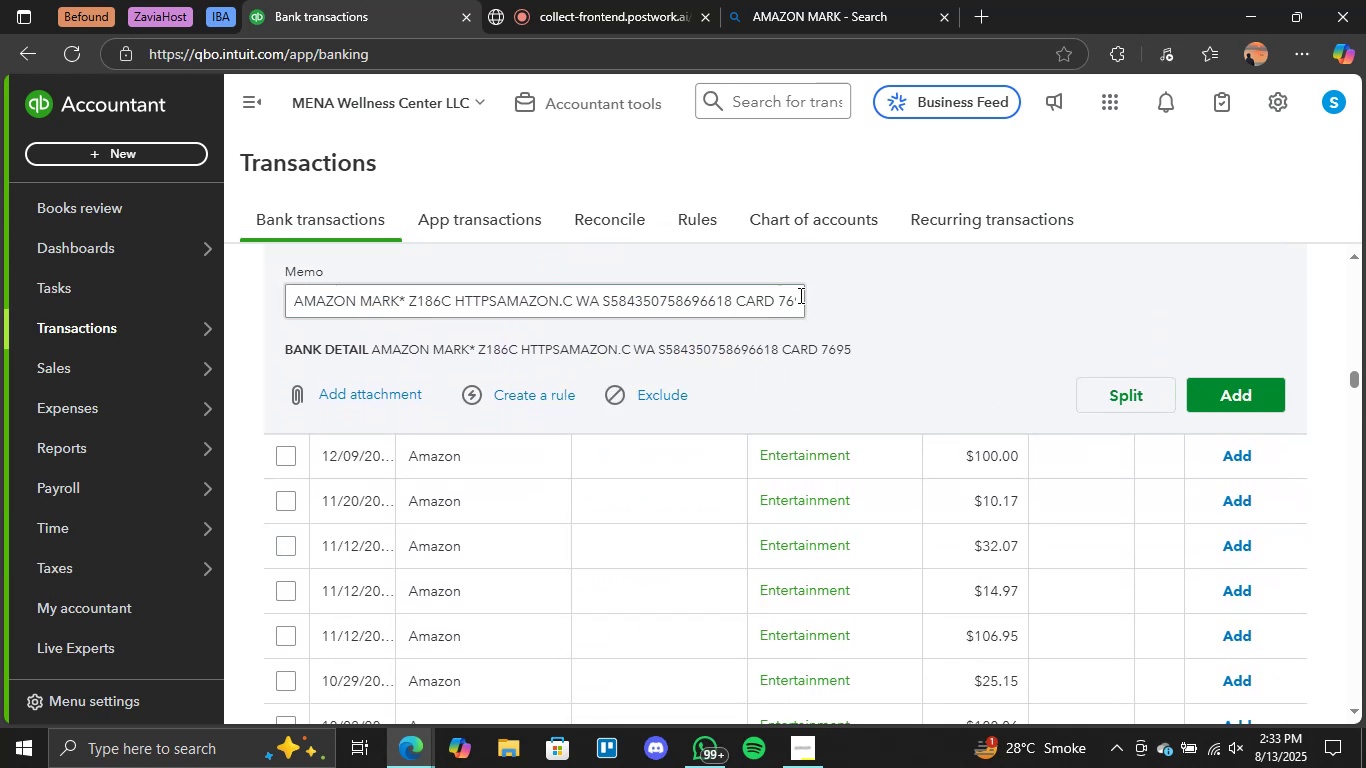 
scroll: coordinate [811, 338], scroll_direction: up, amount: 1.0
 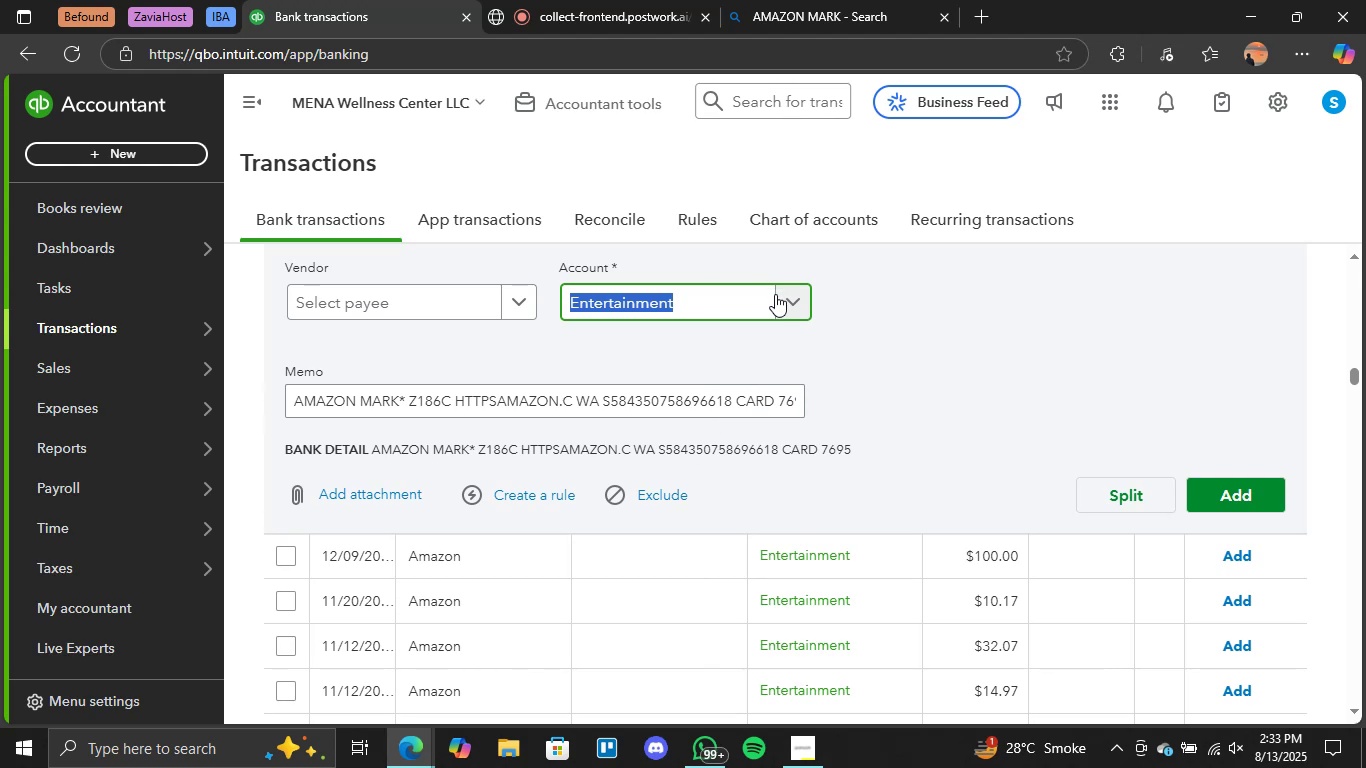 
left_click([797, 300])
 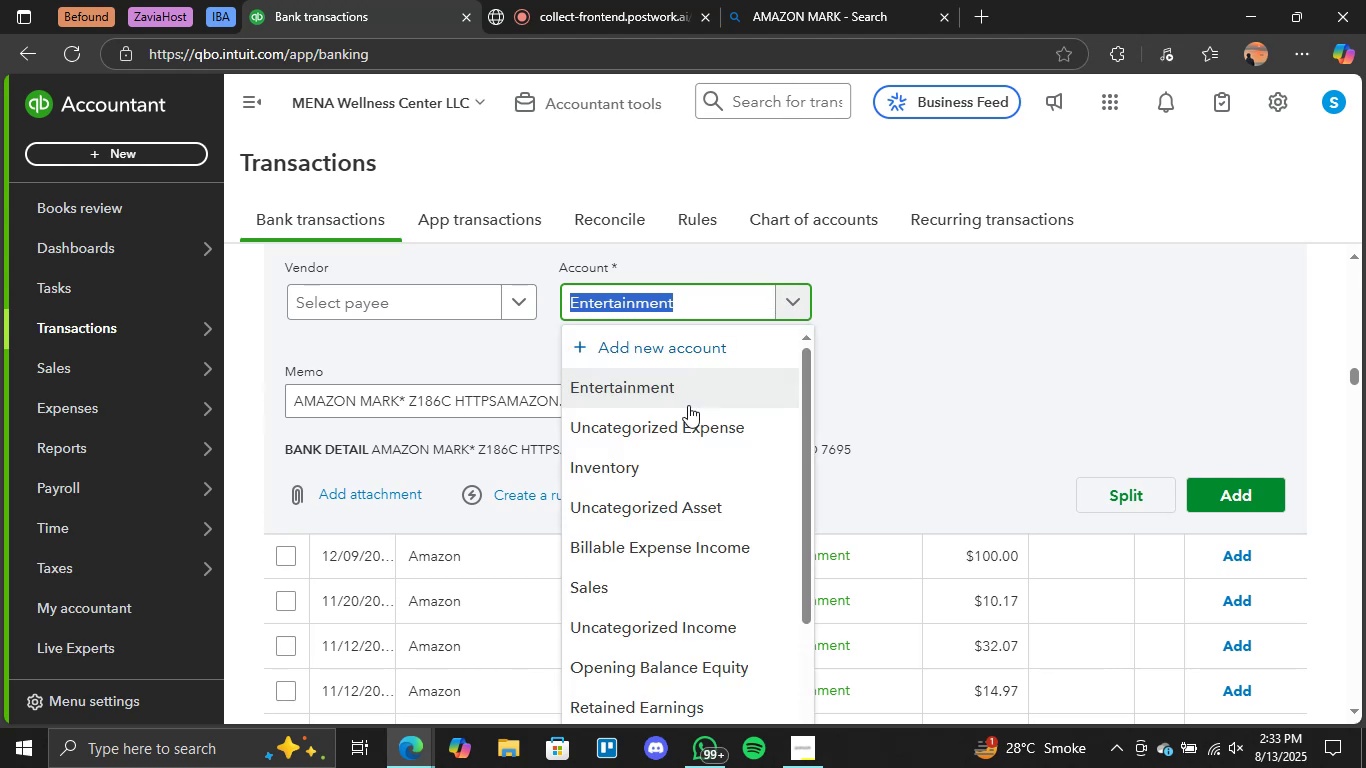 
scroll: coordinate [679, 416], scroll_direction: none, amount: 0.0
 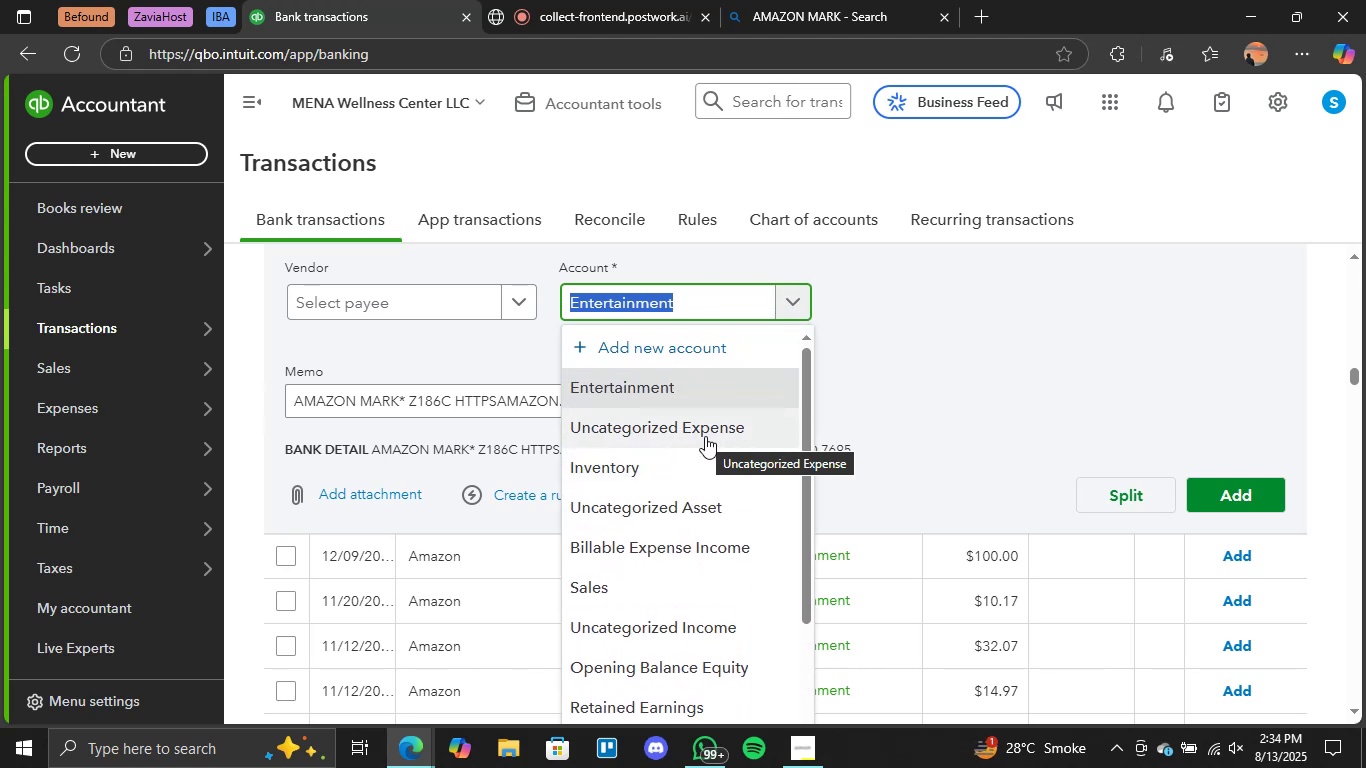 
wait(7.59)
 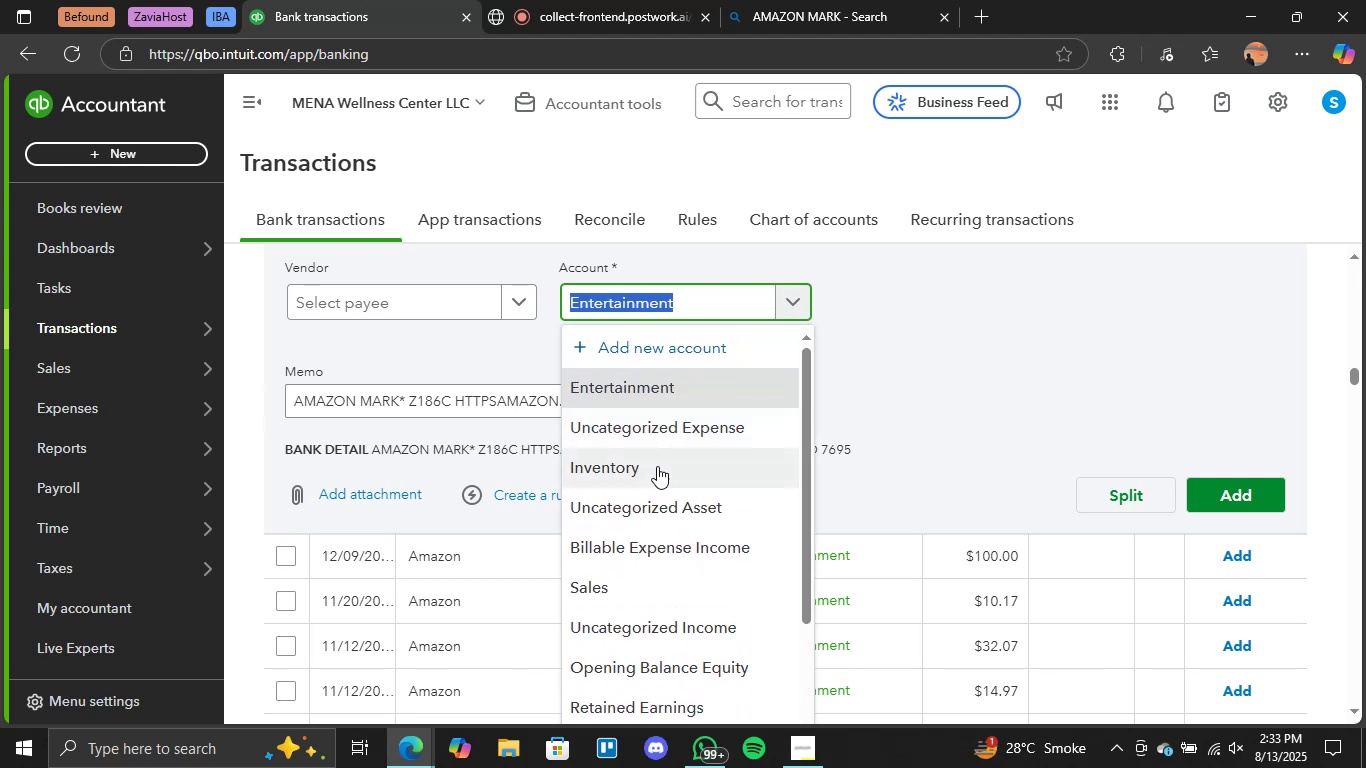 
left_click([705, 436])
 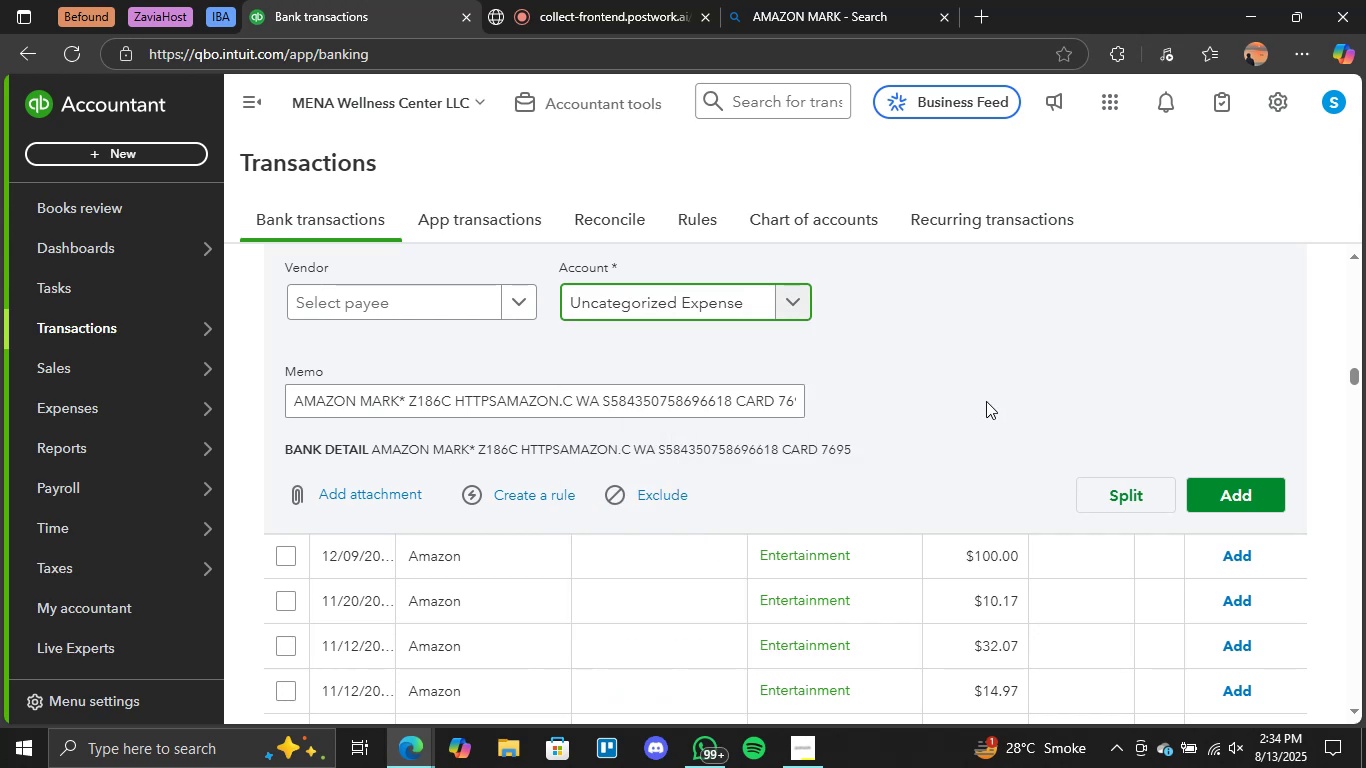 
wait(9.48)
 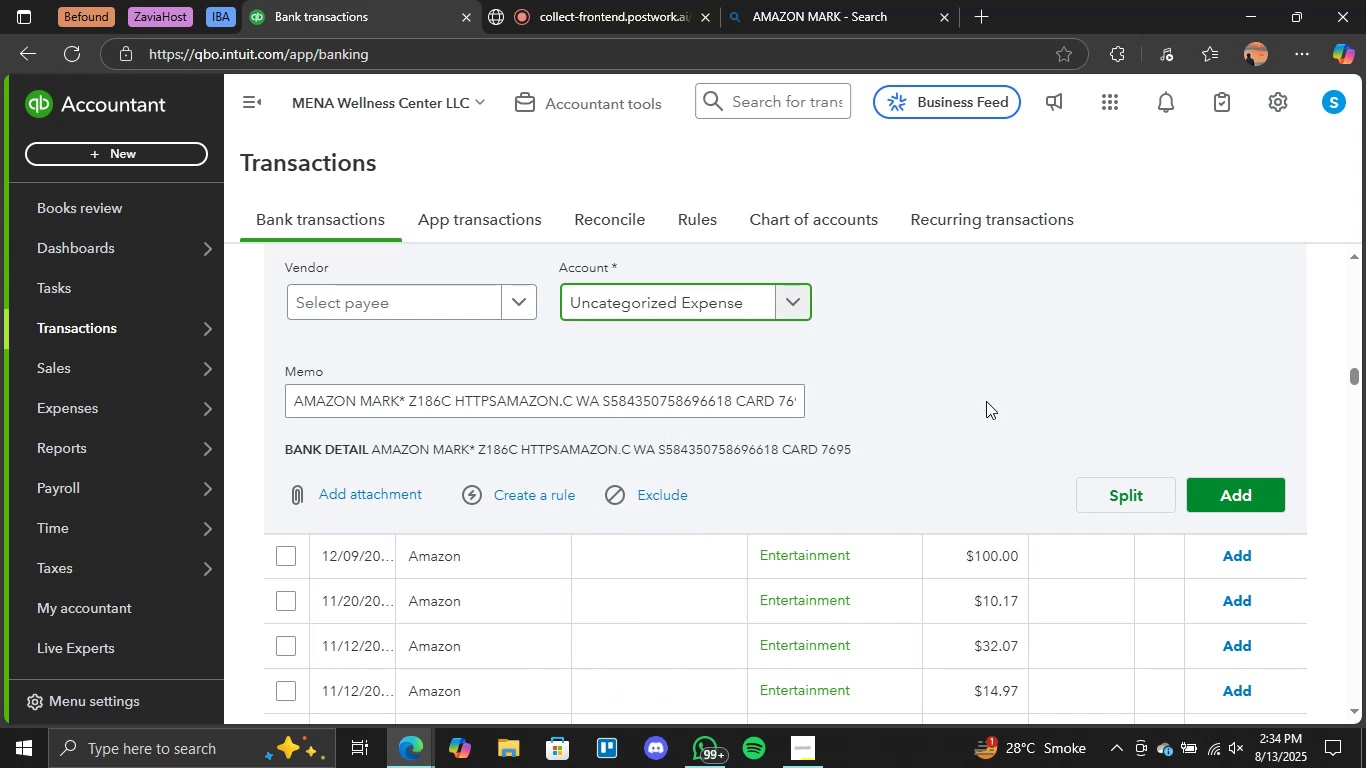 
scroll: coordinate [985, 400], scroll_direction: up, amount: 1.0
 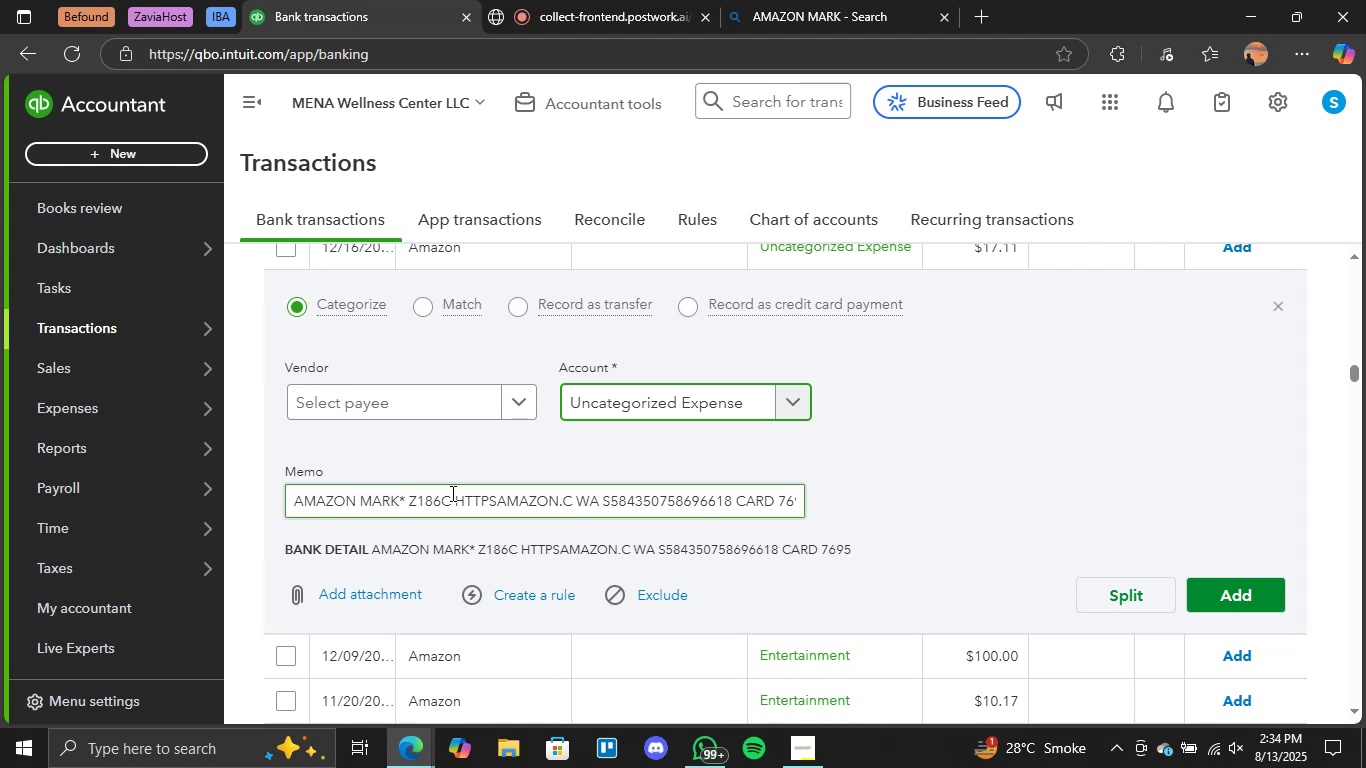 
scroll: coordinate [593, 491], scroll_direction: down, amount: 1.0
 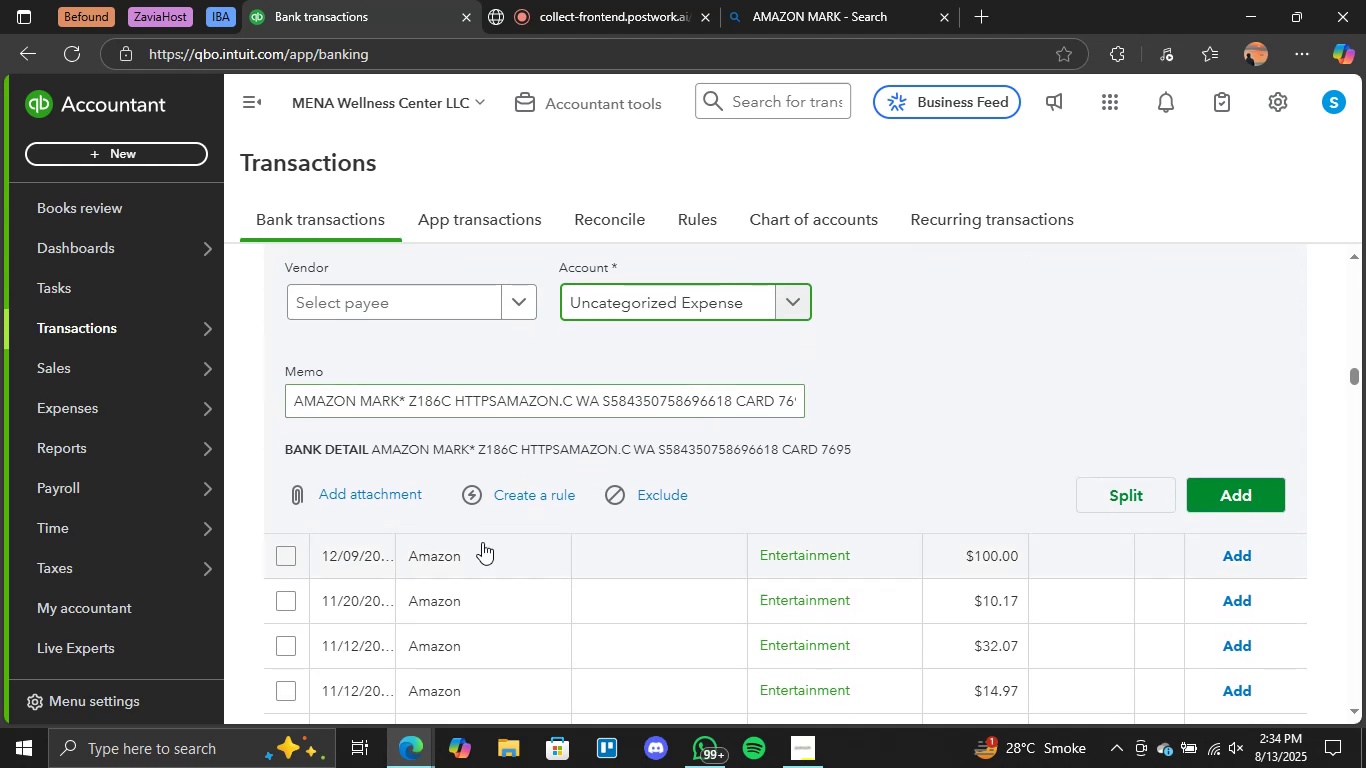 
left_click([452, 555])
 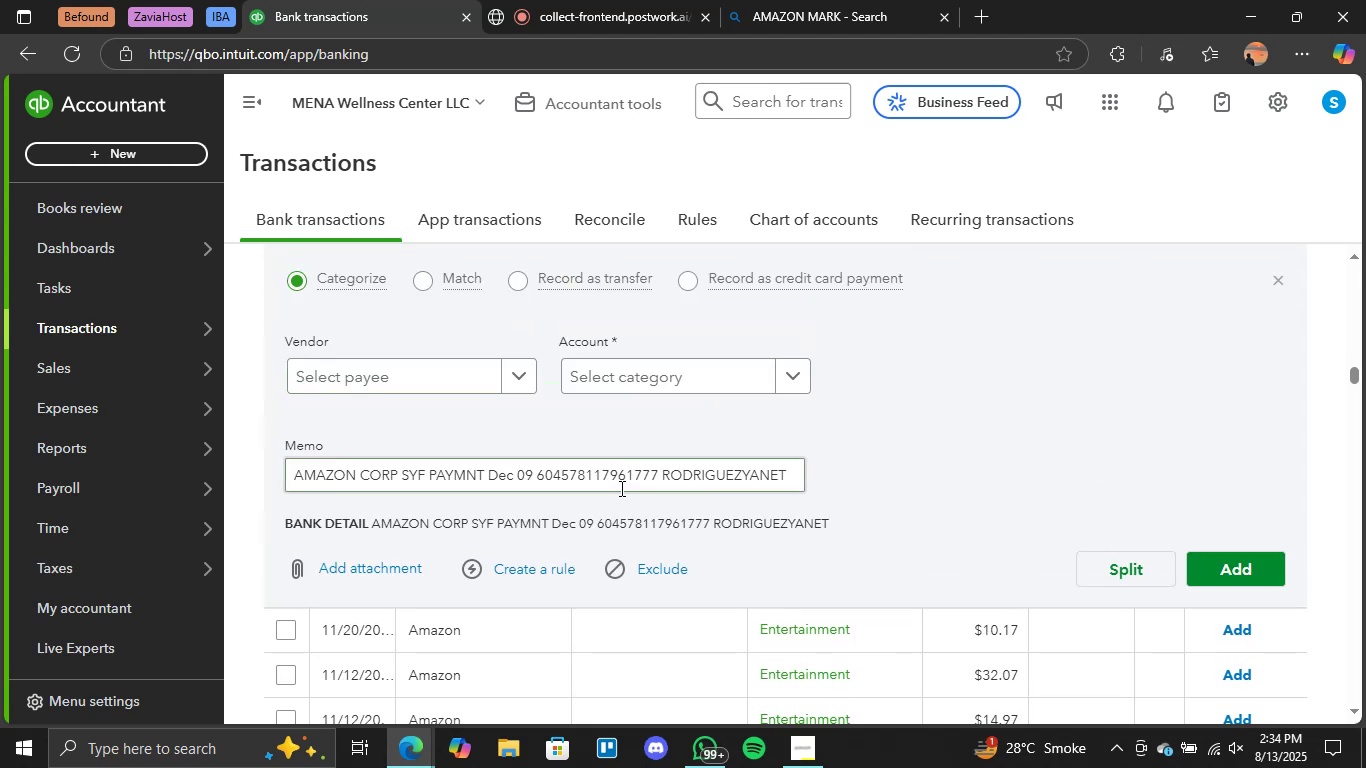 
scroll: coordinate [860, 462], scroll_direction: up, amount: 2.0
 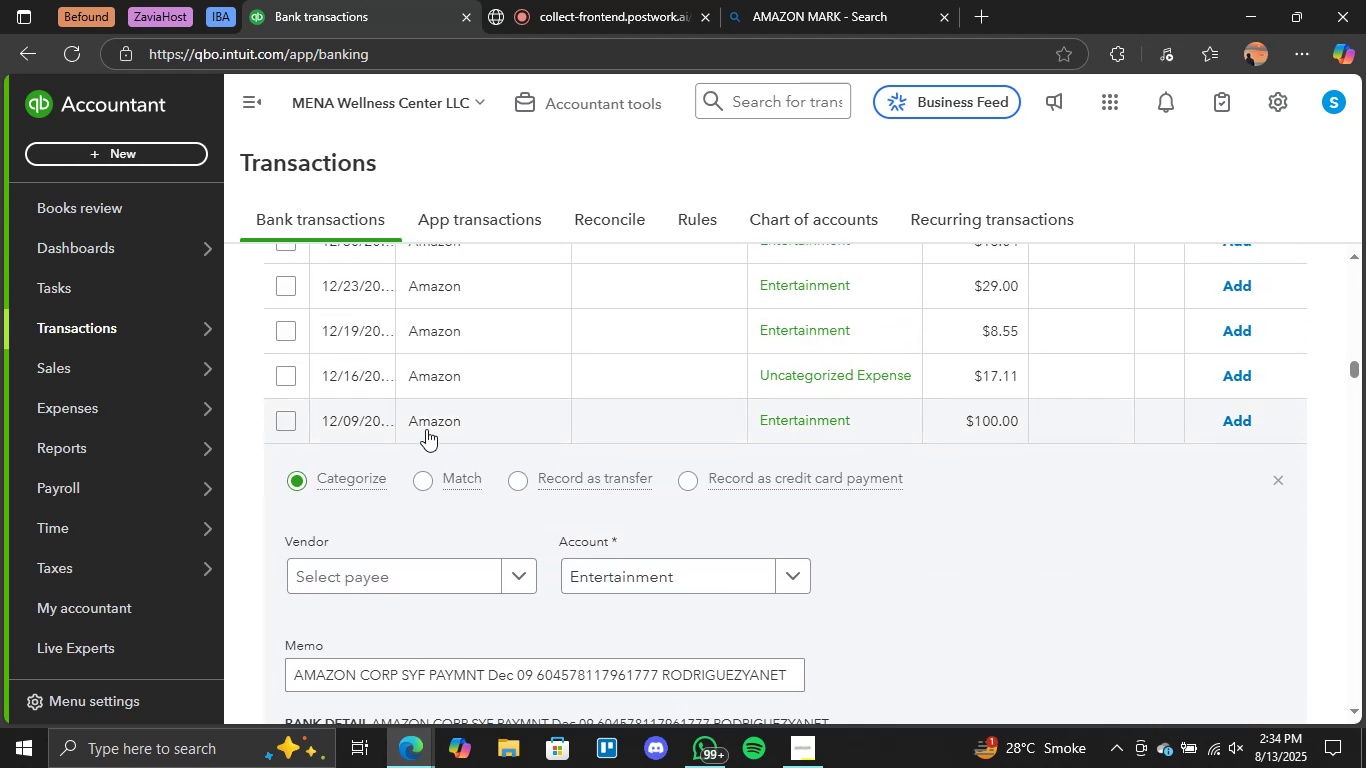 
left_click([445, 425])
 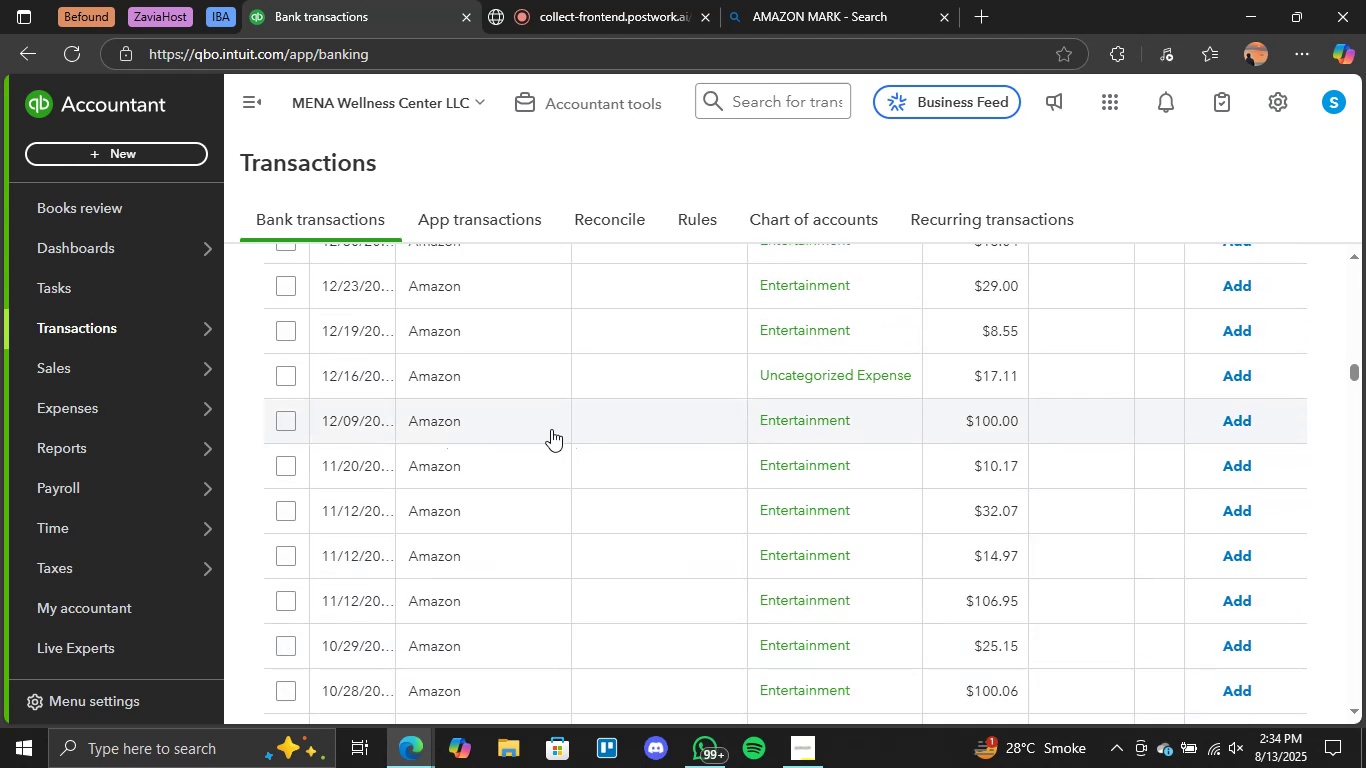 
left_click([445, 418])
 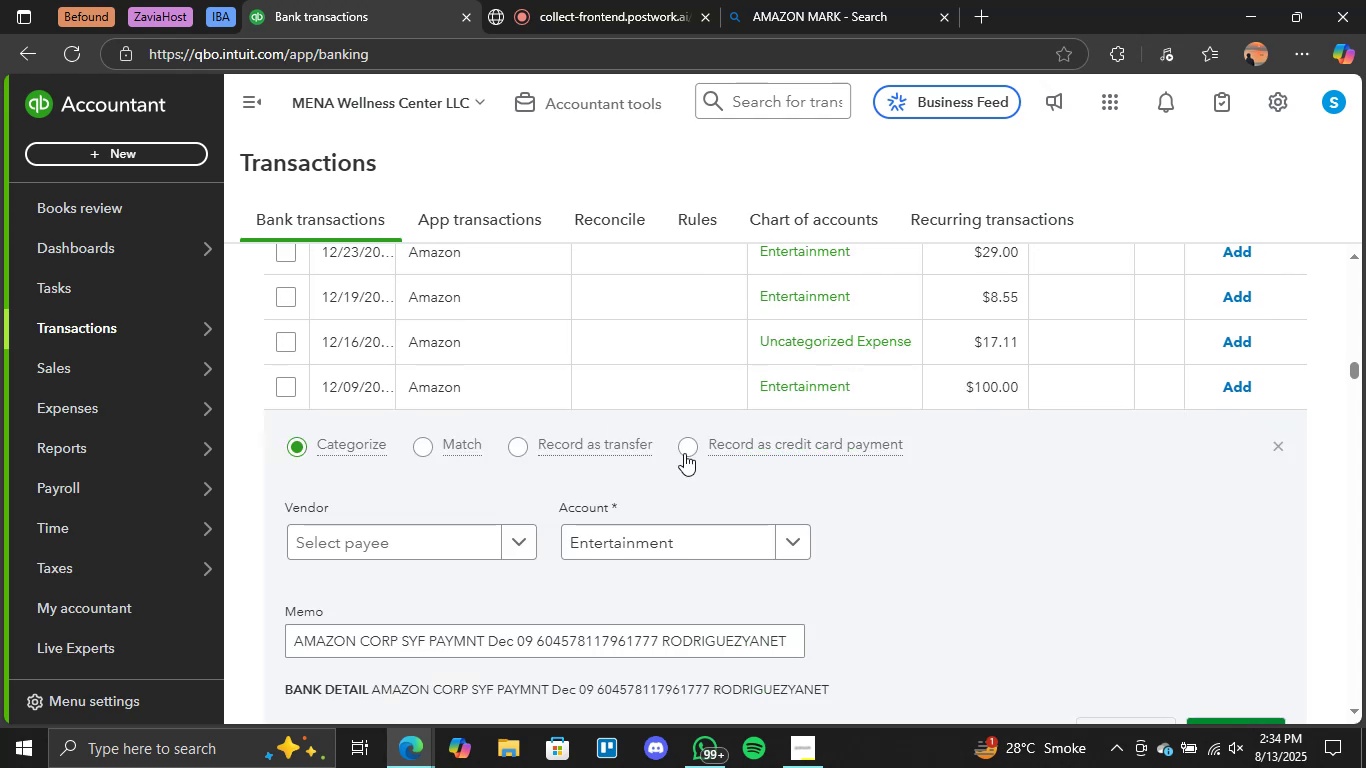 
left_click([799, 542])
 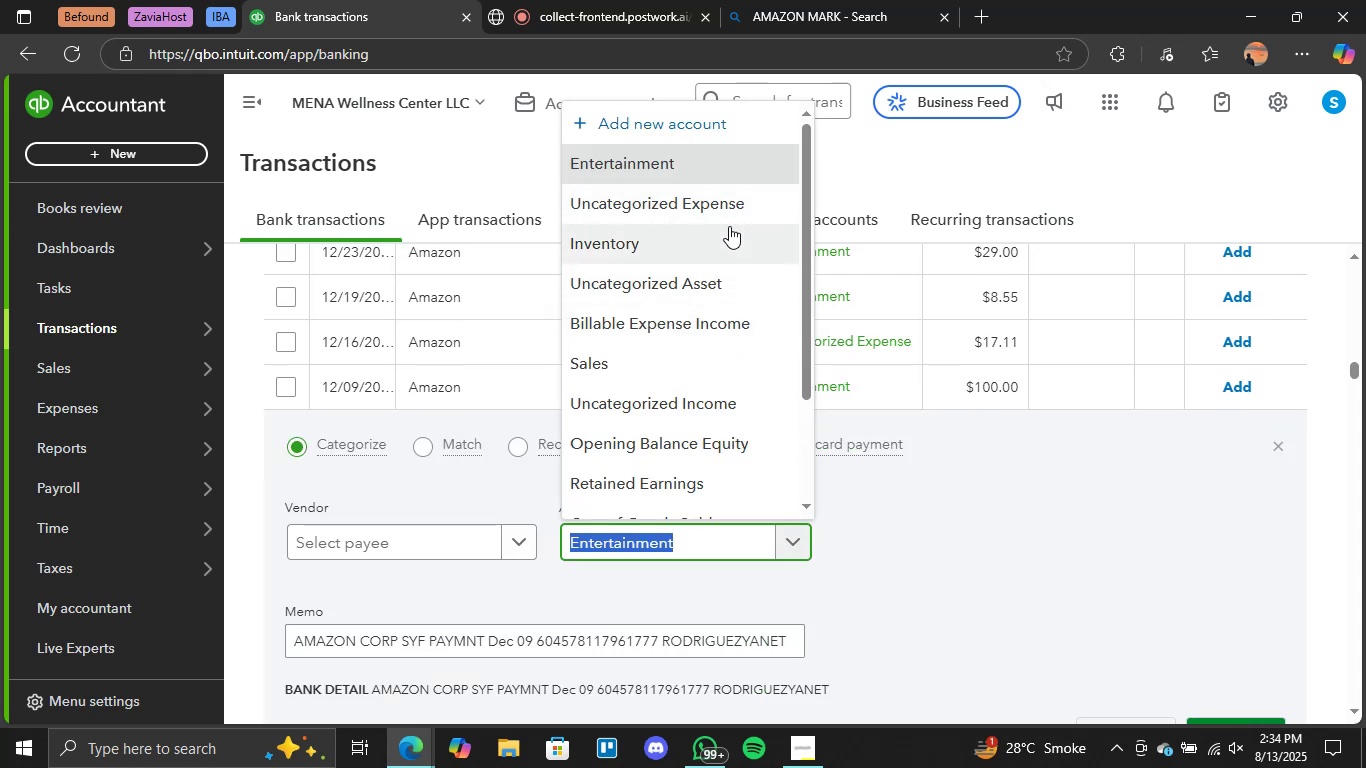 
scroll: coordinate [718, 247], scroll_direction: down, amount: 3.0
 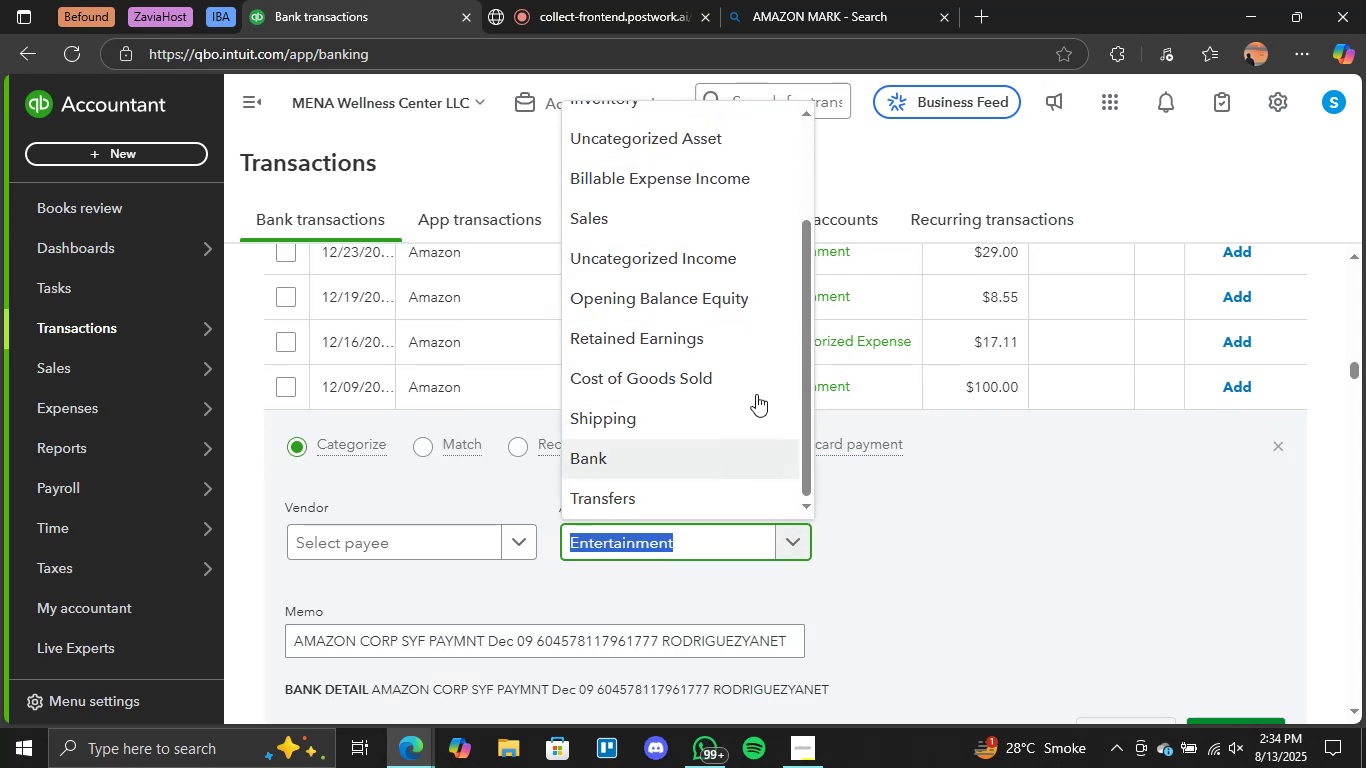 
scroll: coordinate [767, 335], scroll_direction: up, amount: 5.0
 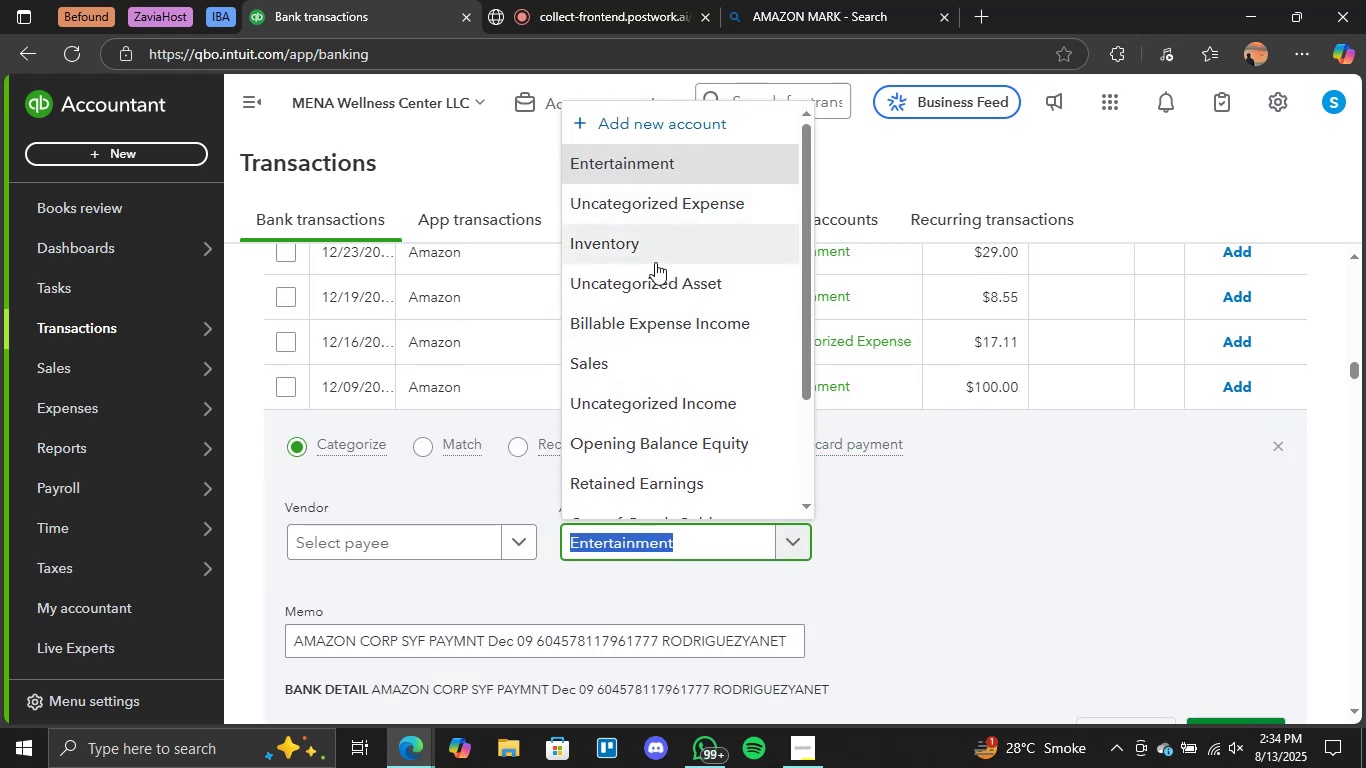 
left_click([665, 250])
 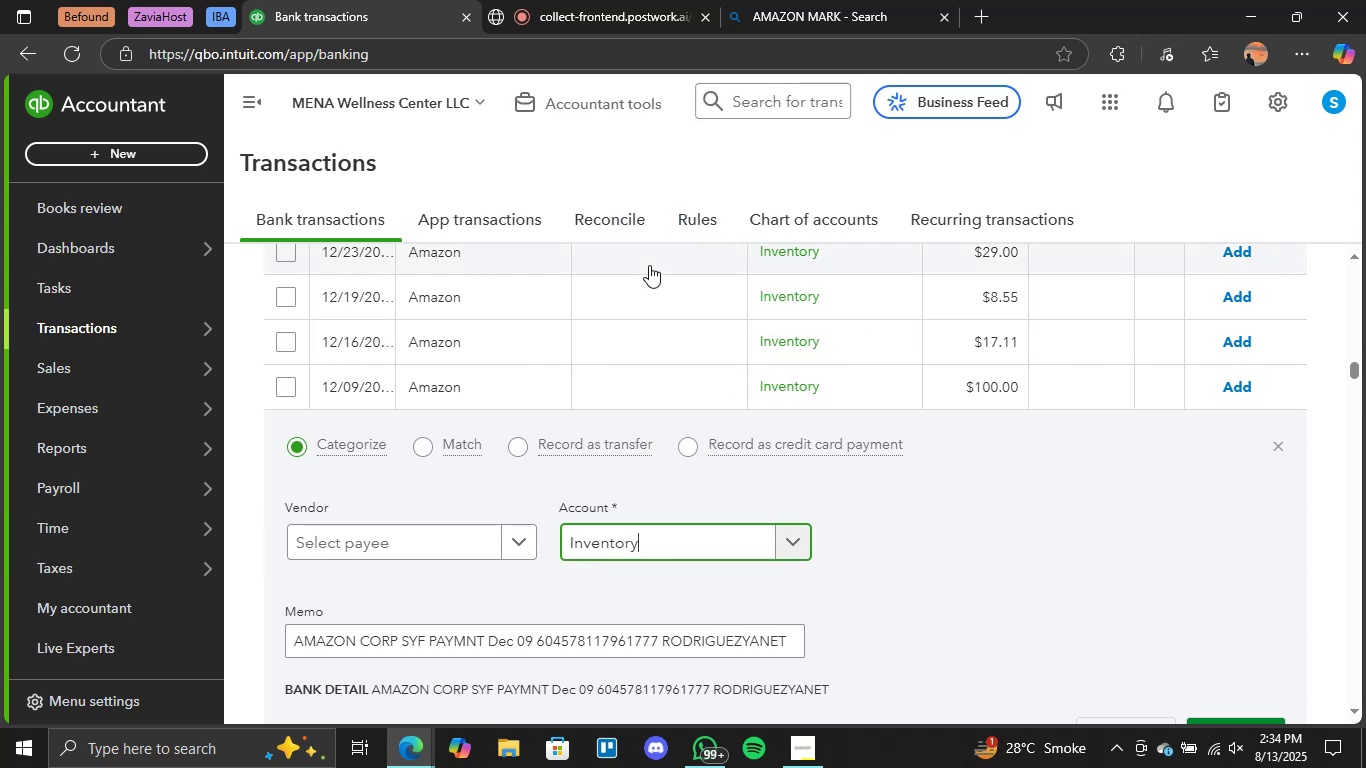 
scroll: coordinate [930, 520], scroll_direction: down, amount: 2.0
 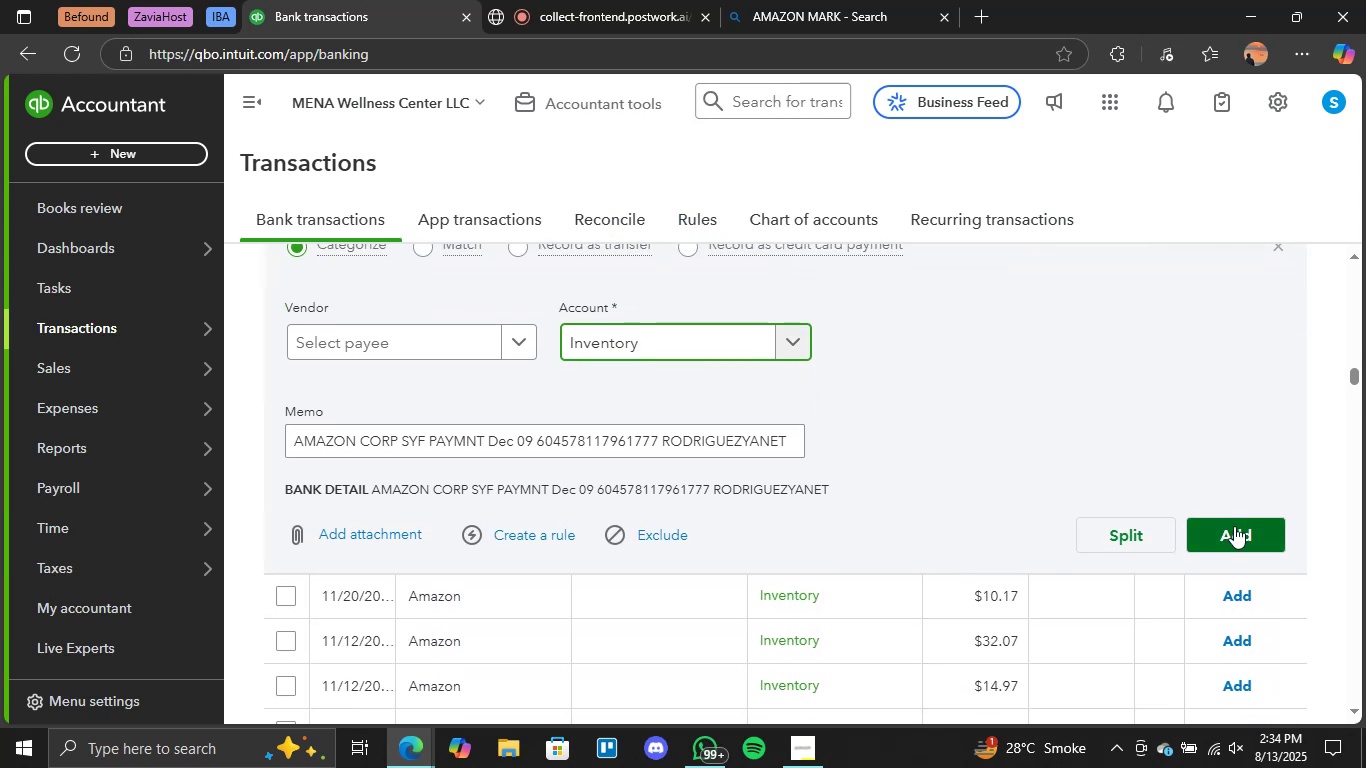 
left_click([1234, 526])
 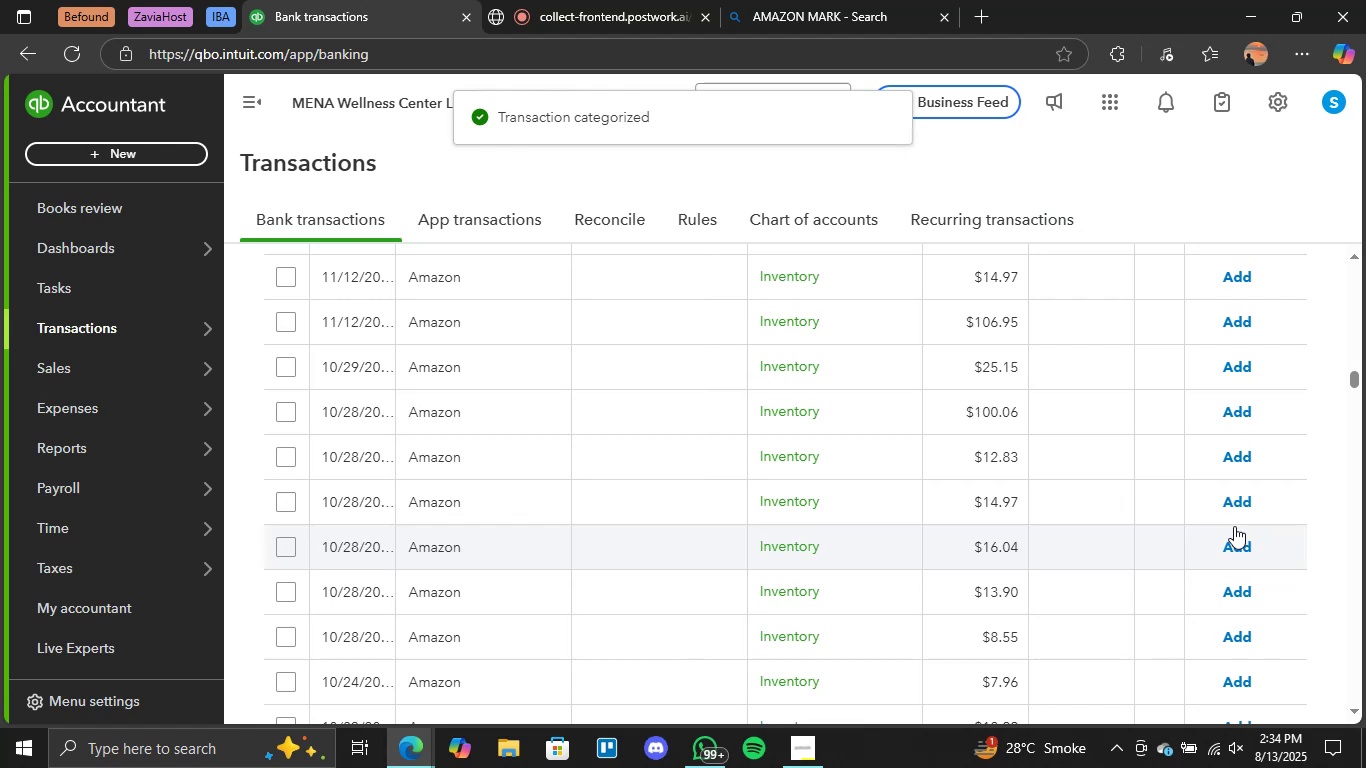 
wait(7.72)
 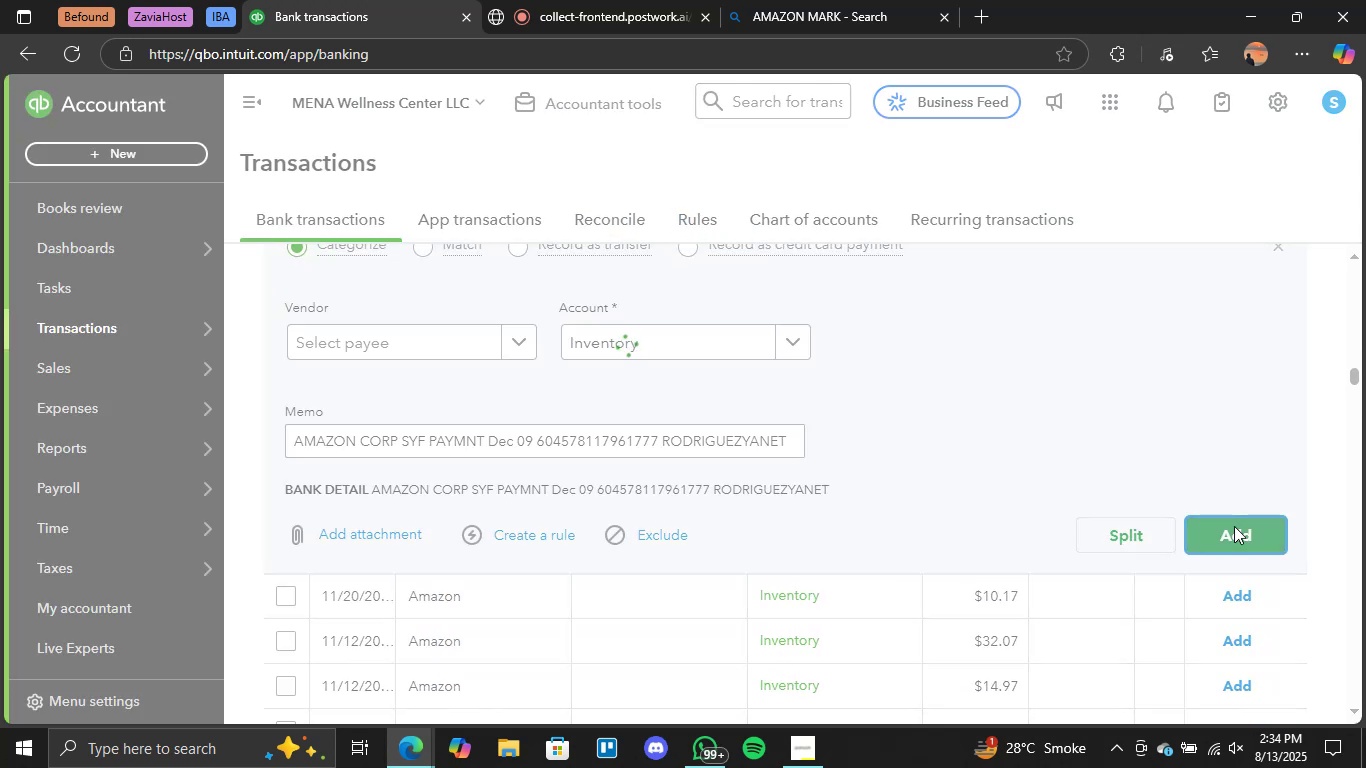 
scroll: coordinate [710, 442], scroll_direction: up, amount: 4.0
 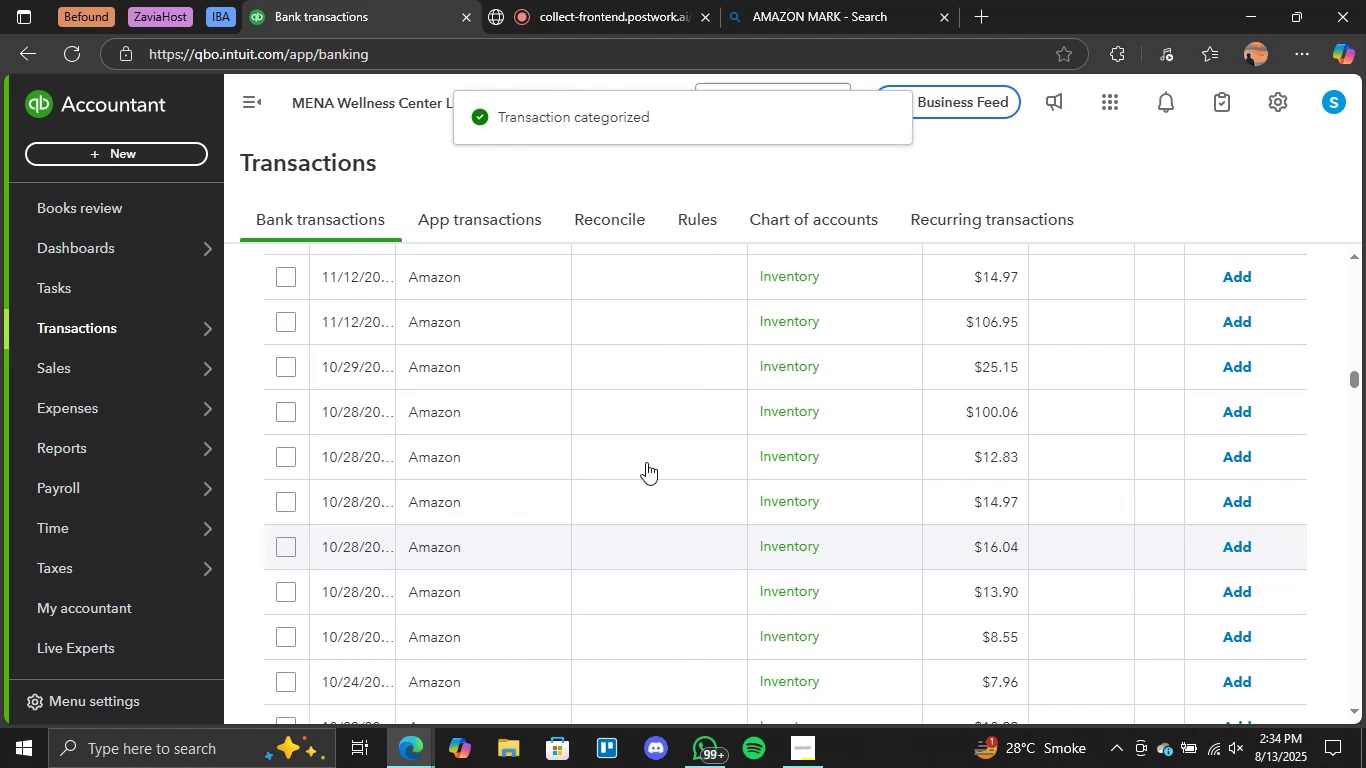 
scroll: coordinate [718, 457], scroll_direction: down, amount: 1.0
 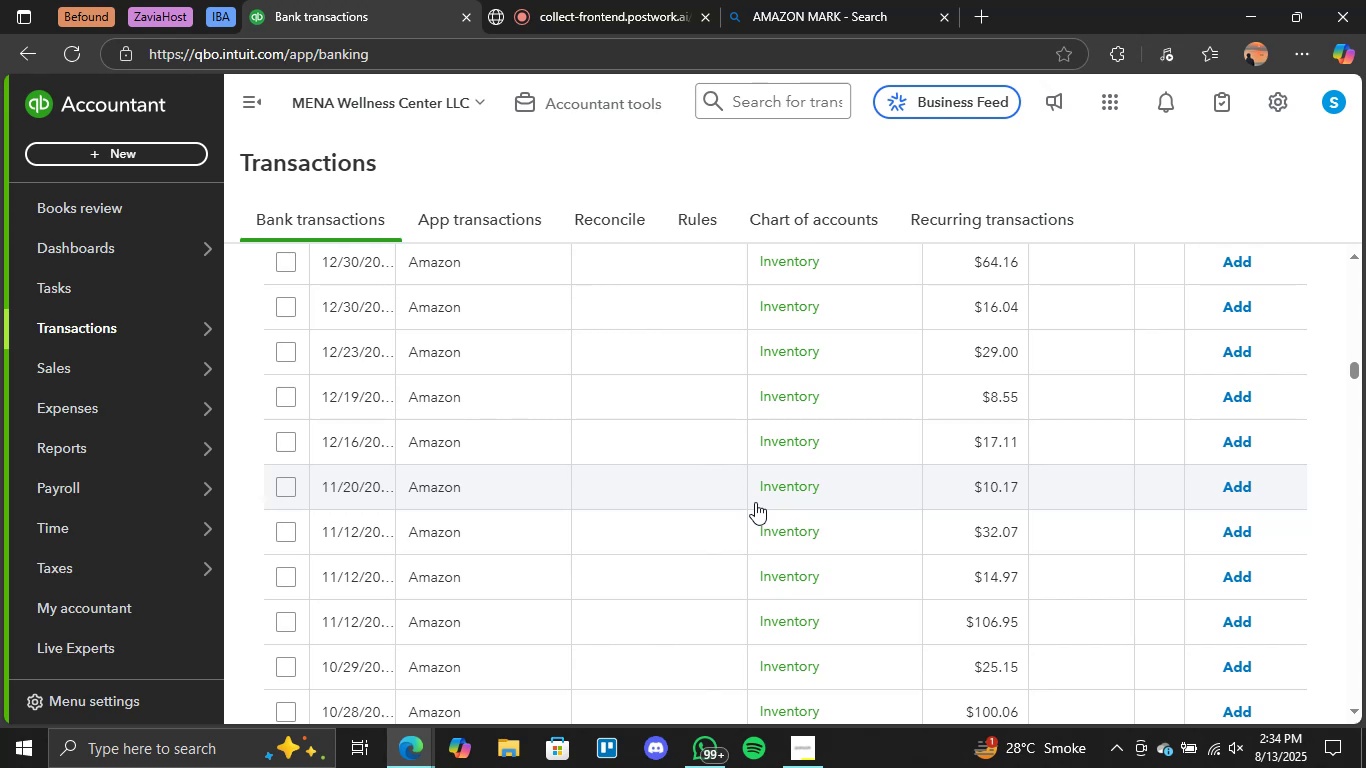 
wait(5.46)
 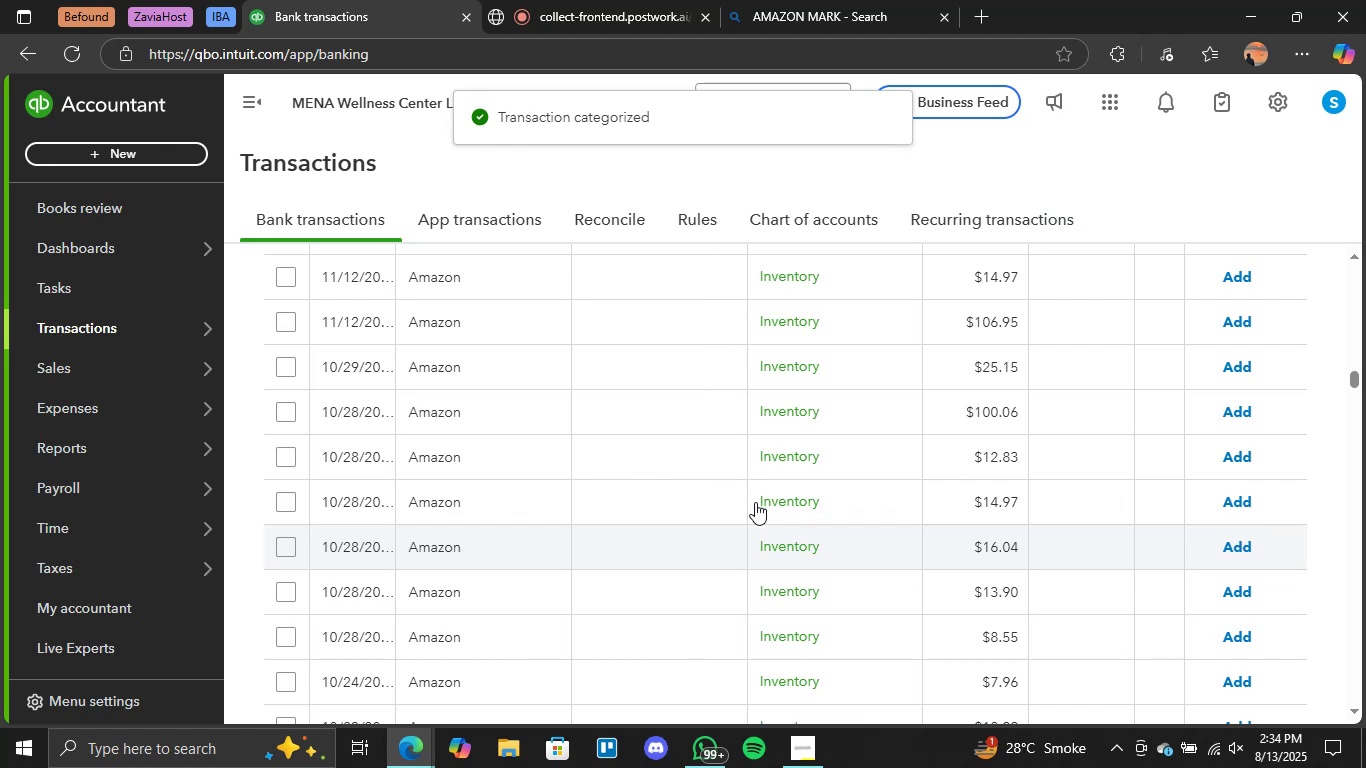 
scroll: coordinate [679, 523], scroll_direction: down, amount: 32.0
 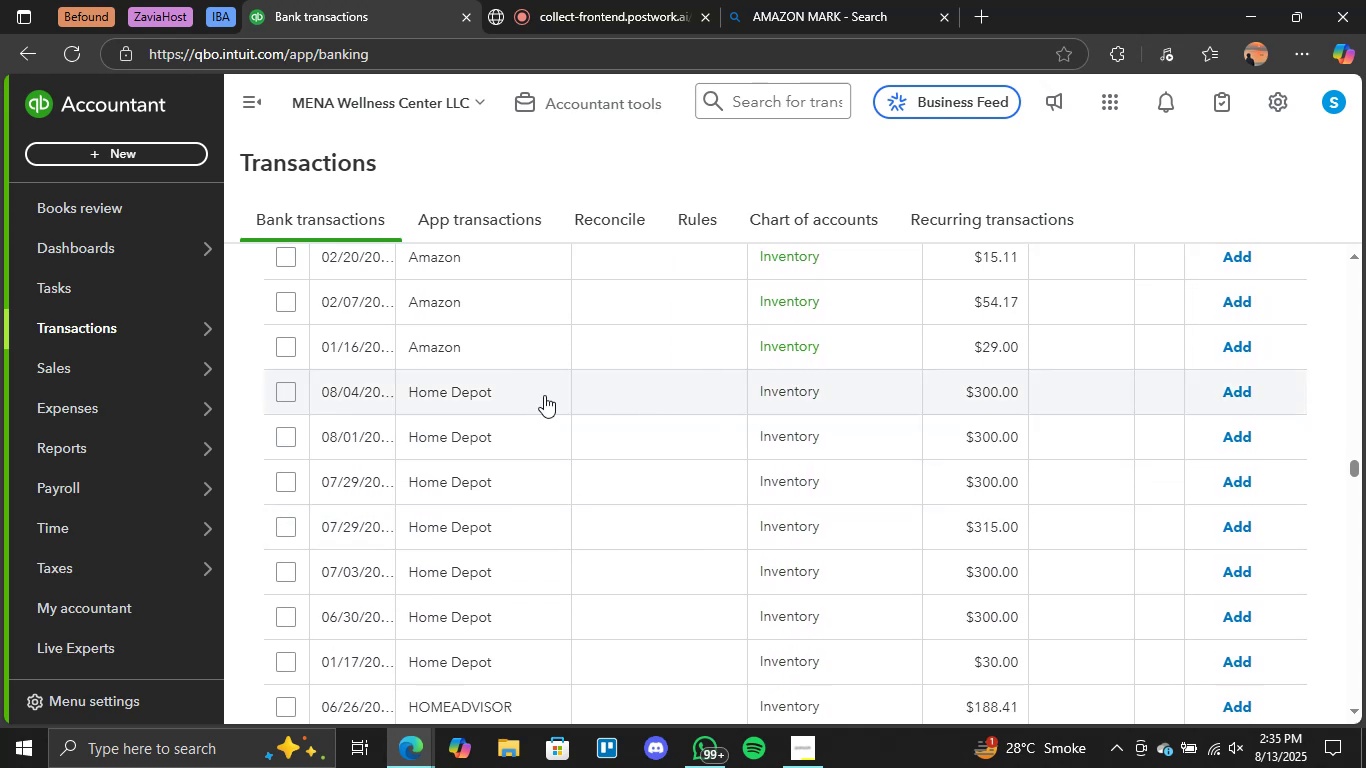 
left_click([481, 388])
 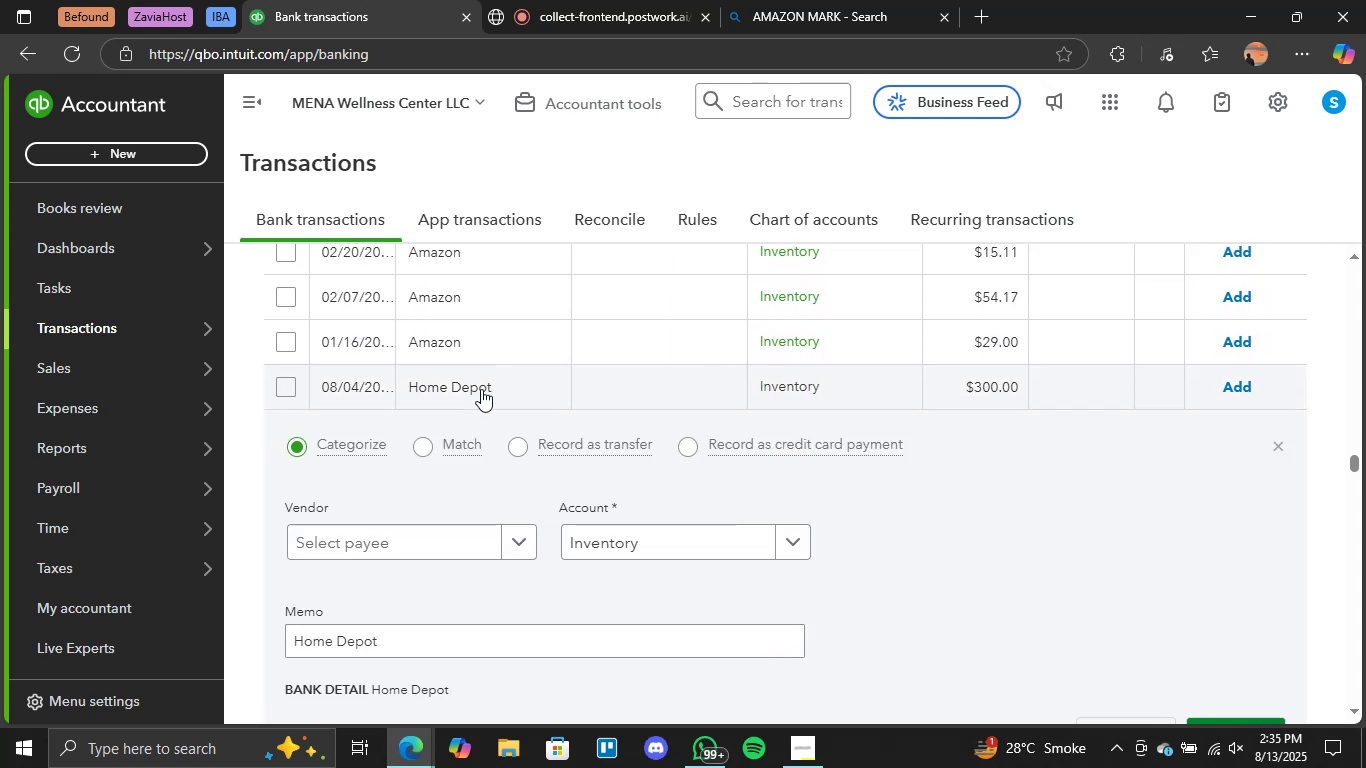 
scroll: coordinate [426, 529], scroll_direction: down, amount: 2.0
 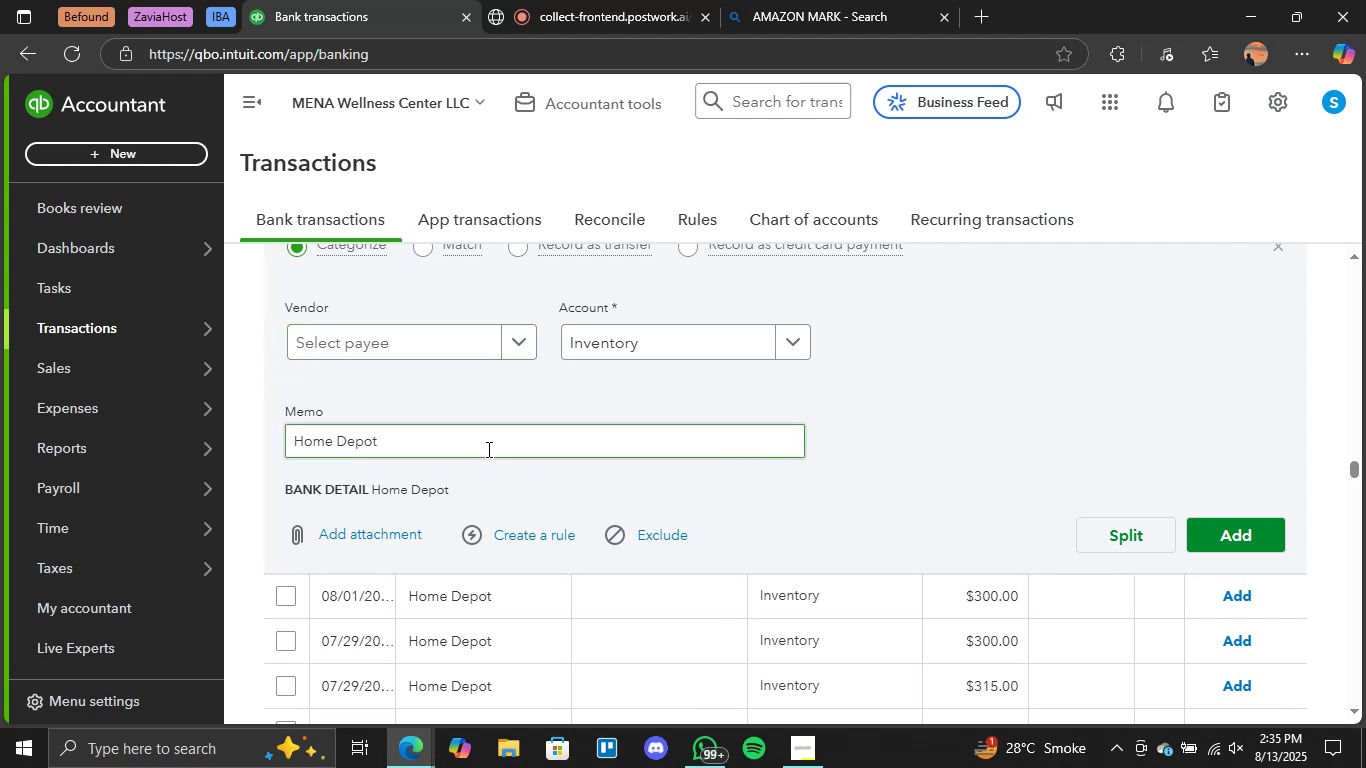 
left_click_drag(start_coordinate=[405, 448], to_coordinate=[213, 435])
 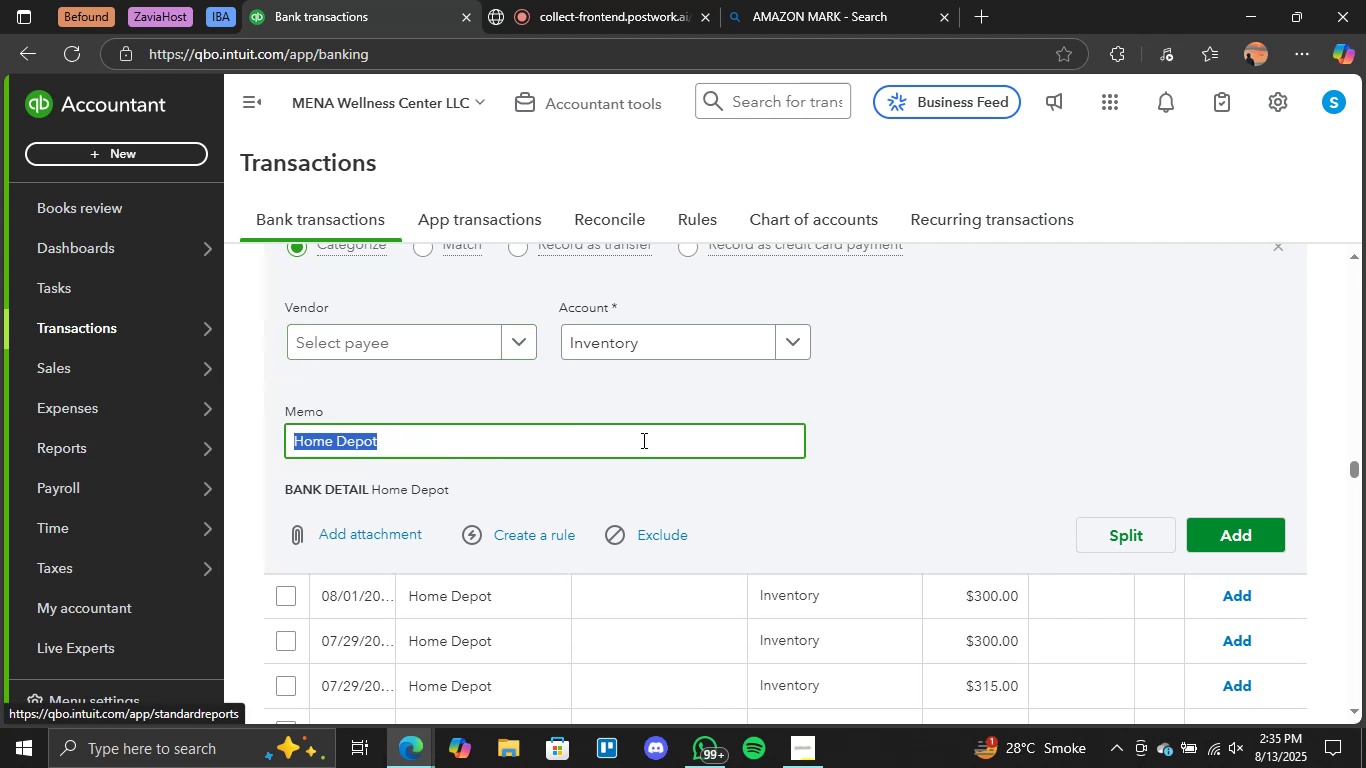 
left_click([959, 454])
 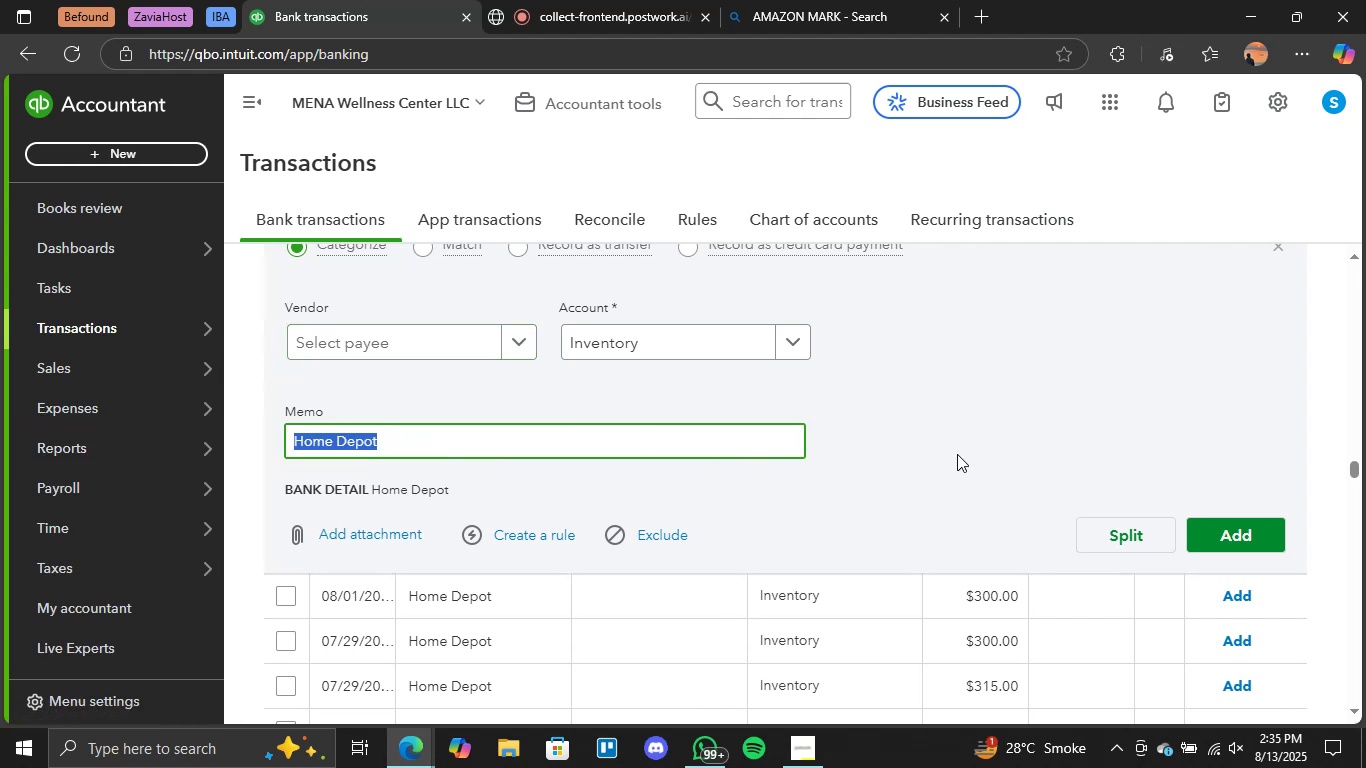 
scroll: coordinate [946, 456], scroll_direction: up, amount: 4.0
 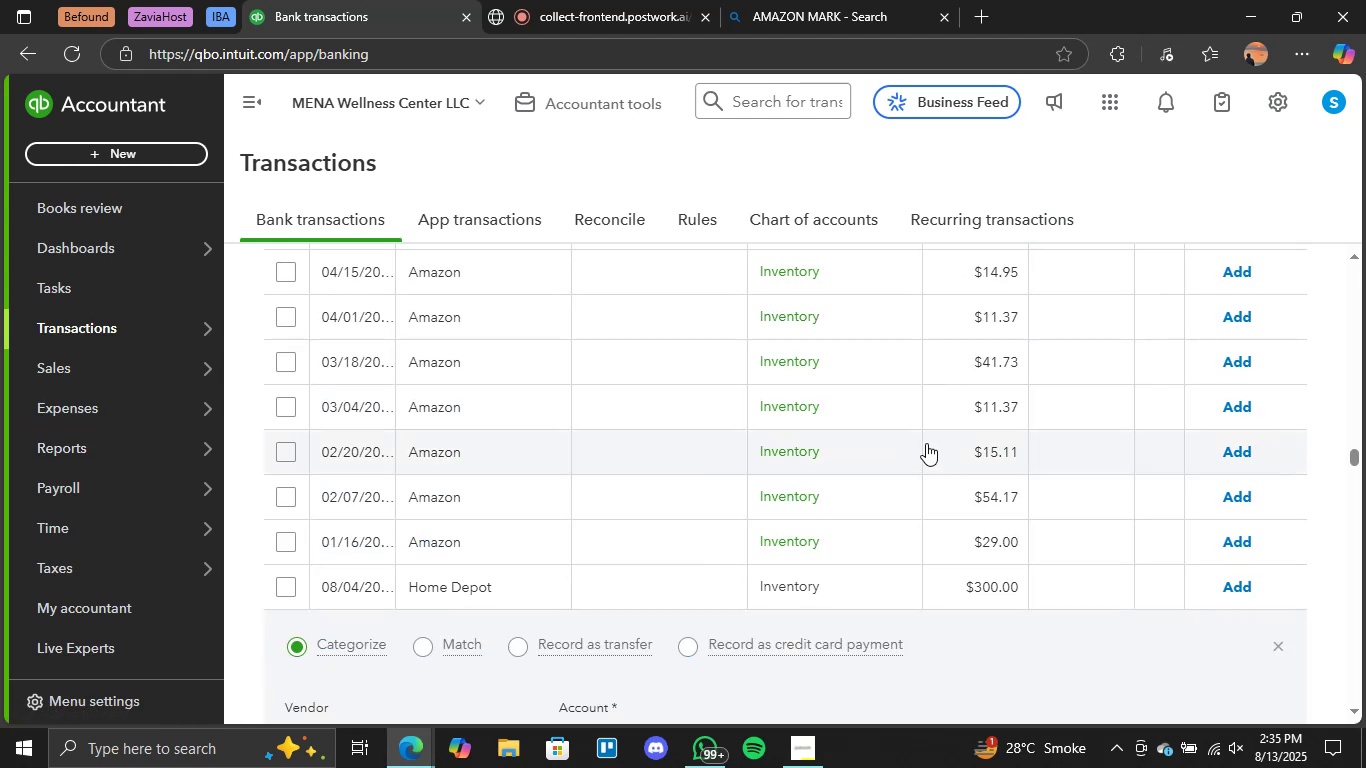 
scroll: coordinate [804, 573], scroll_direction: down, amount: 4.0
 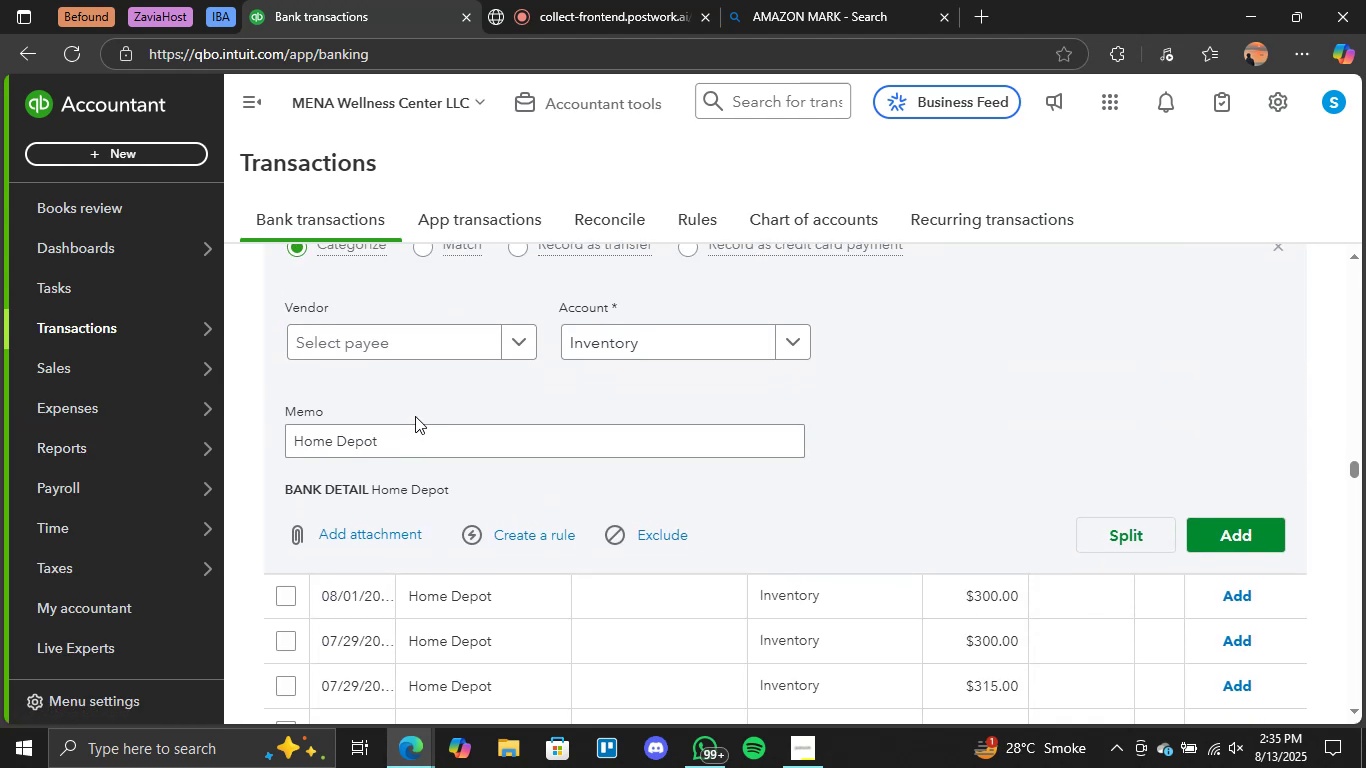 
left_click_drag(start_coordinate=[388, 444], to_coordinate=[243, 444])
 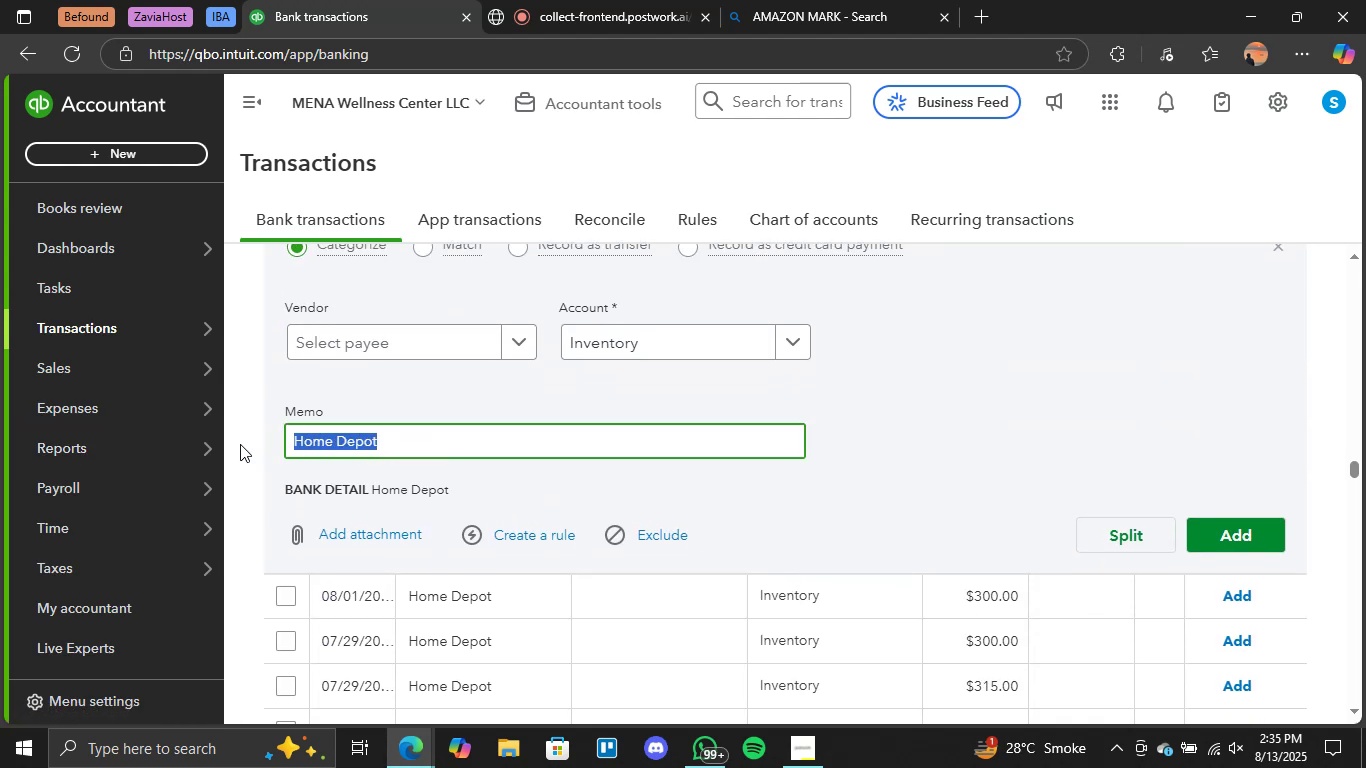 
key(Control+C)
 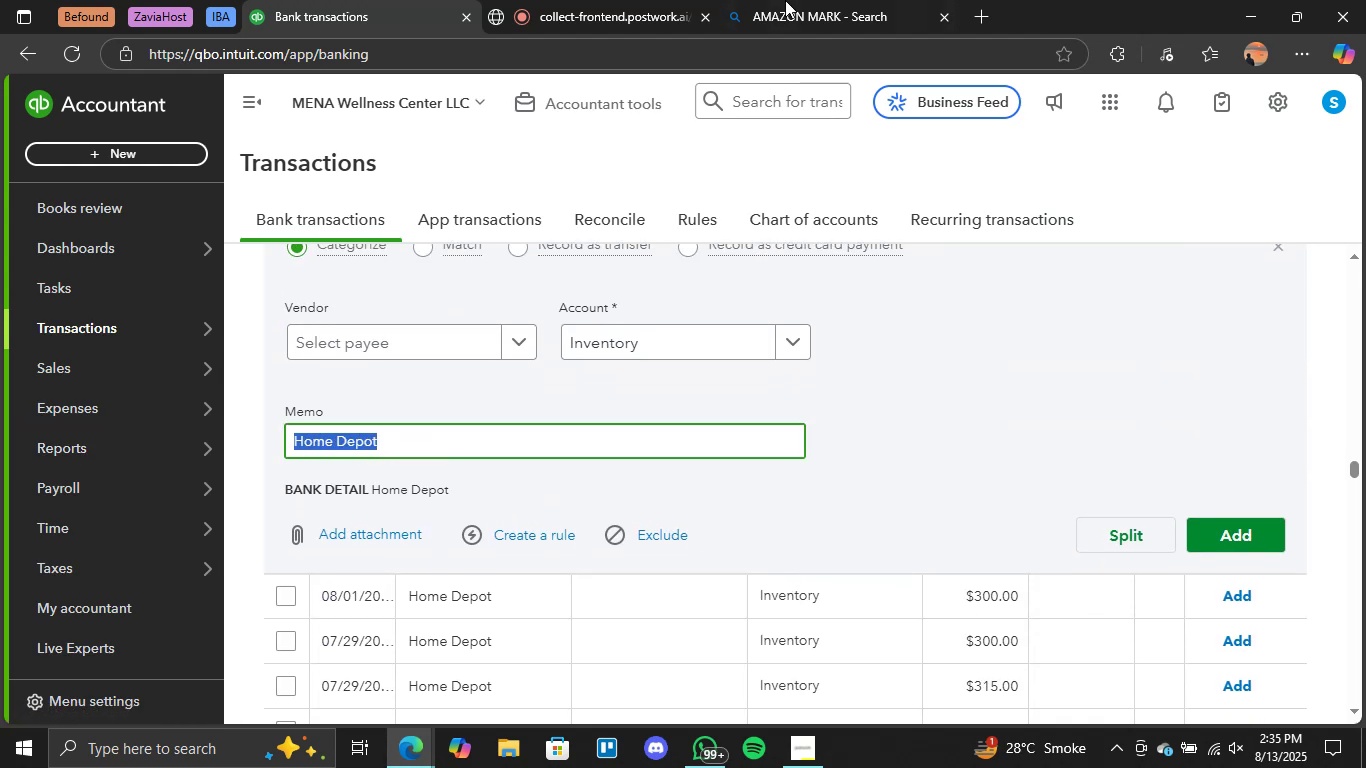 
left_click([817, 0])
 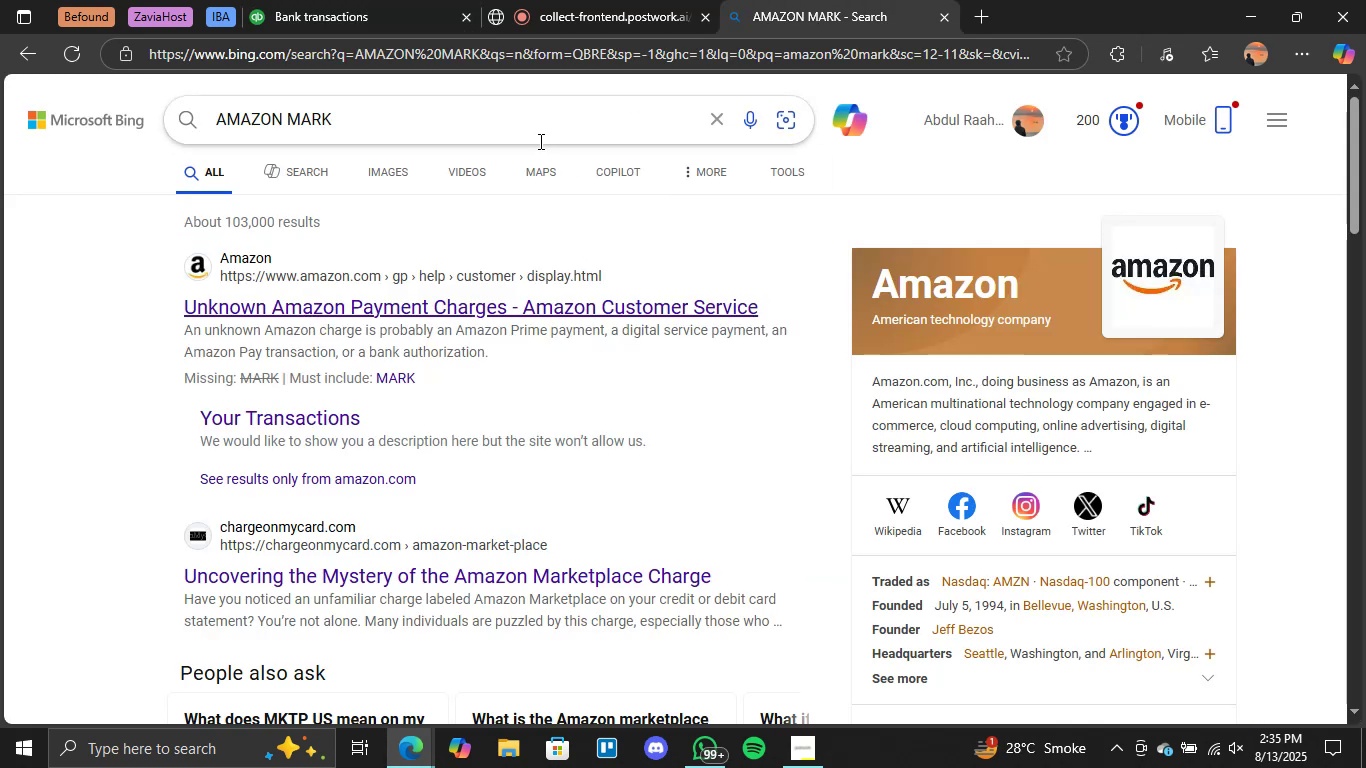 
left_click([499, 130])
 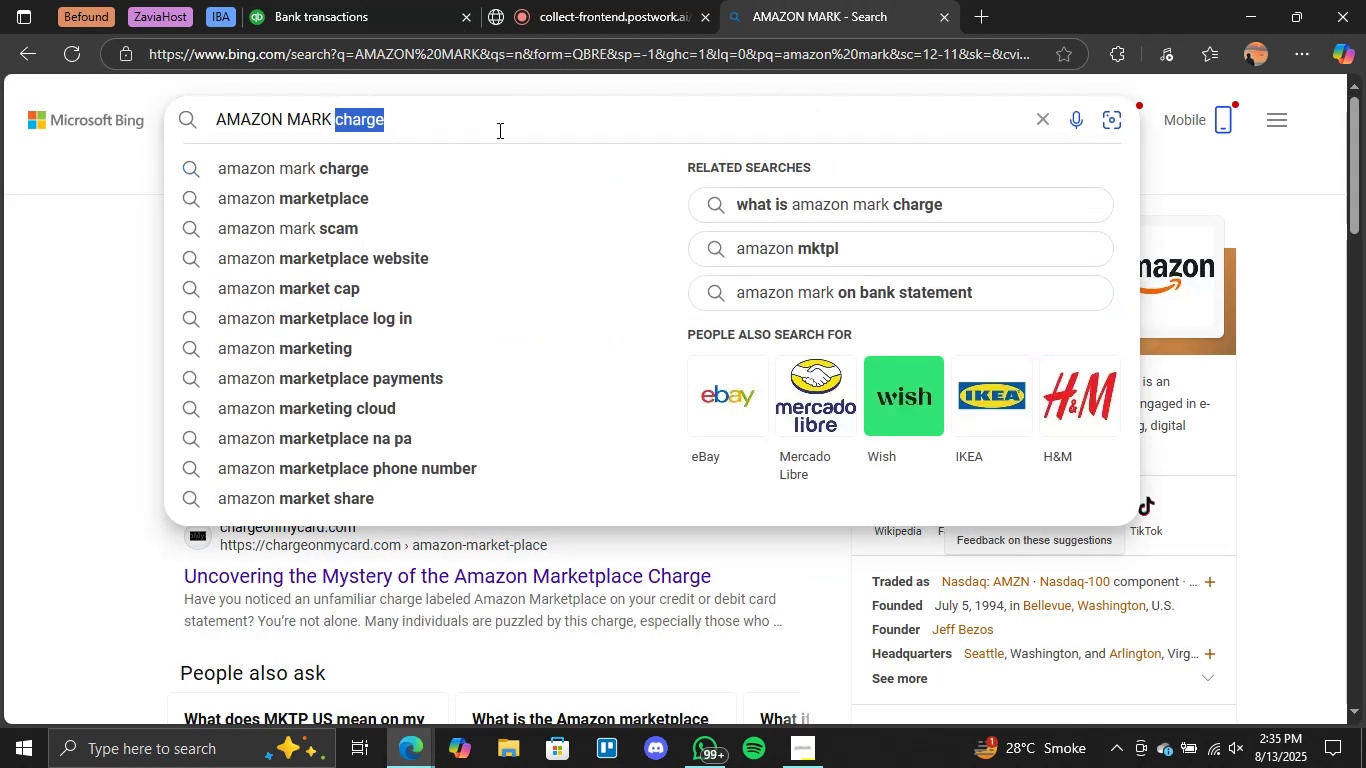 
triple_click([498, 130])
 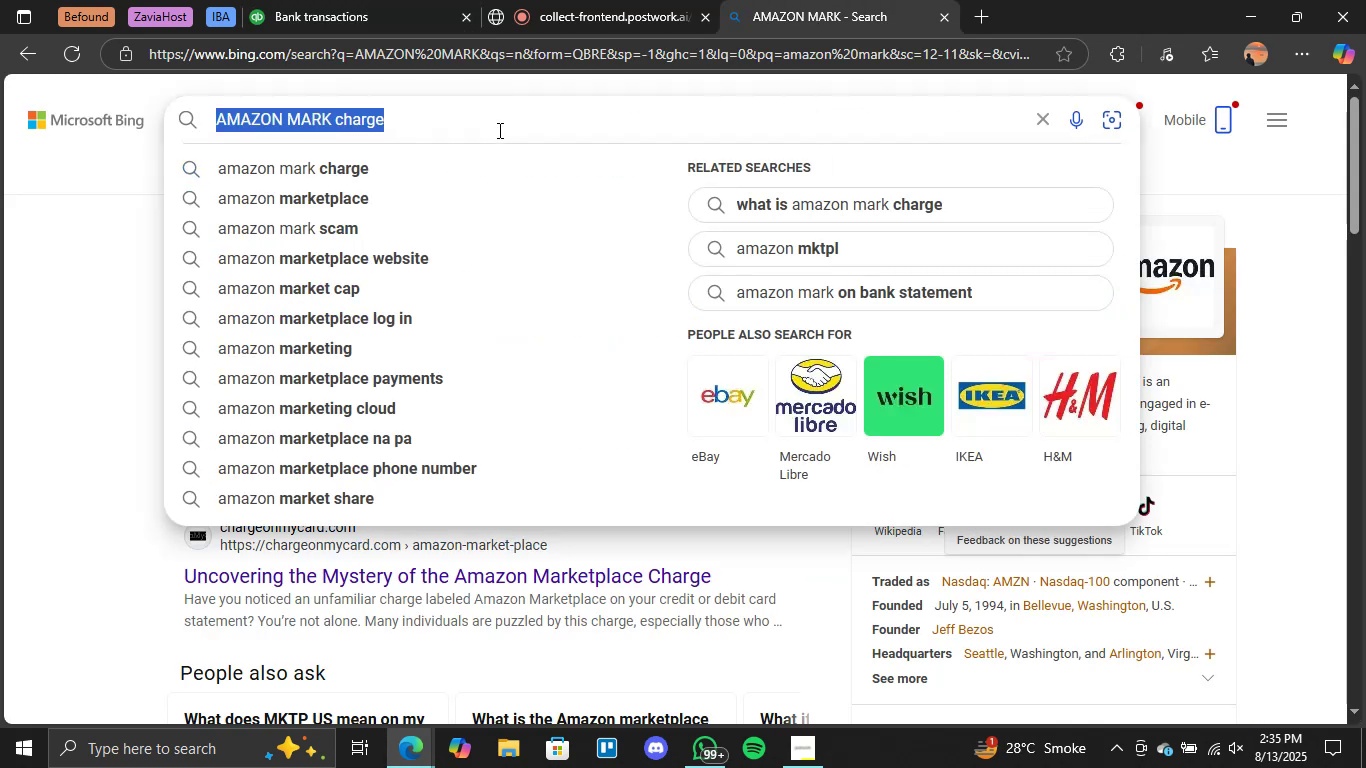 
key(Control+V)
 